 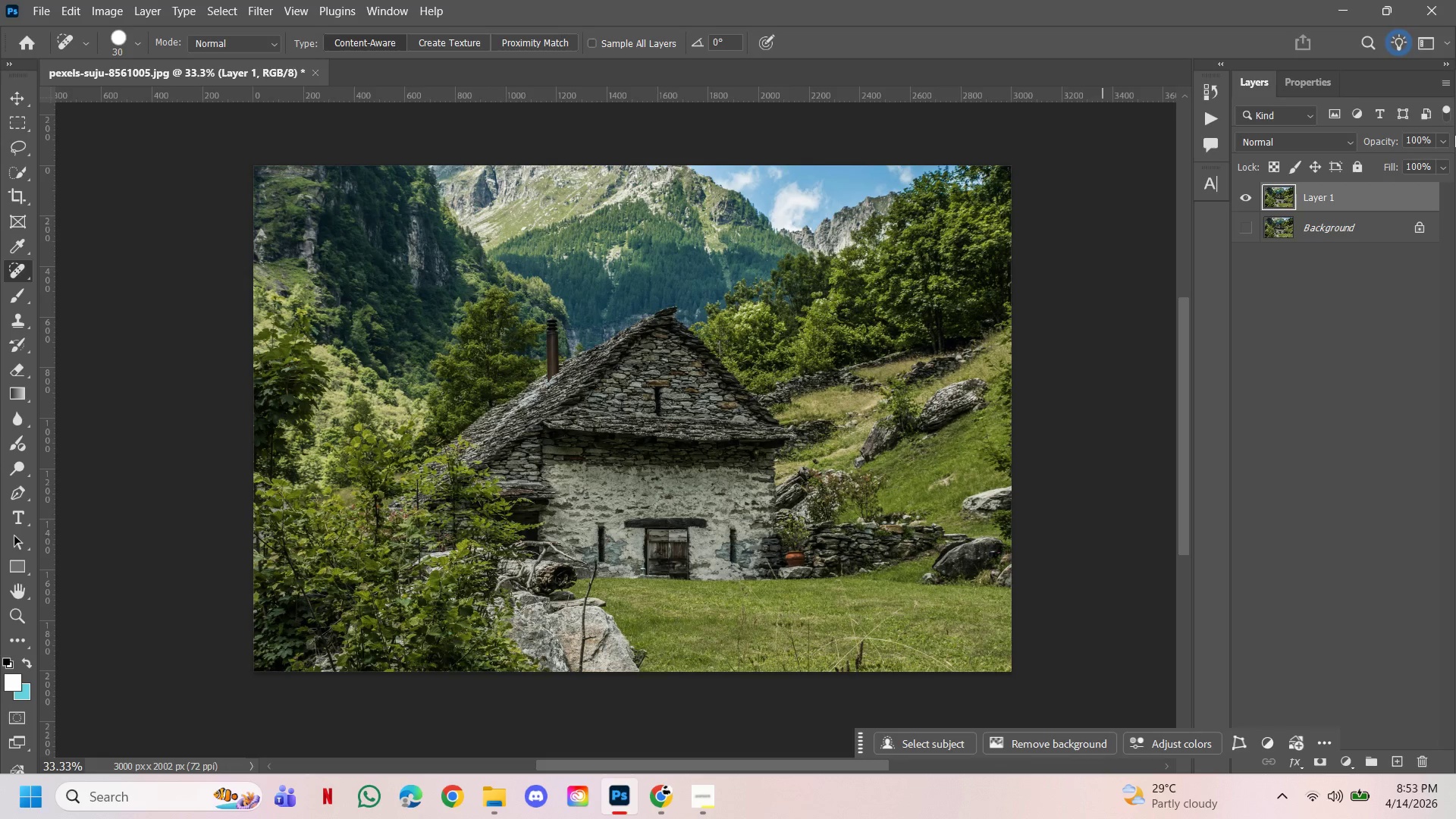 
right_click([1307, 203])
 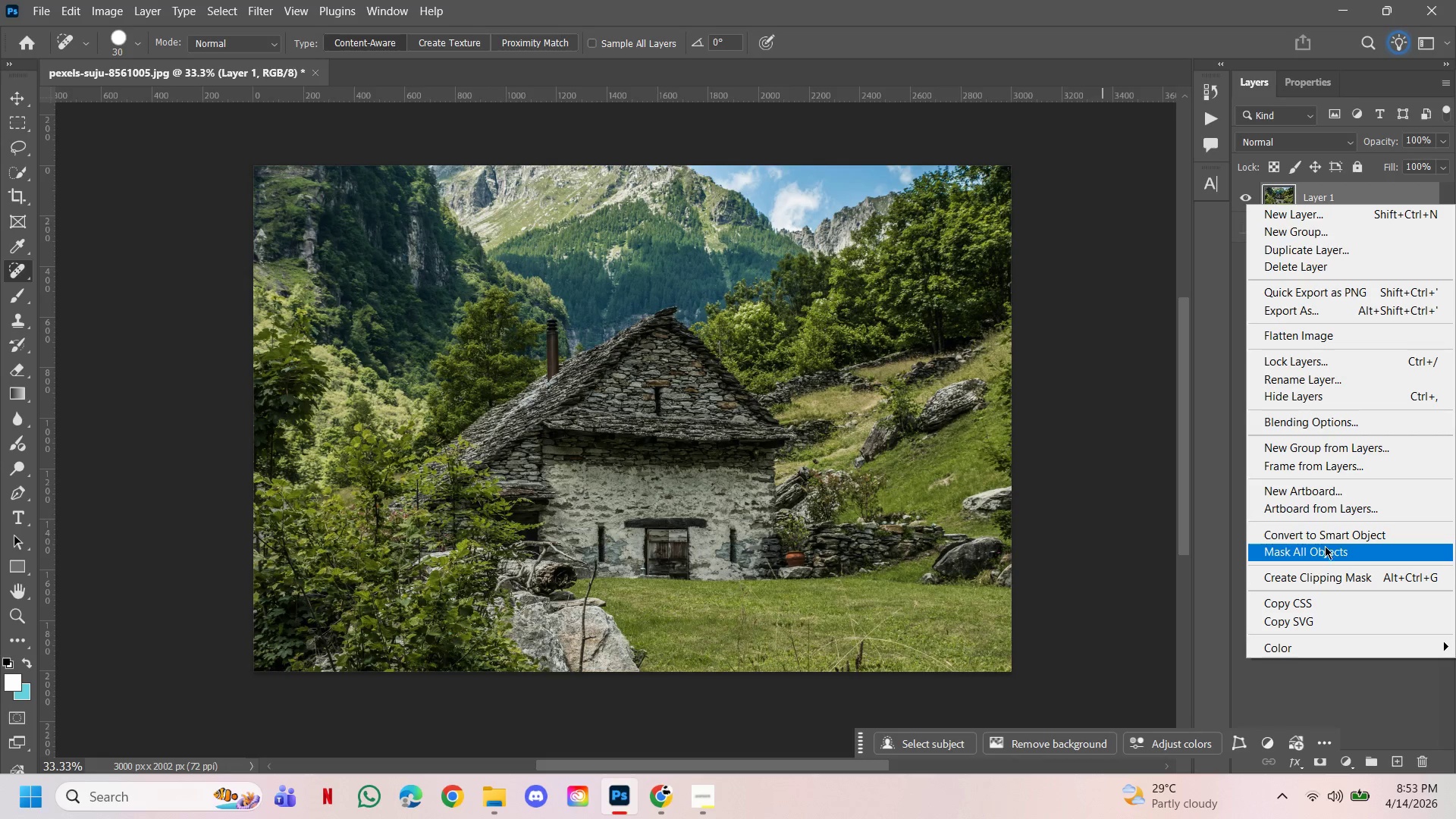 
left_click([1344, 537])
 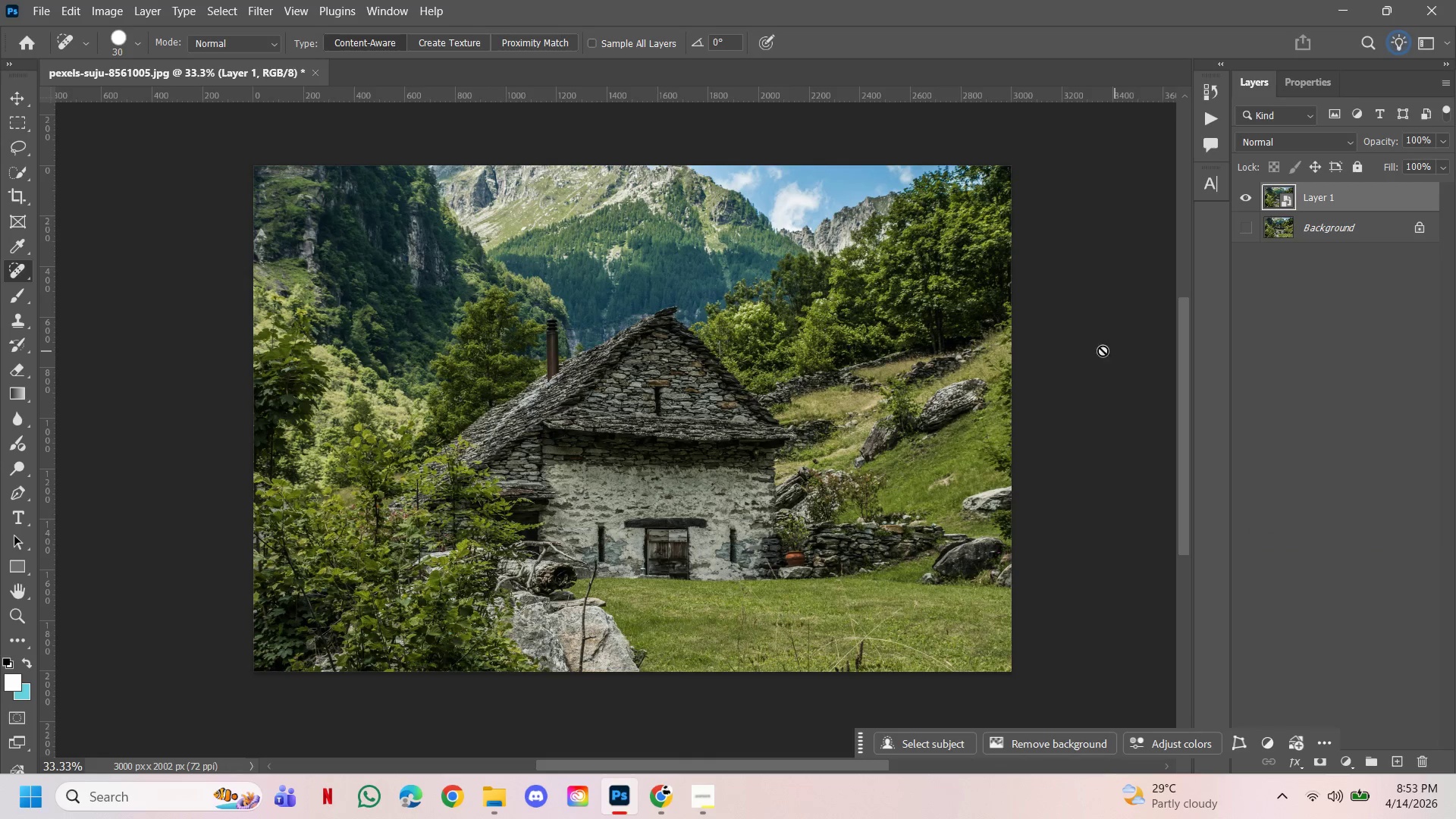 
hold_key(key=ControlLeft, duration=8.0)
 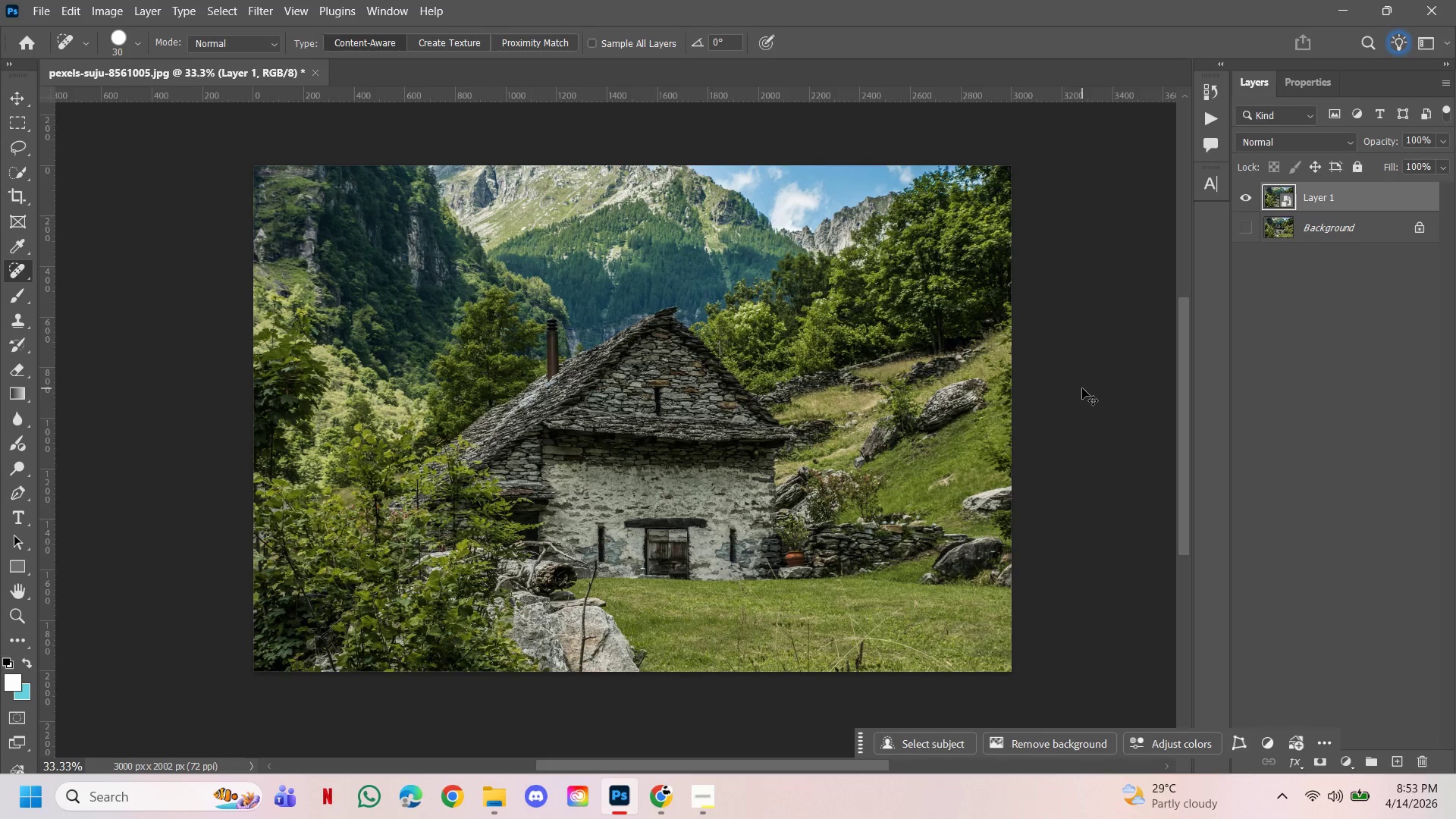 
hold_key(key=ShiftLeft, duration=7.08)
 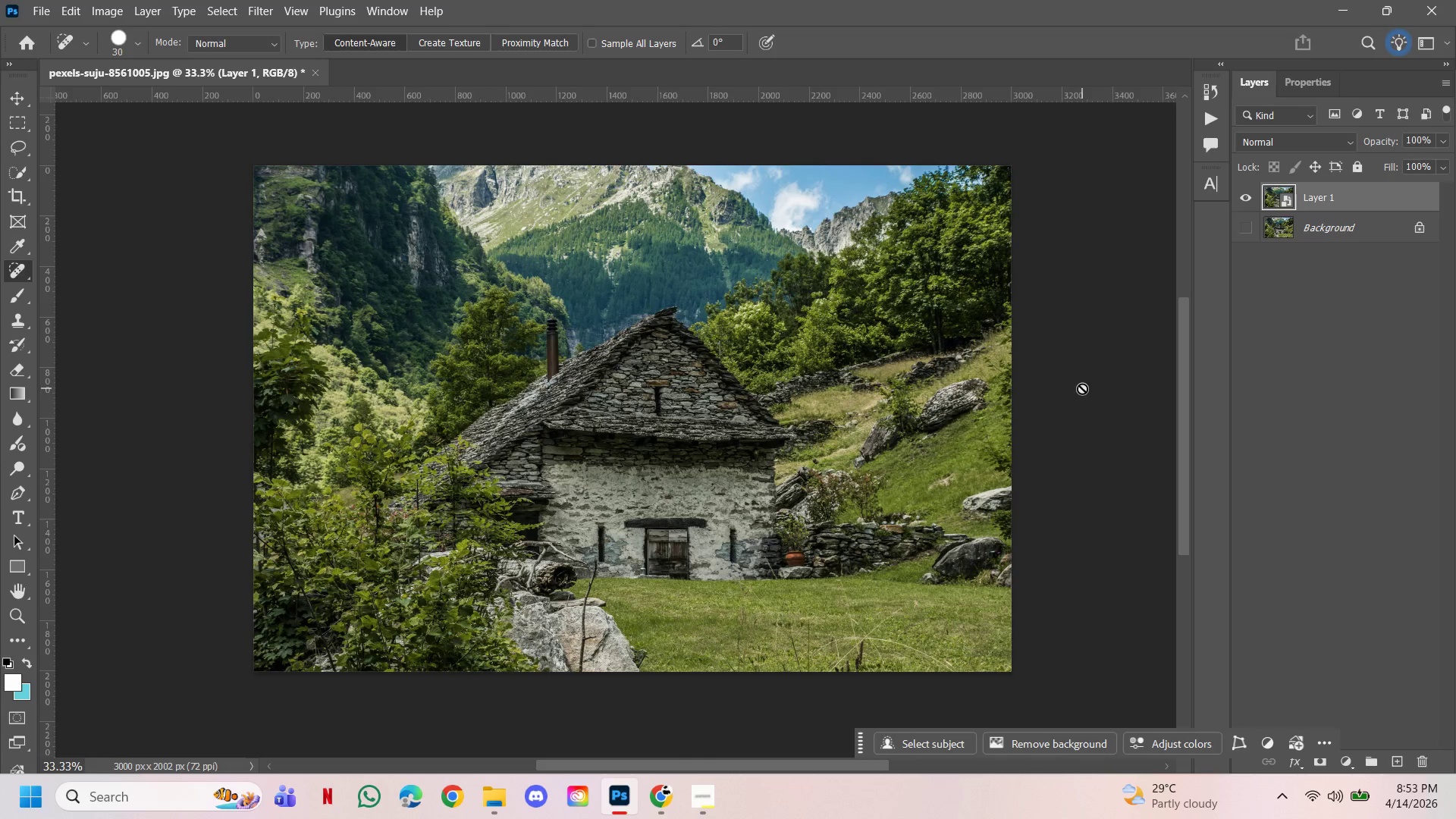 
key(Control+Shift+E)
 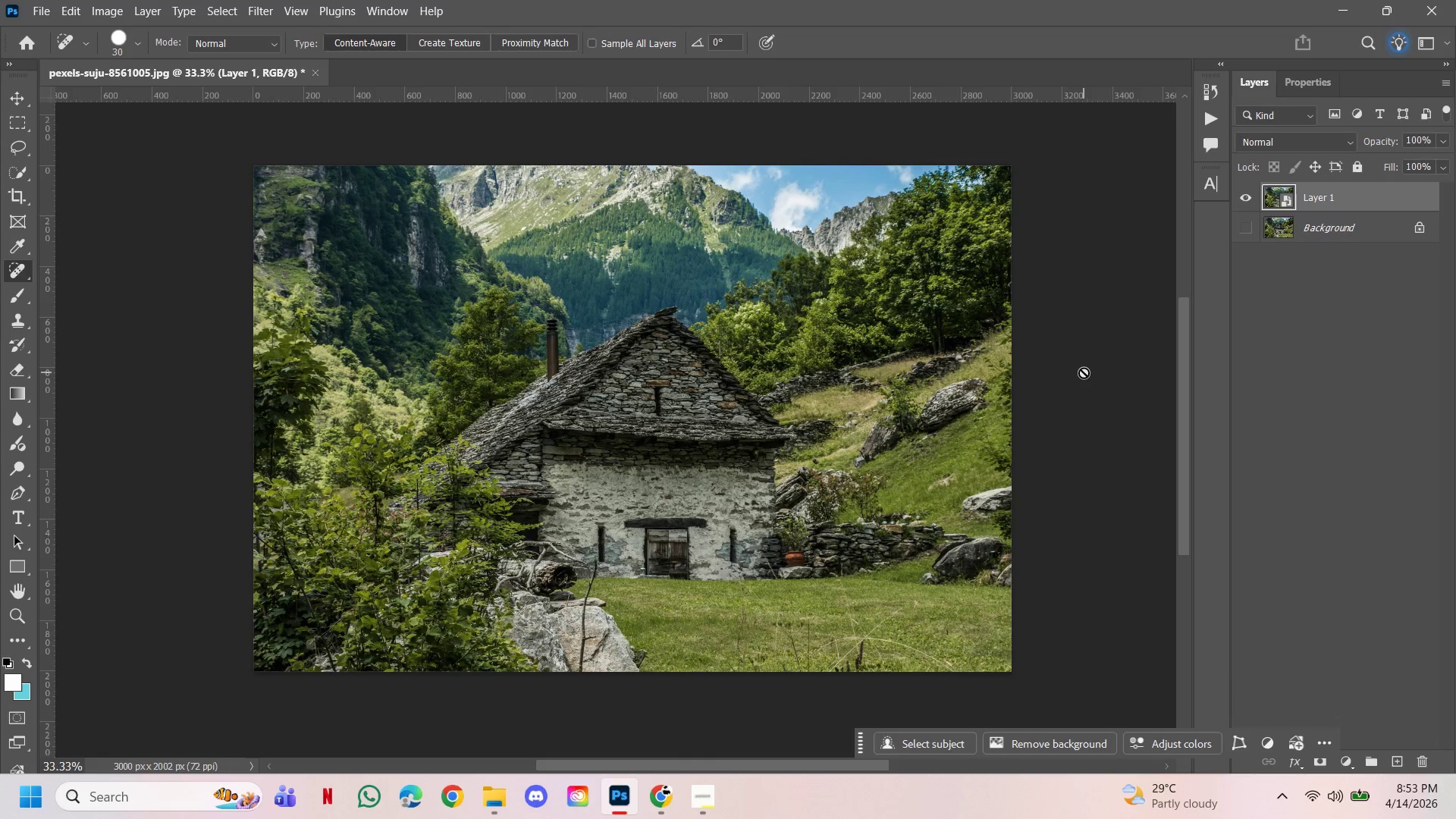 
hold_key(key=ControlLeft, duration=0.58)
 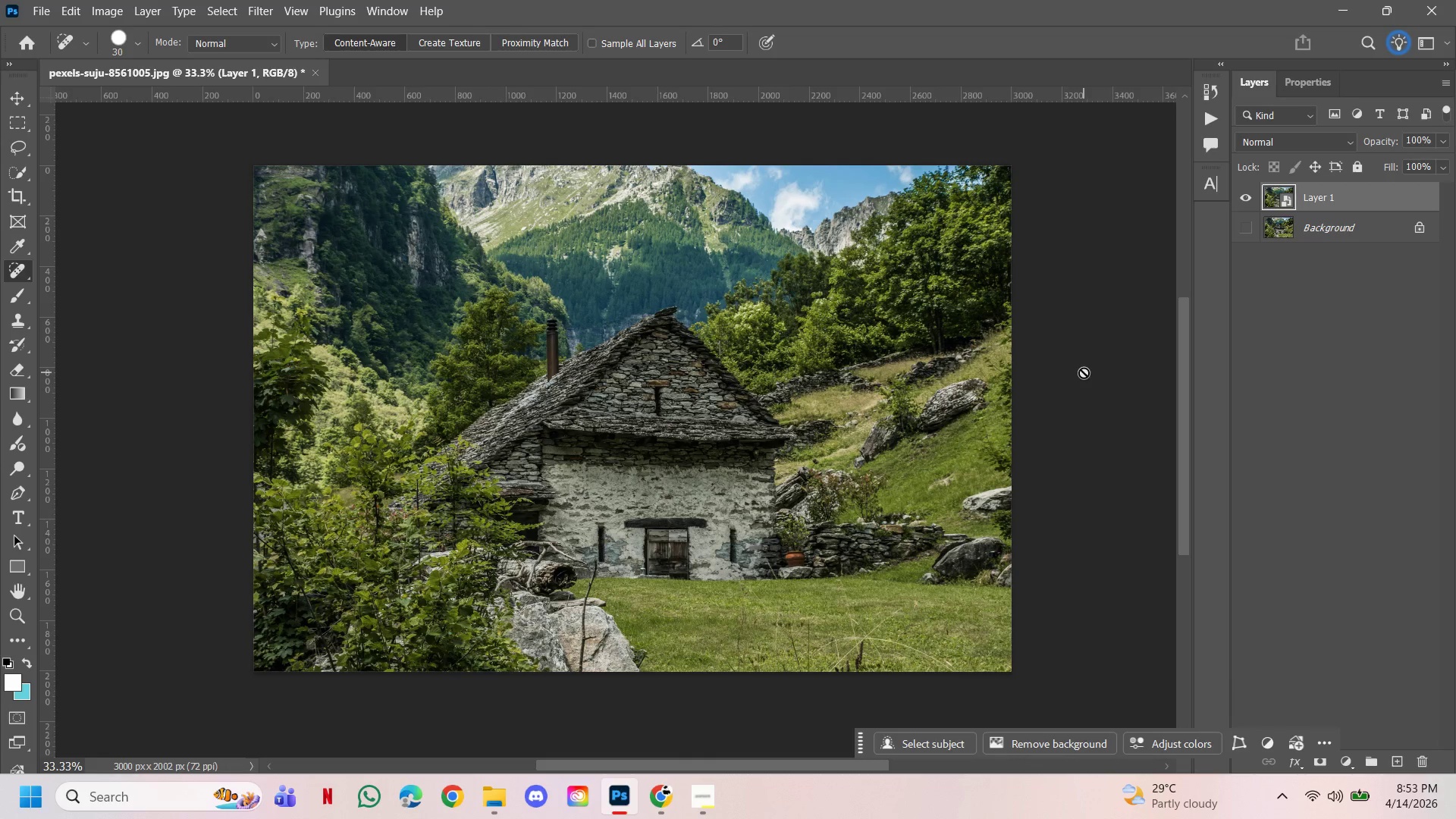 
key(Control+Shift+A)
 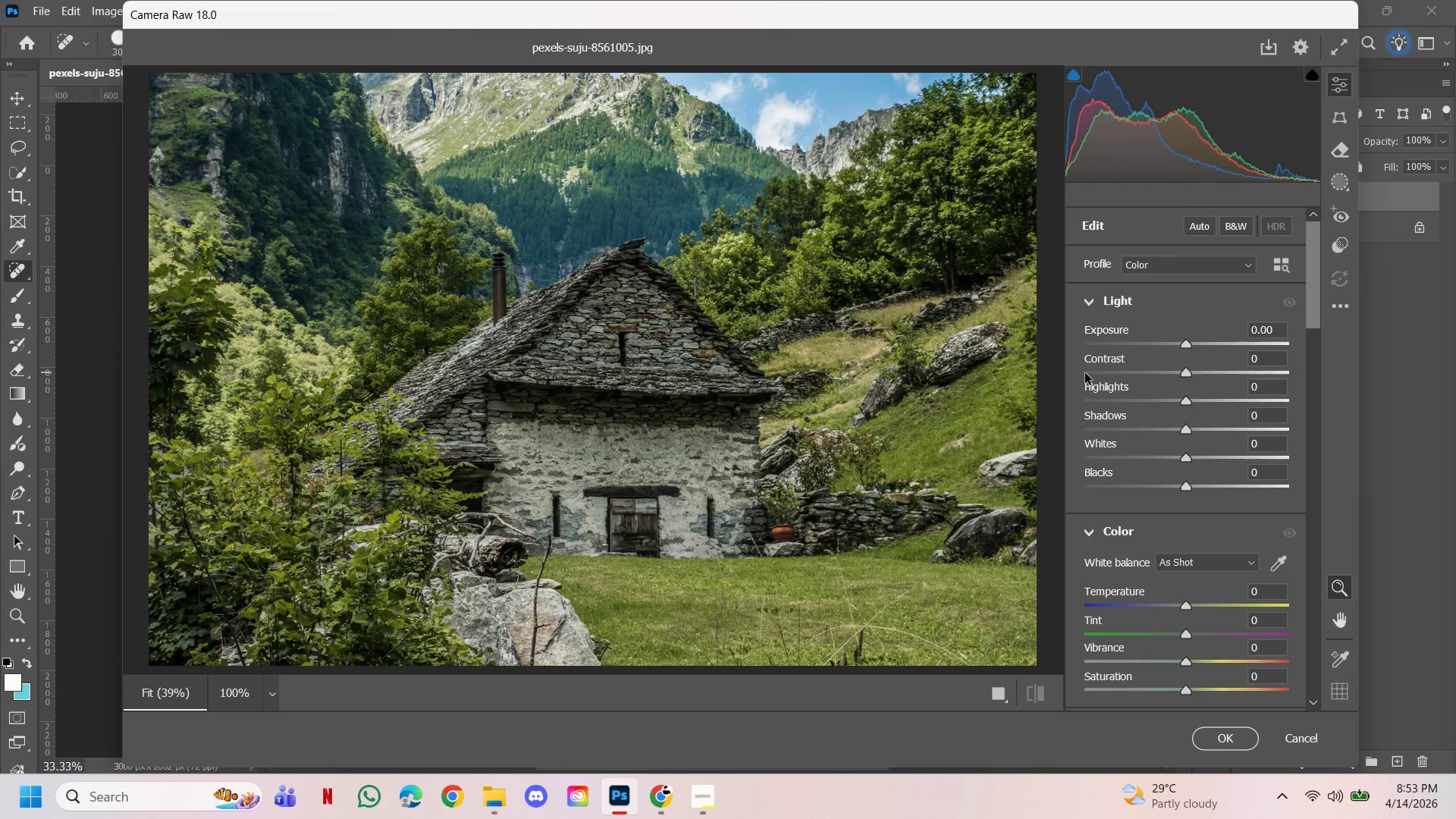 
wait(13.38)
 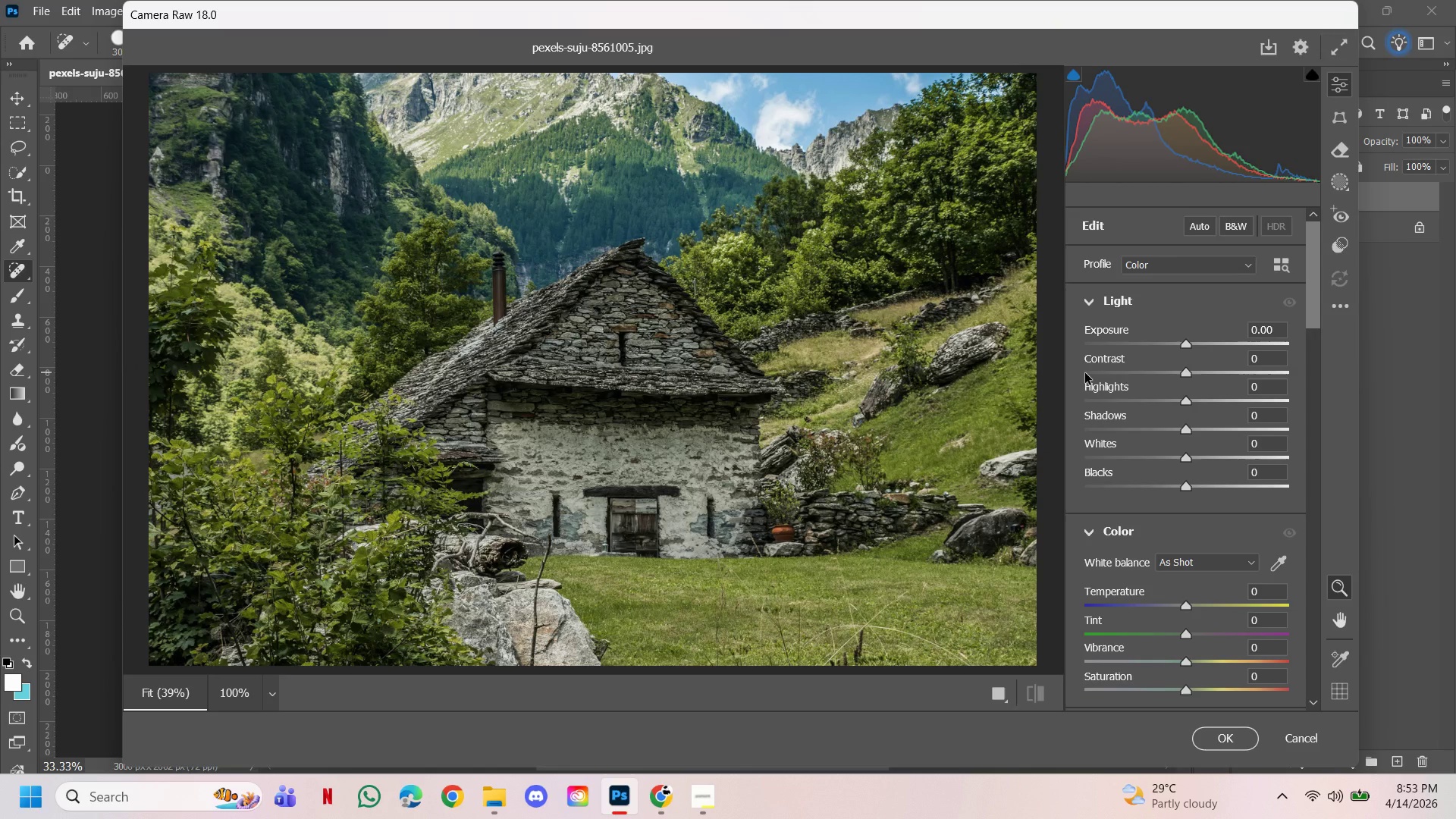 
left_click_drag(start_coordinate=[1190, 347], to_coordinate=[1201, 347])
 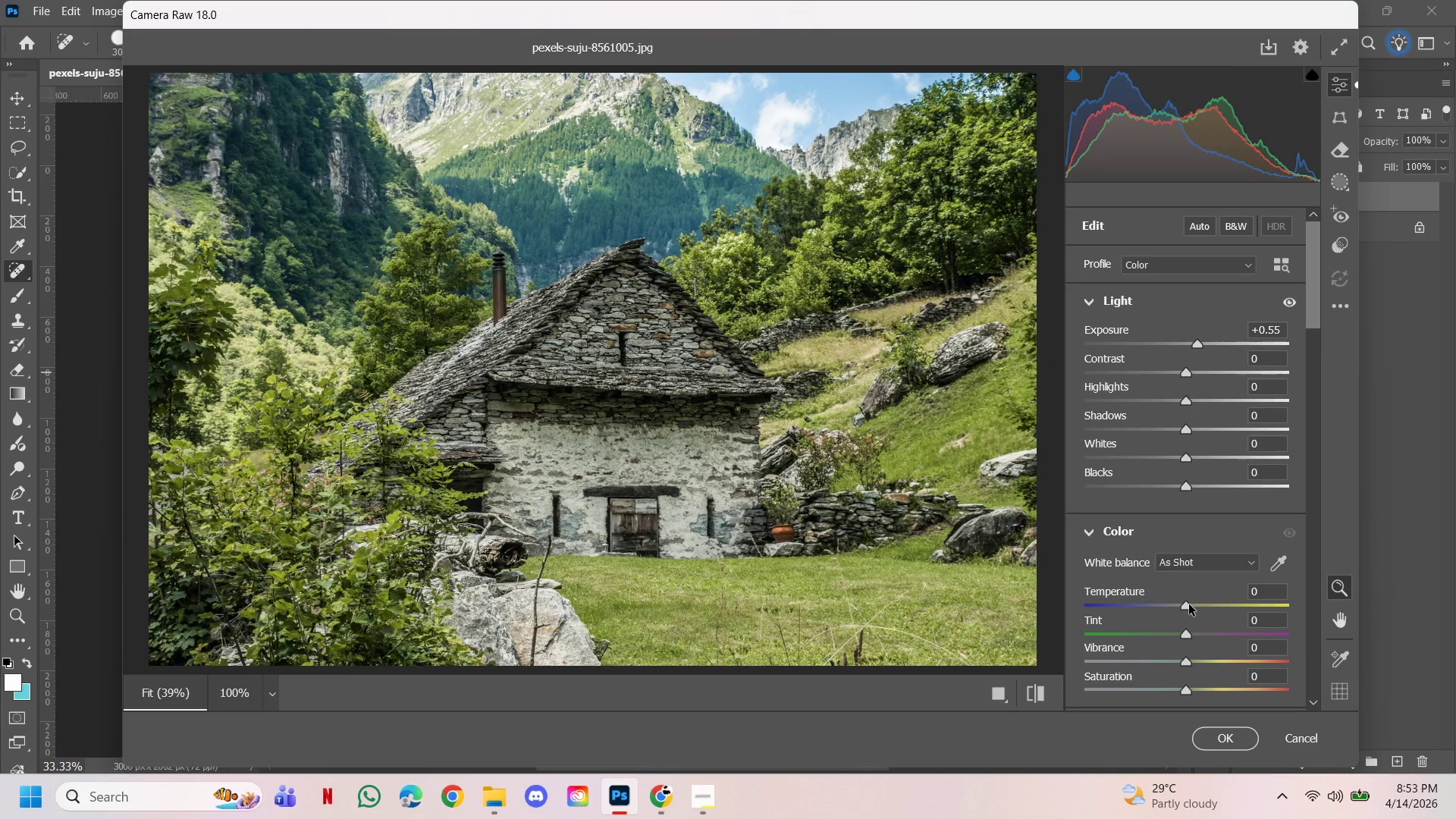 
left_click_drag(start_coordinate=[1186, 607], to_coordinate=[1191, 592])
 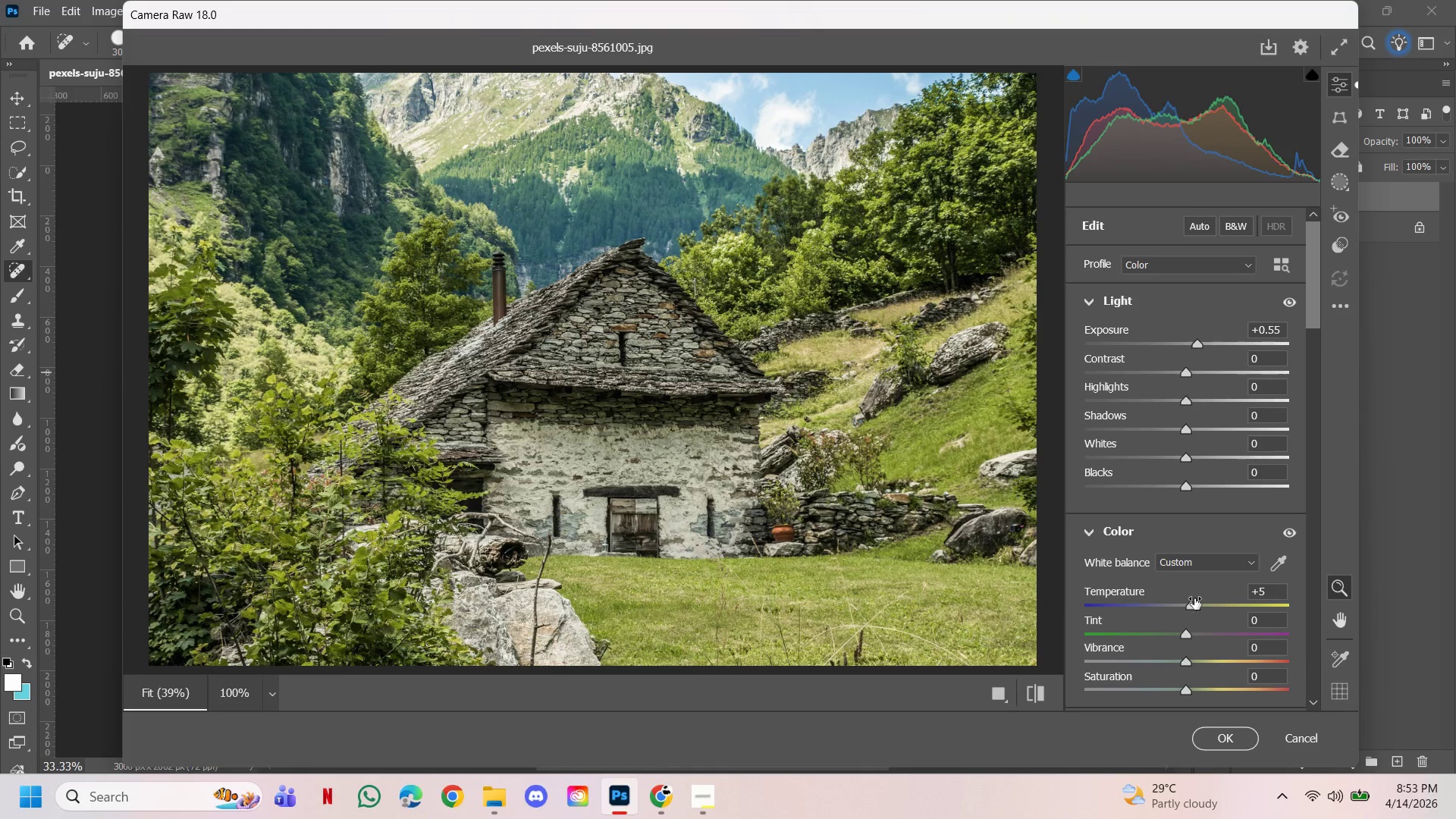 
scroll: coordinate [1194, 598], scroll_direction: down, amount: 2.0
 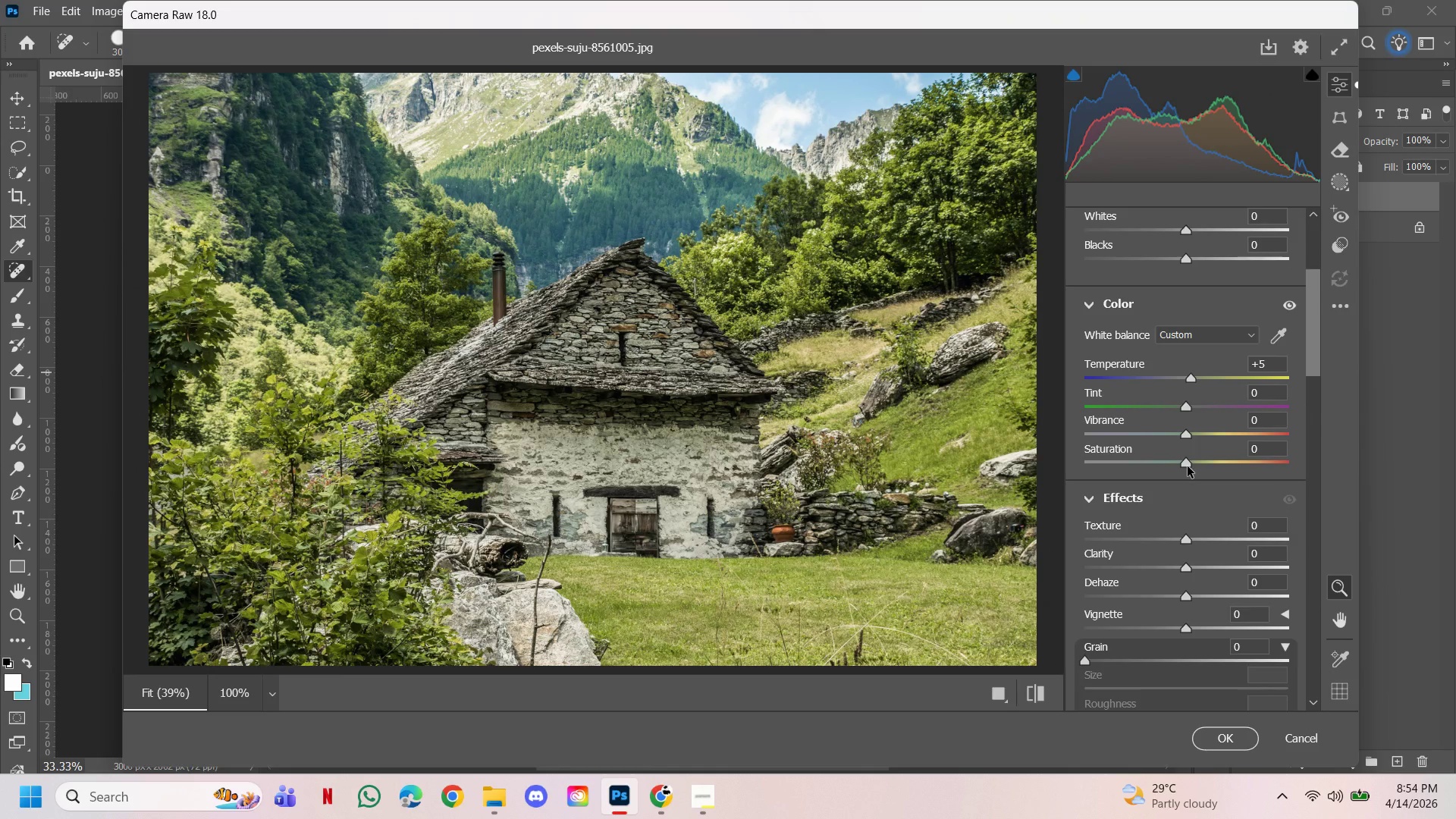 
left_click_drag(start_coordinate=[1186, 467], to_coordinate=[1305, 470])
 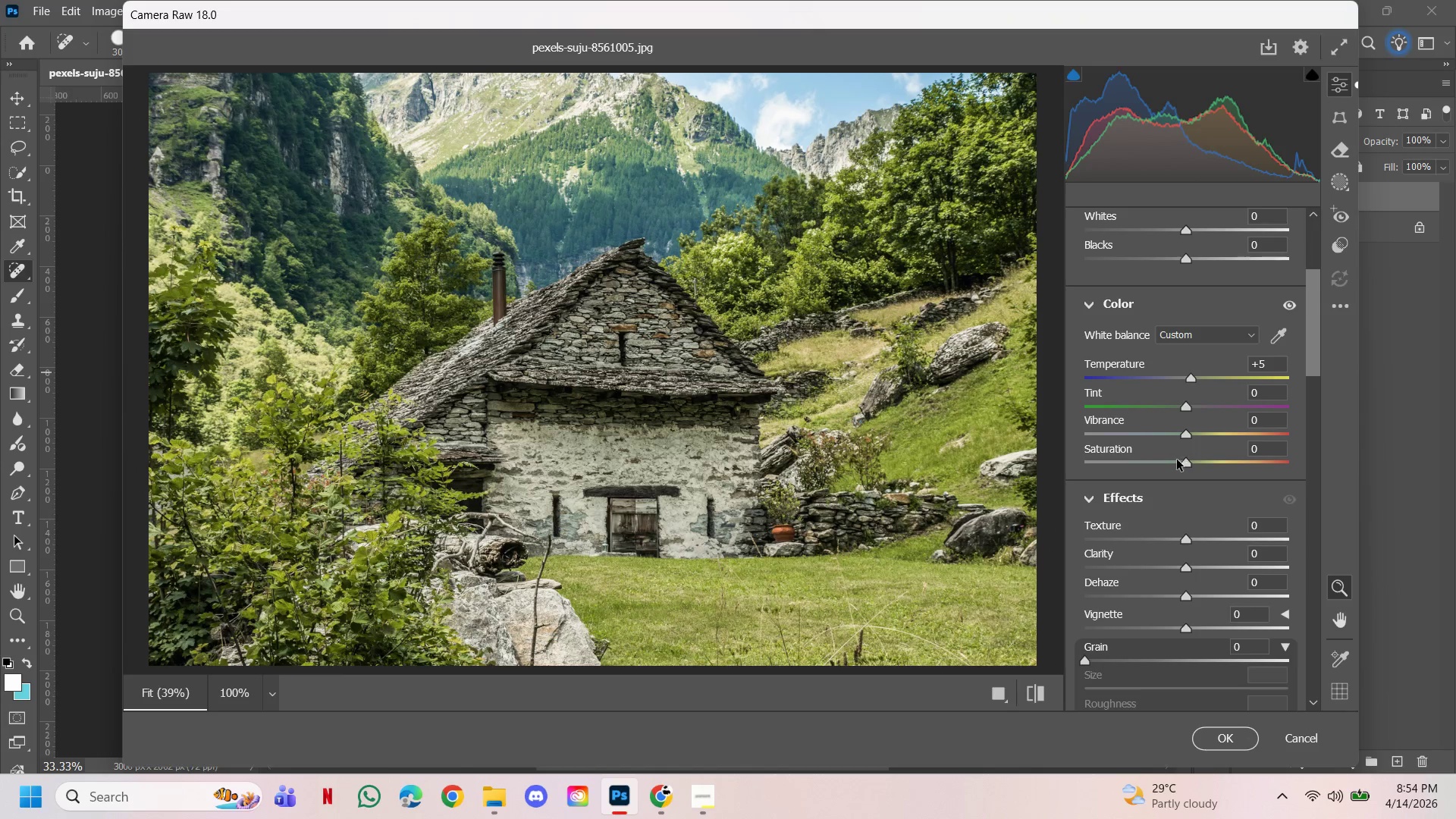 
left_click_drag(start_coordinate=[1175, 463], to_coordinate=[1215, 467])
 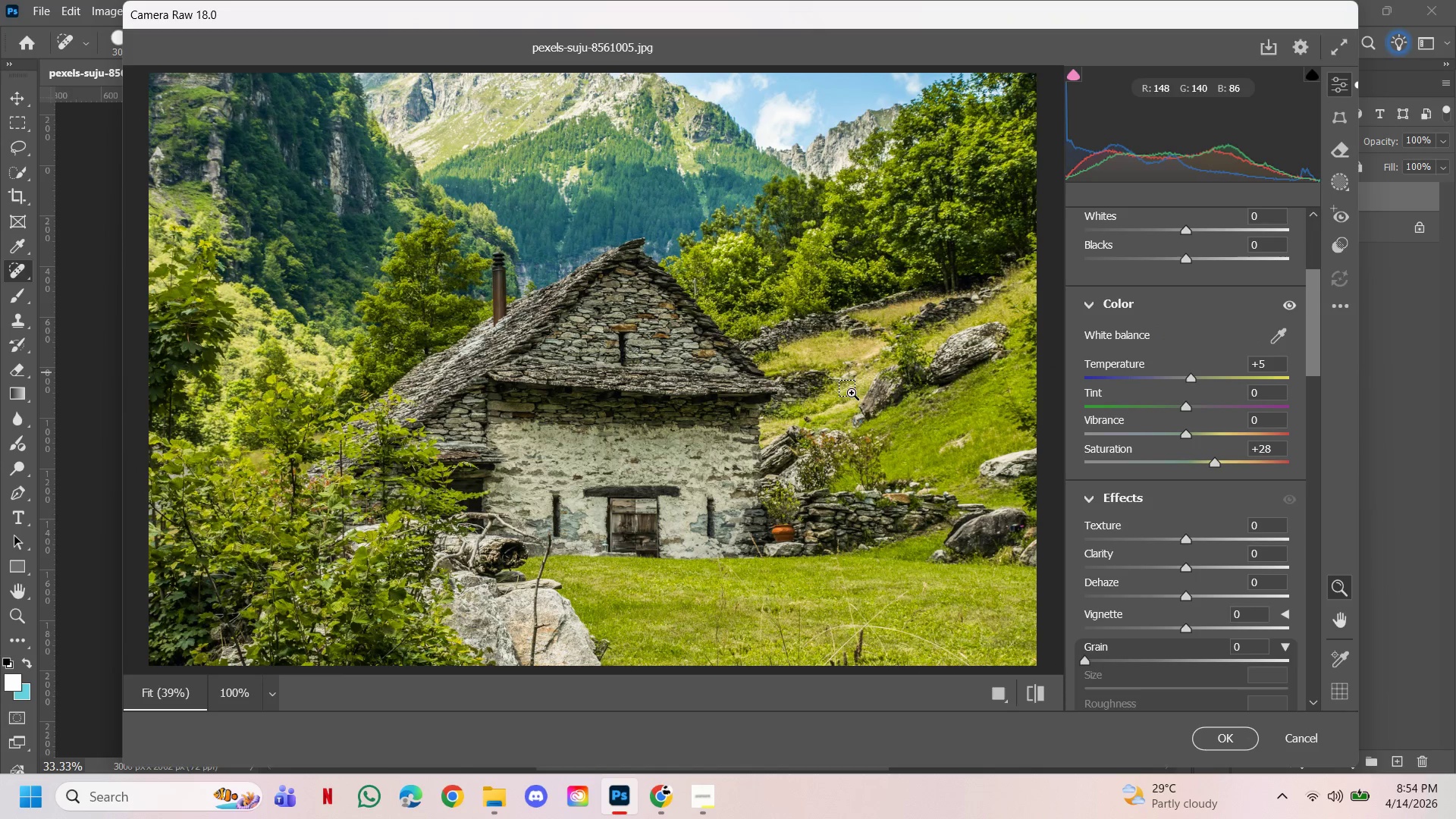 
hold_key(key=ControlLeft, duration=1.98)
 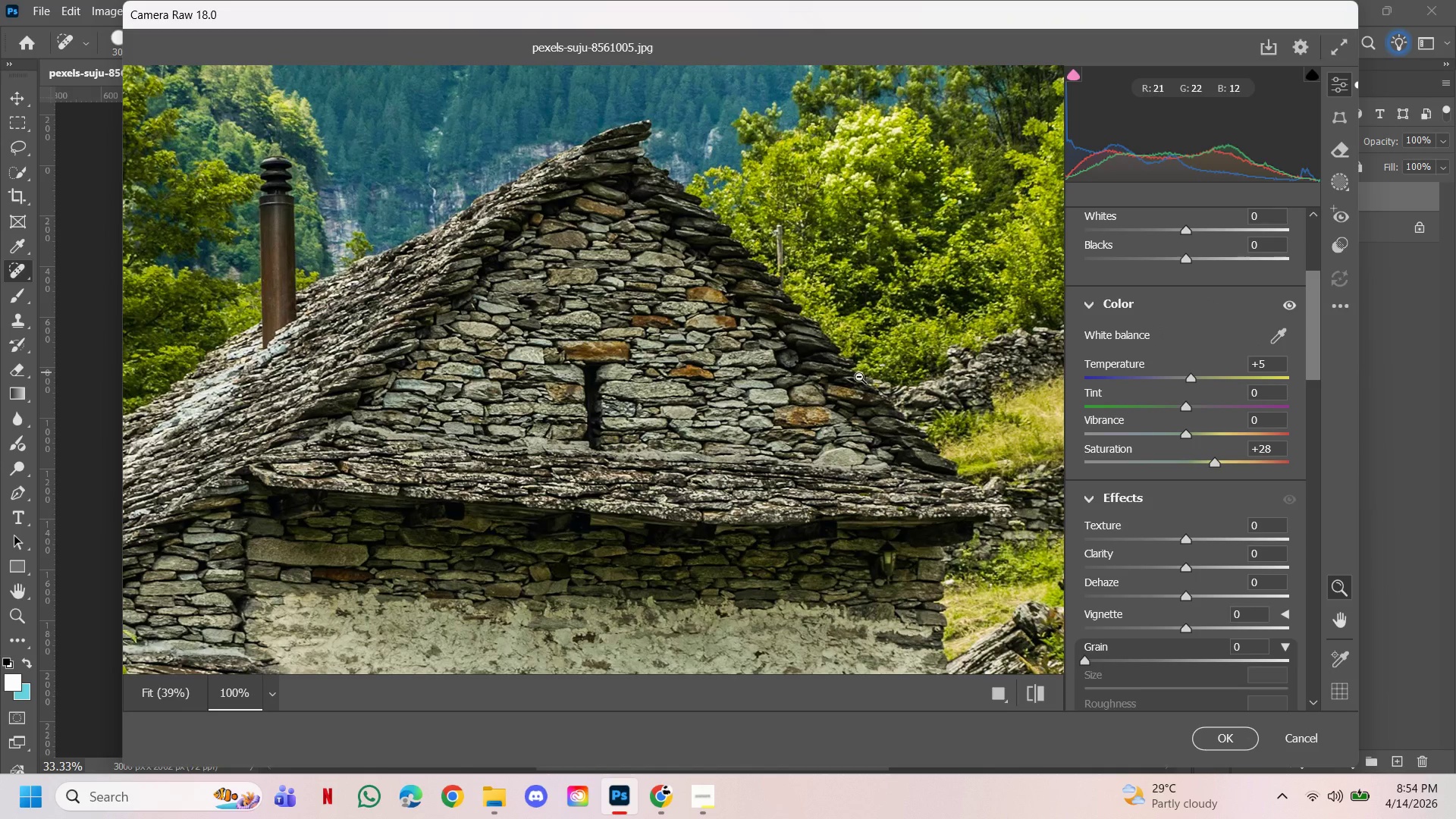 
hold_key(key=AltLeft, duration=0.97)
 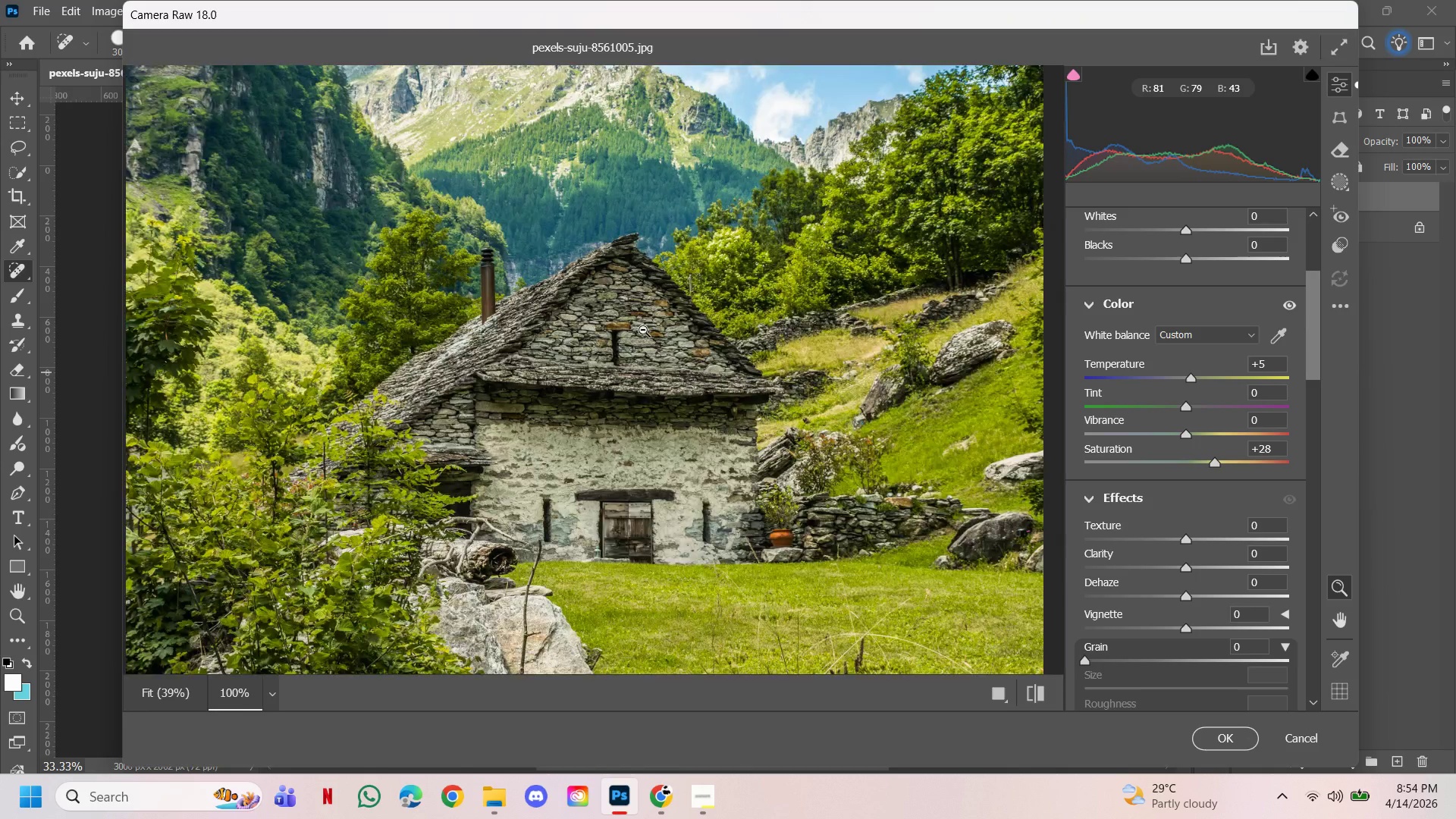 
hold_key(key=Space, duration=1.62)
 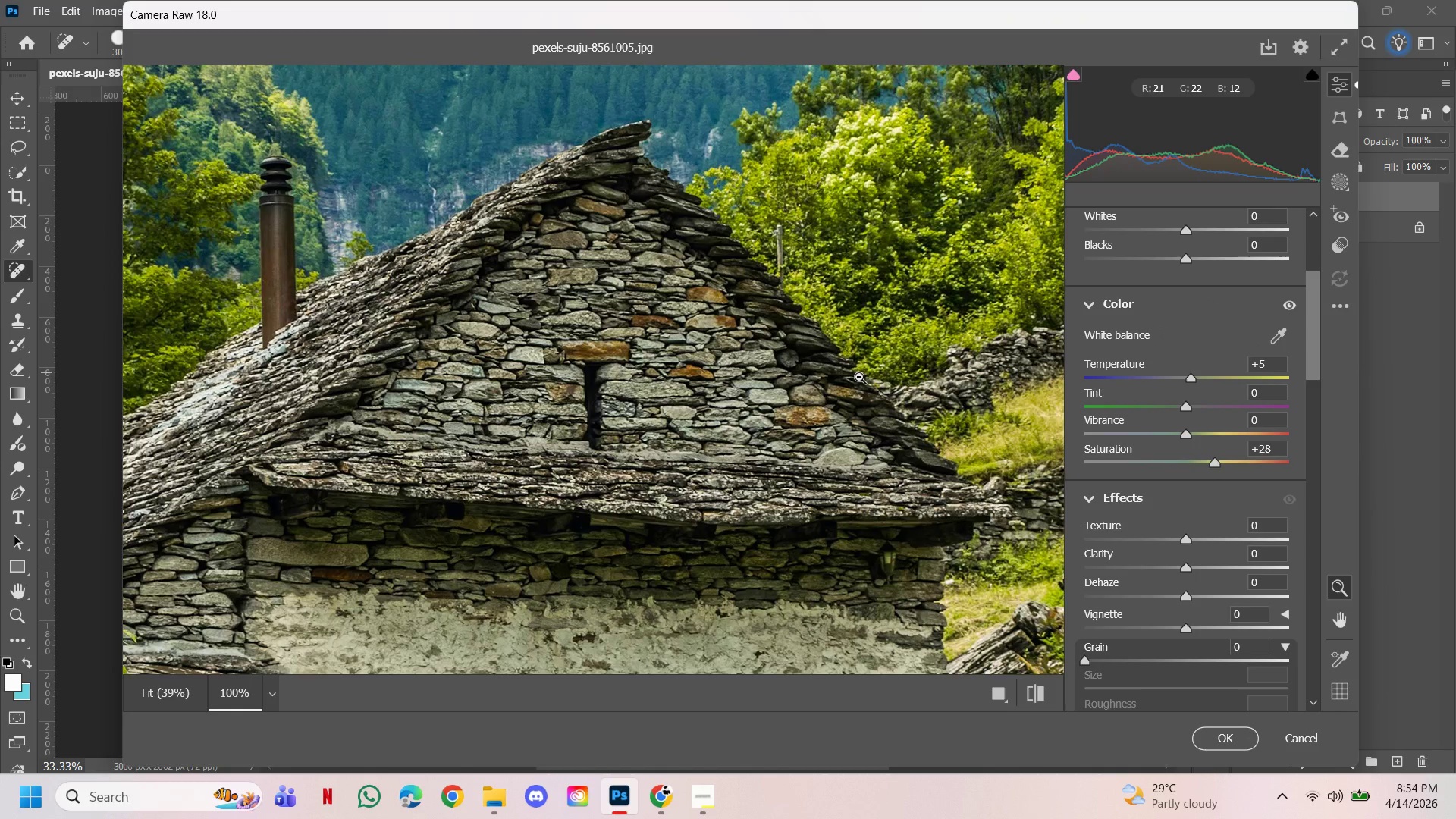 
left_click([741, 377])
 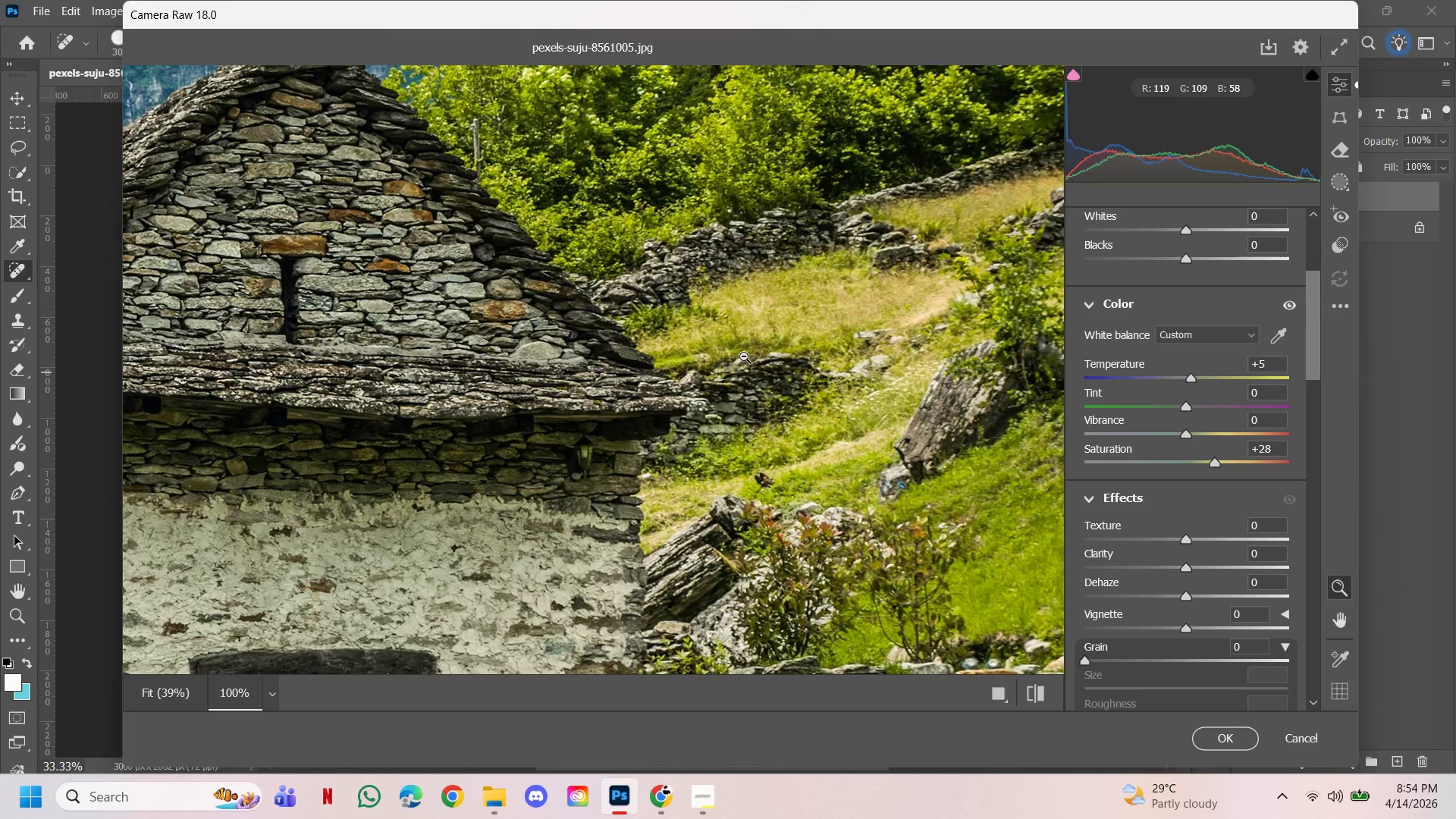 
hold_key(key=AltLeft, duration=0.64)
double_click([623, 335])
 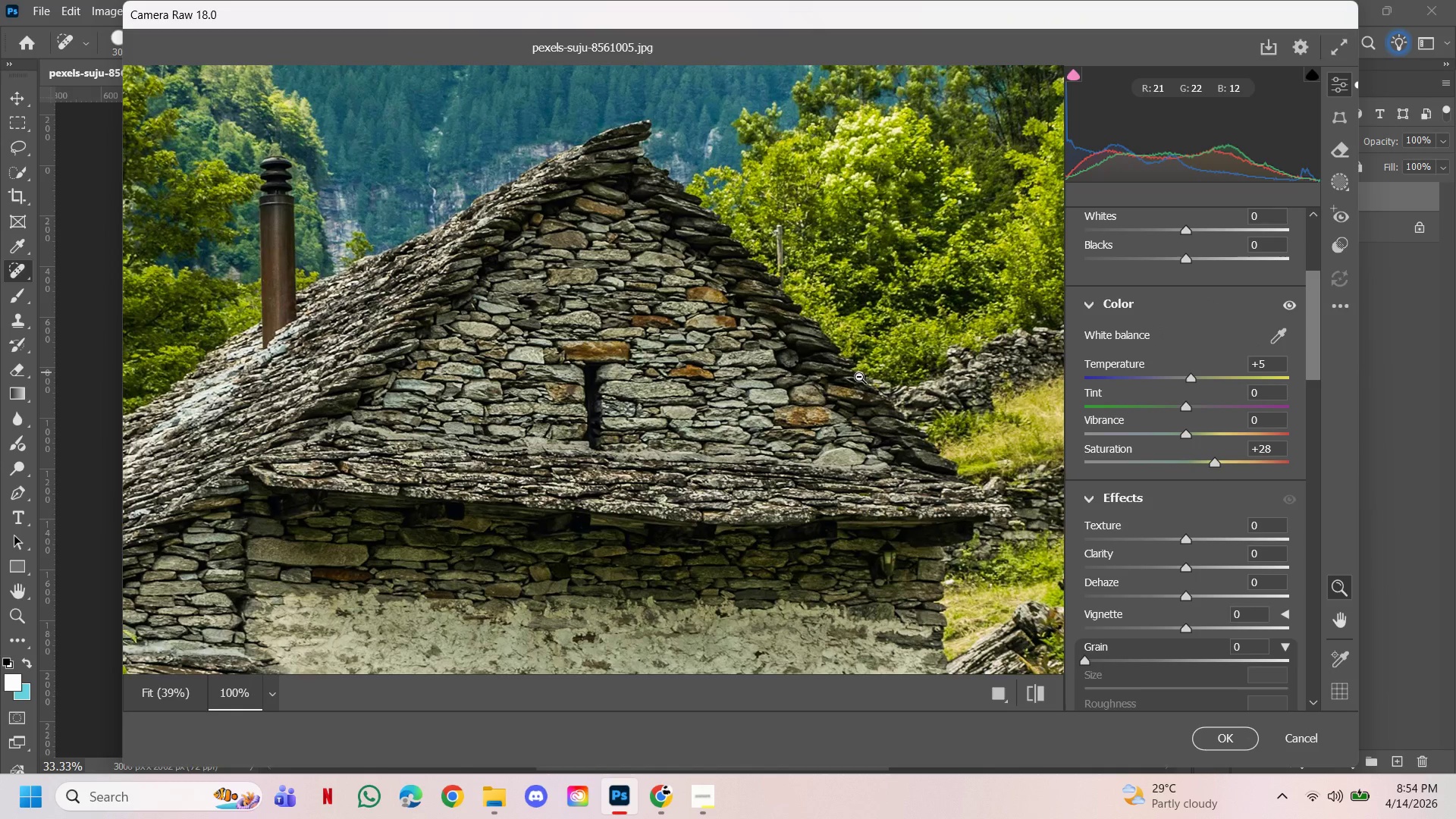 
hold_key(key=ControlLeft, duration=0.95)
 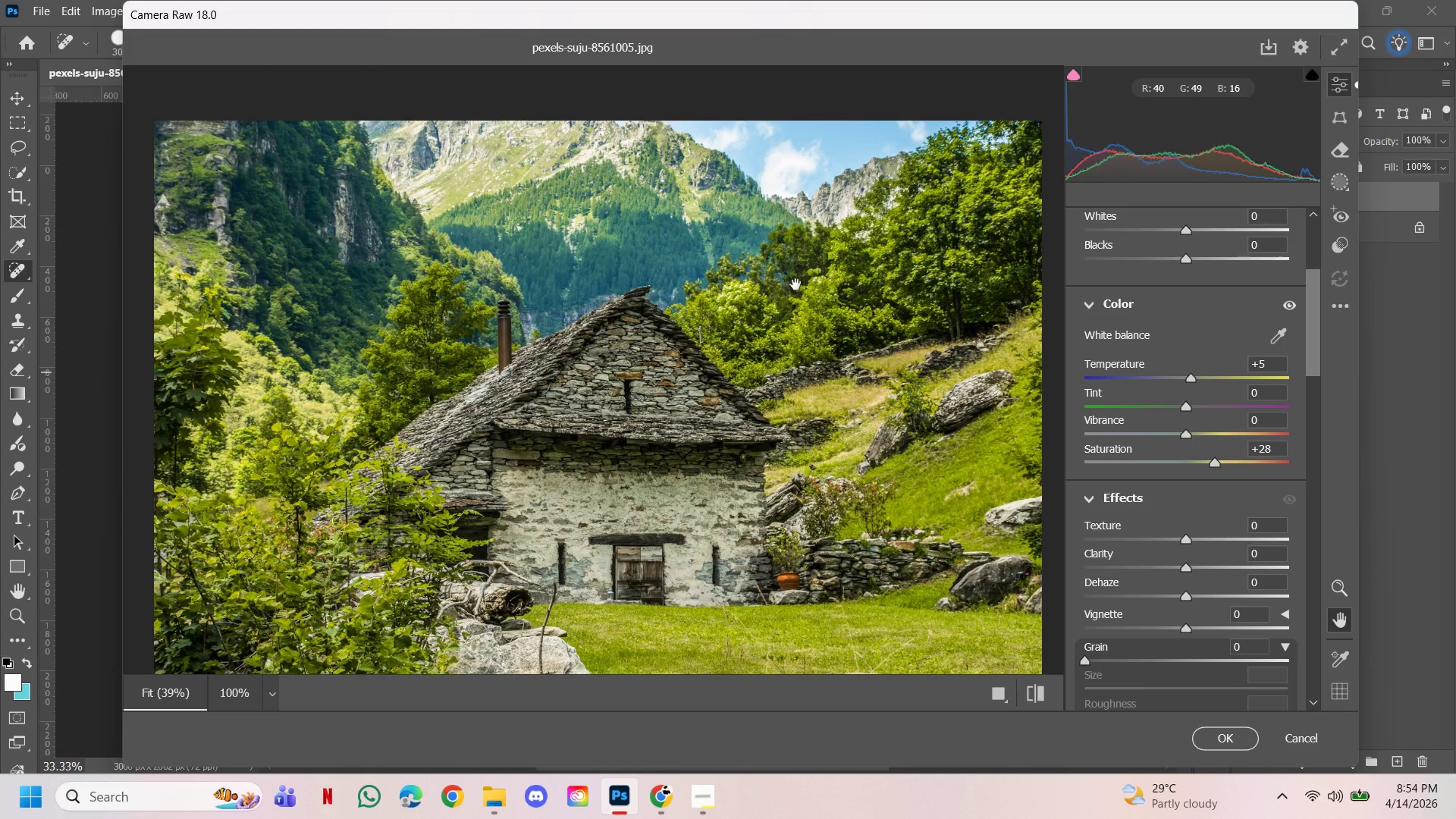 
hold_key(key=Space, duration=1.53)
 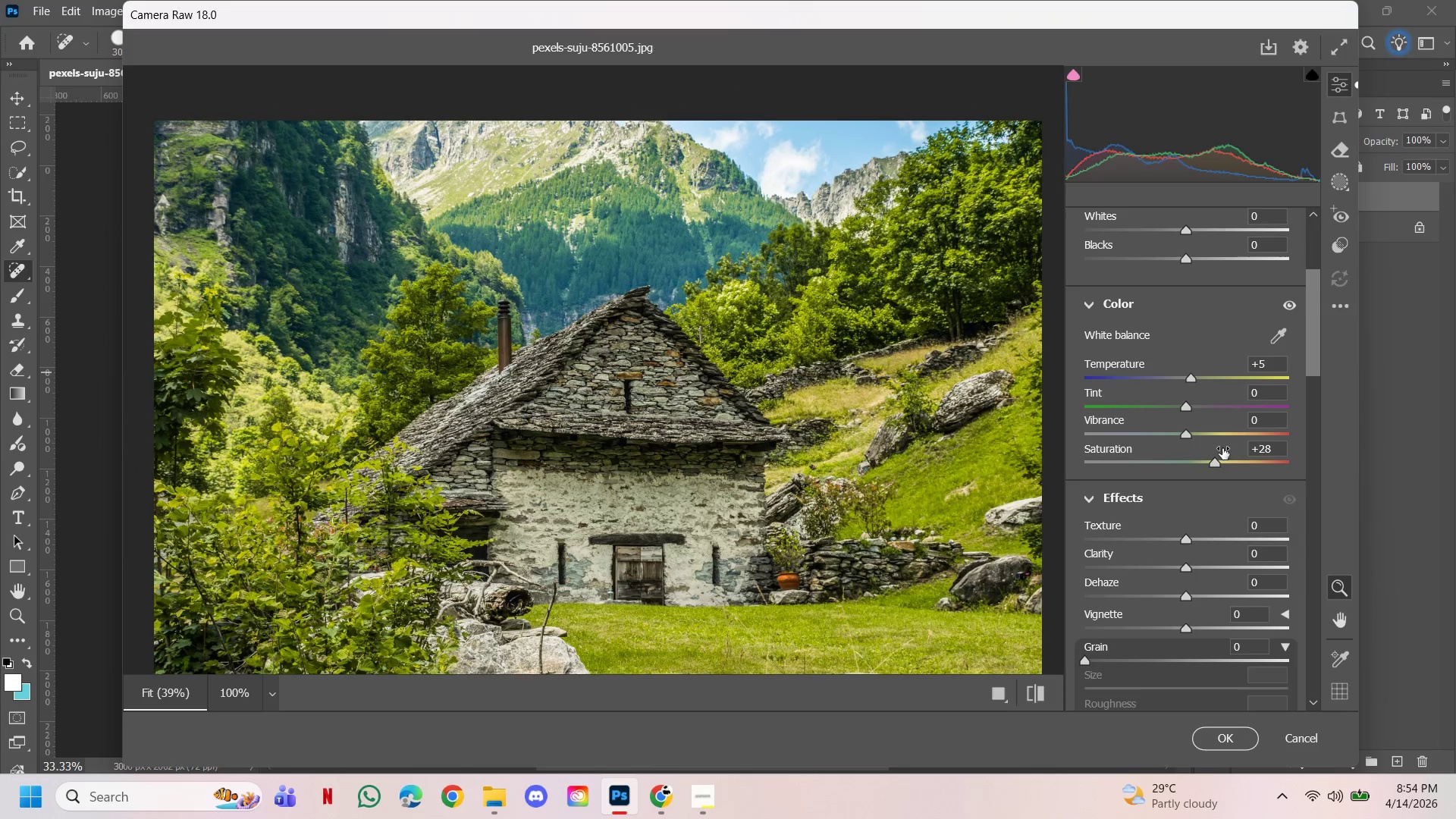 
hold_key(key=AltLeft, duration=0.89)
left_click([861, 322])
 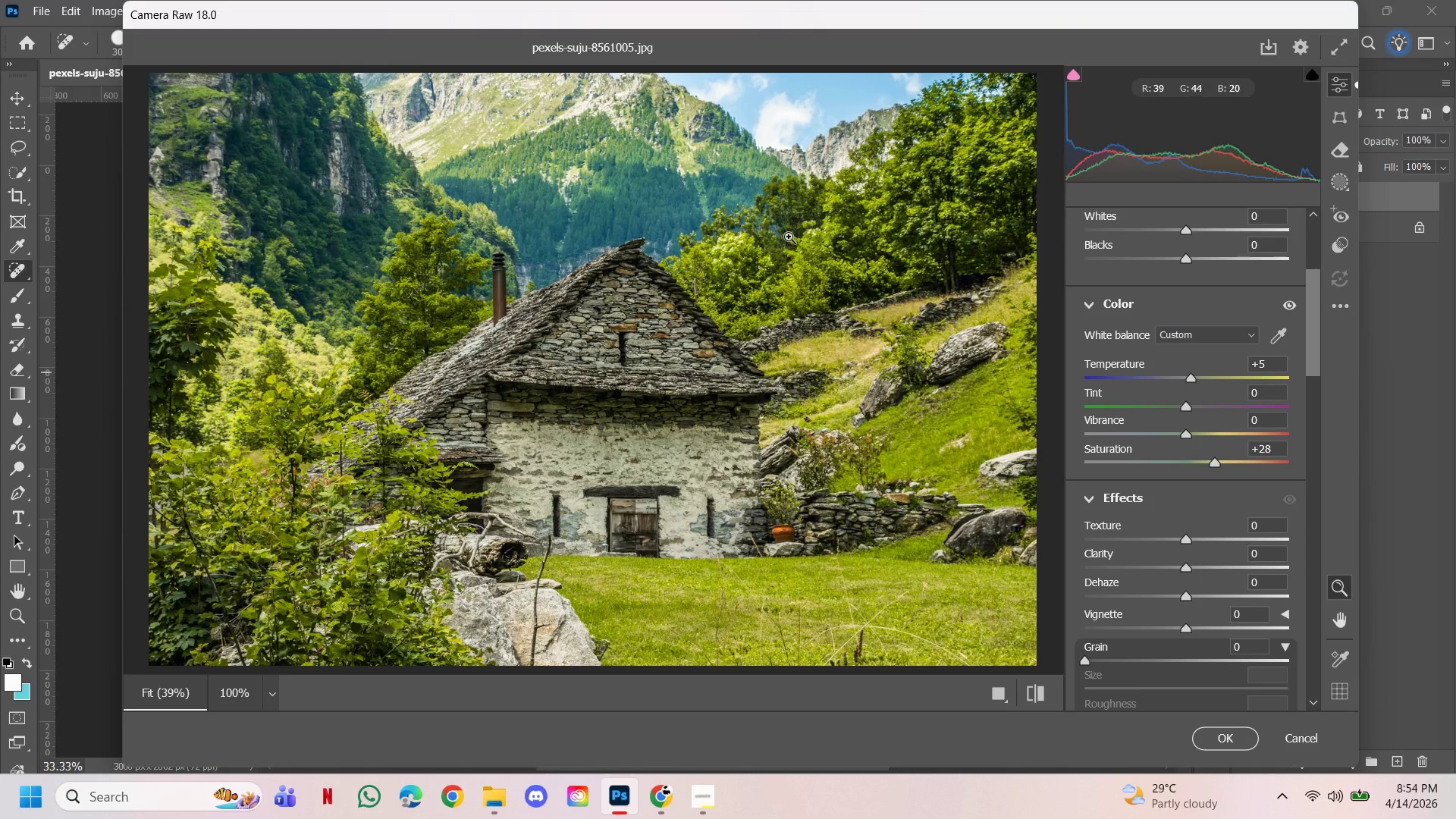 
left_click_drag(start_coordinate=[789, 236], to_coordinate=[795, 284])
 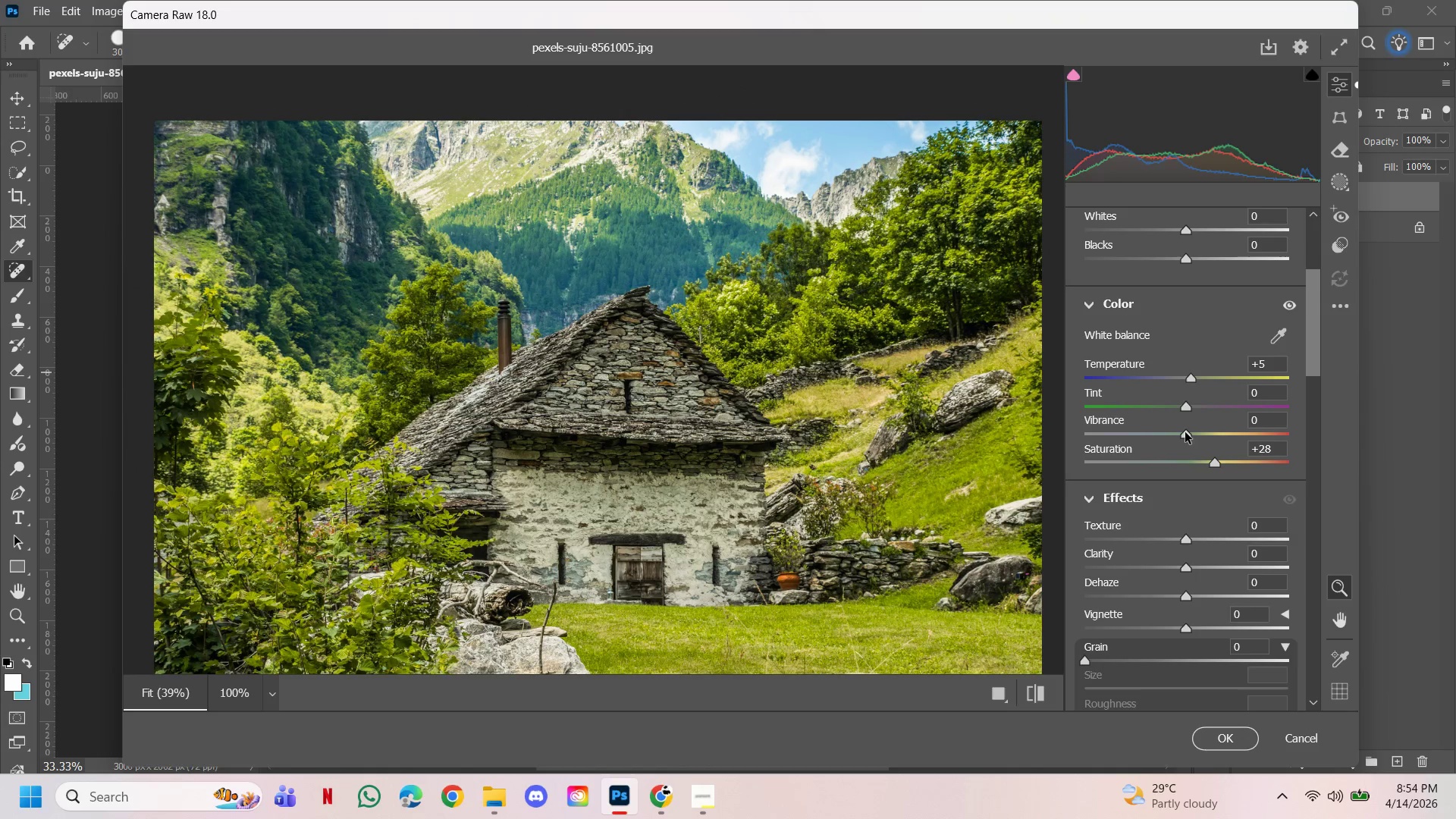 
left_click_drag(start_coordinate=[1185, 436], to_coordinate=[1210, 453])
 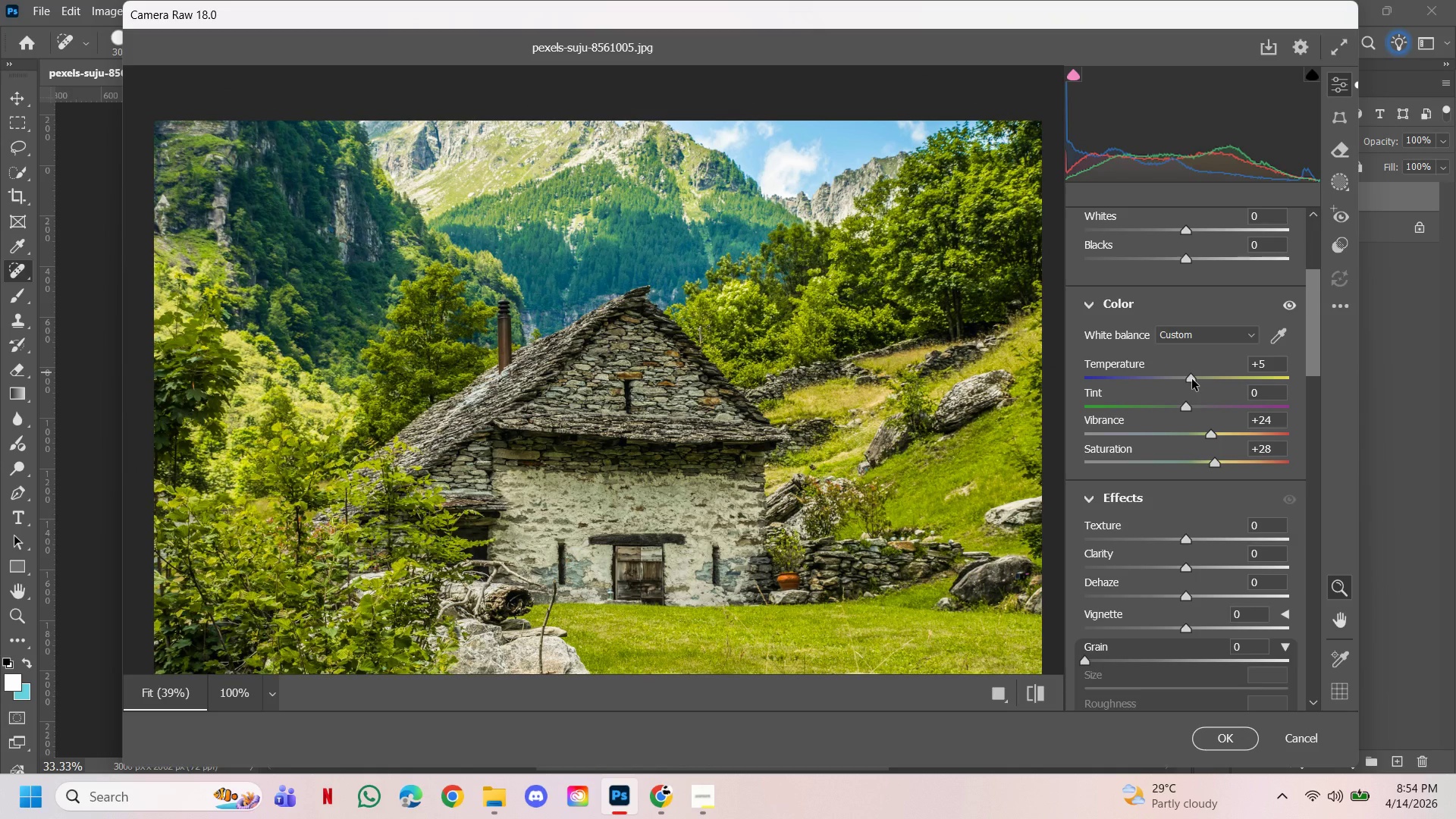 
scroll: coordinate [1192, 381], scroll_direction: up, amount: 3.0
 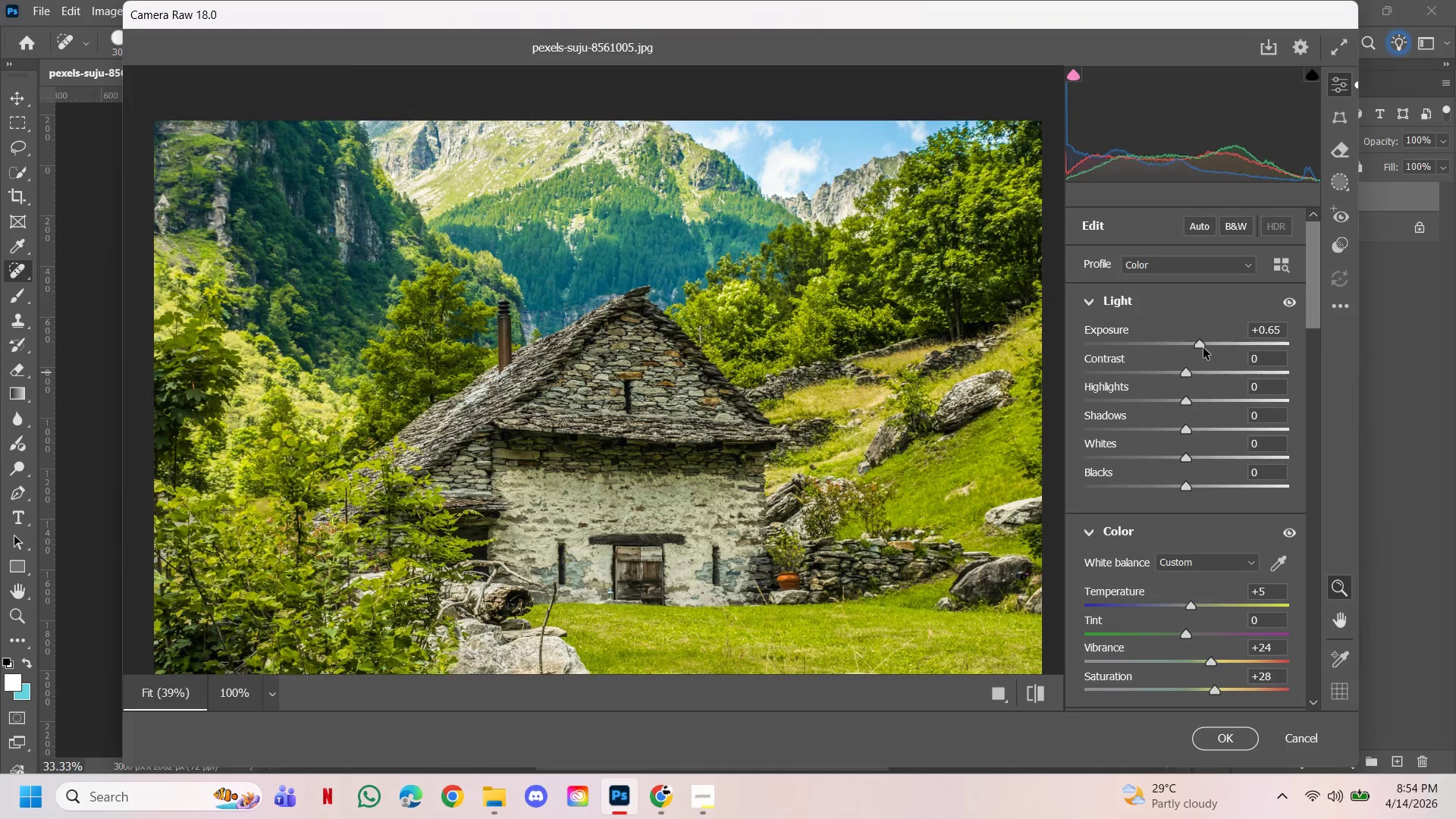 
wait(6.39)
 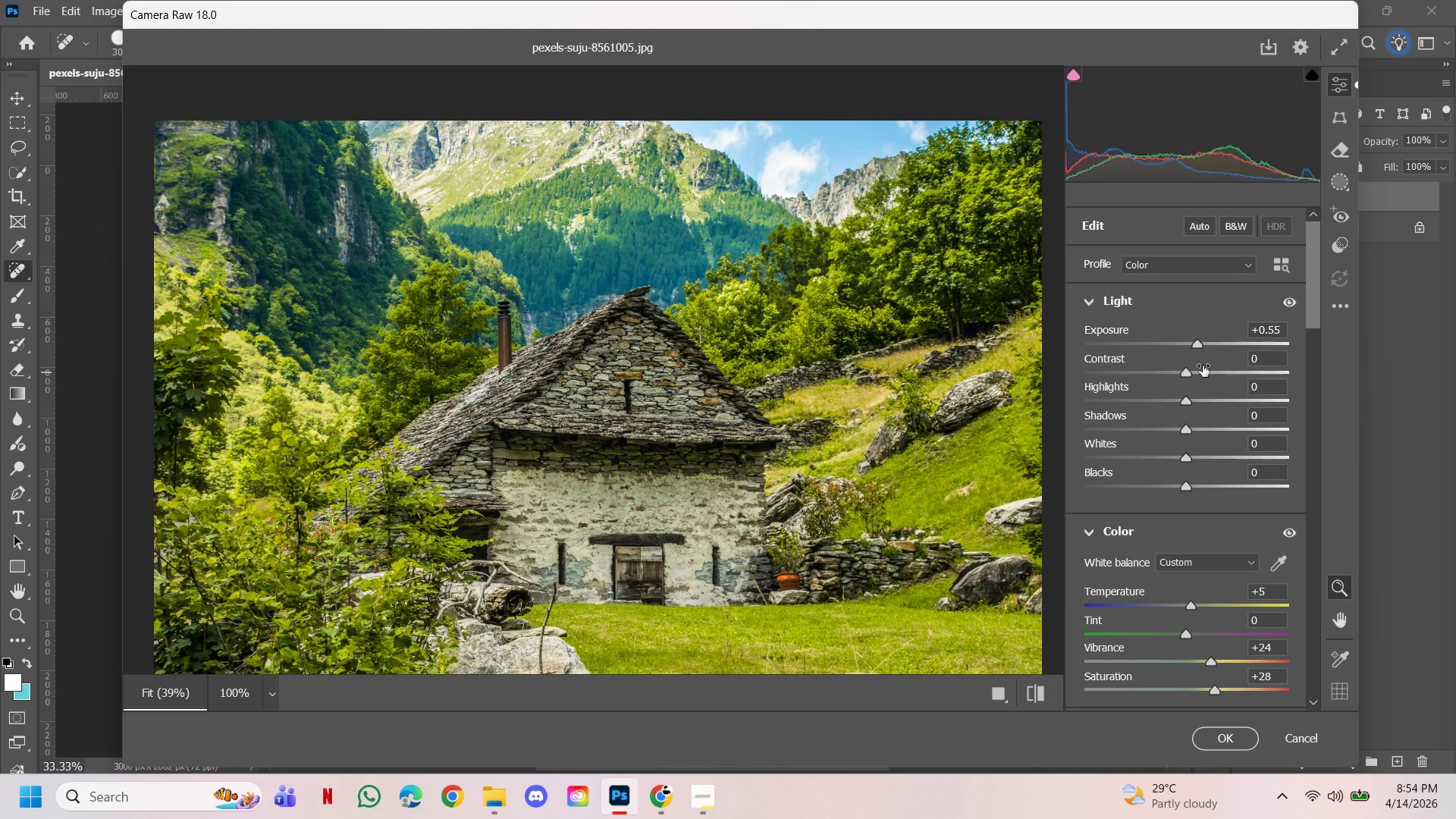 
left_click_drag(start_coordinate=[1190, 488], to_coordinate=[1174, 489])
 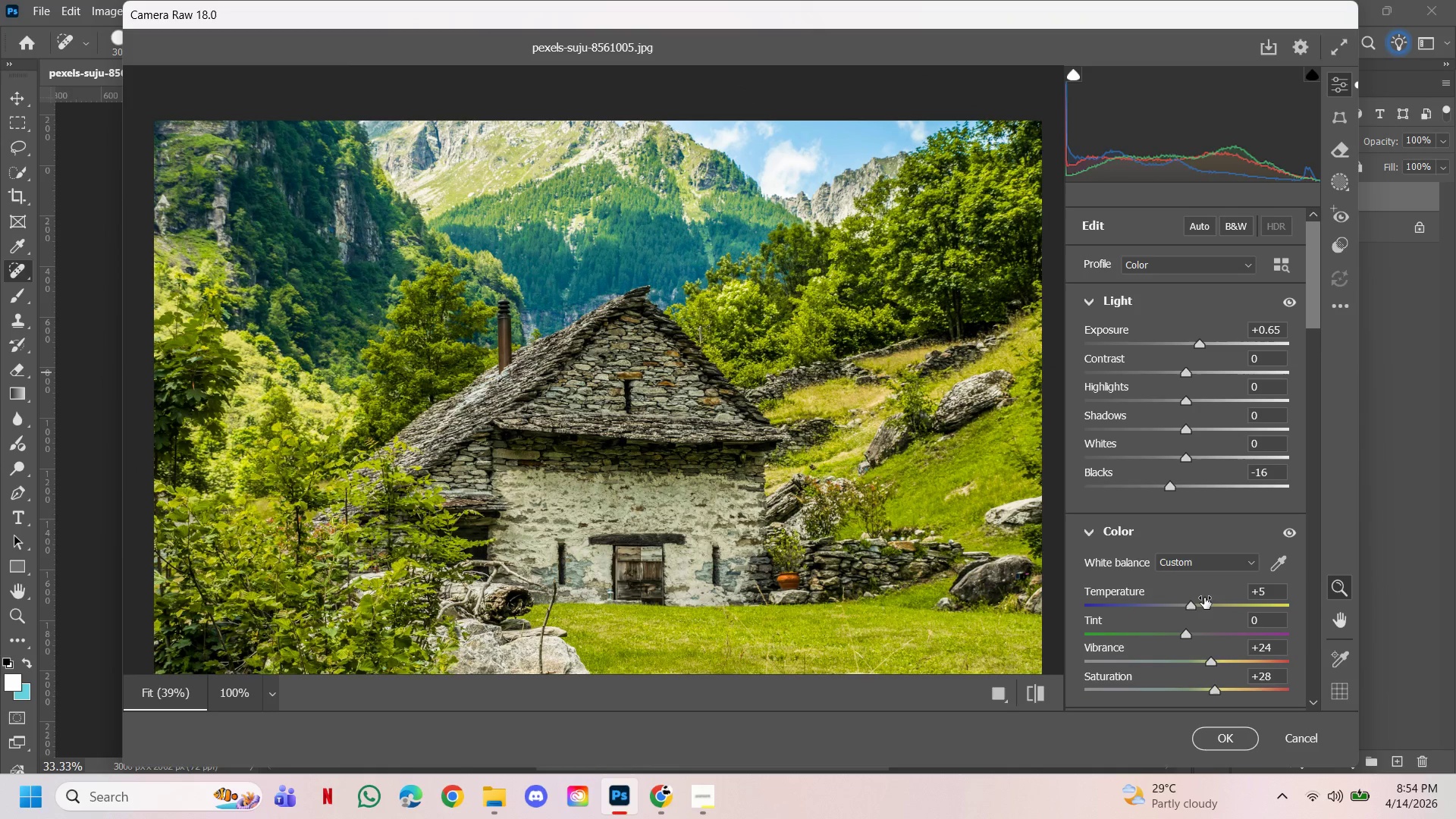 
scroll: coordinate [1204, 607], scroll_direction: down, amount: 1.0
 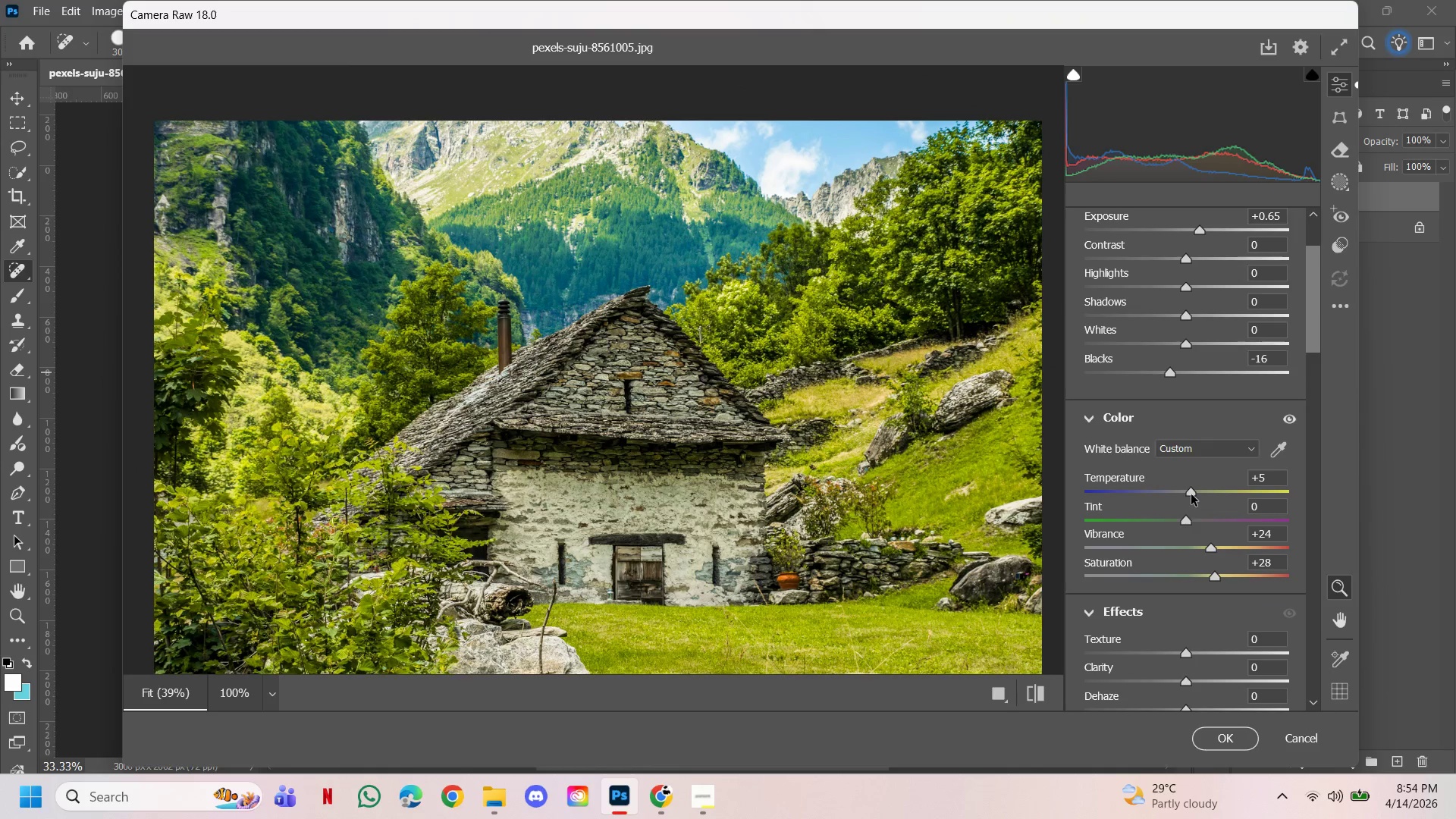 
left_click_drag(start_coordinate=[1191, 494], to_coordinate=[1205, 493])
 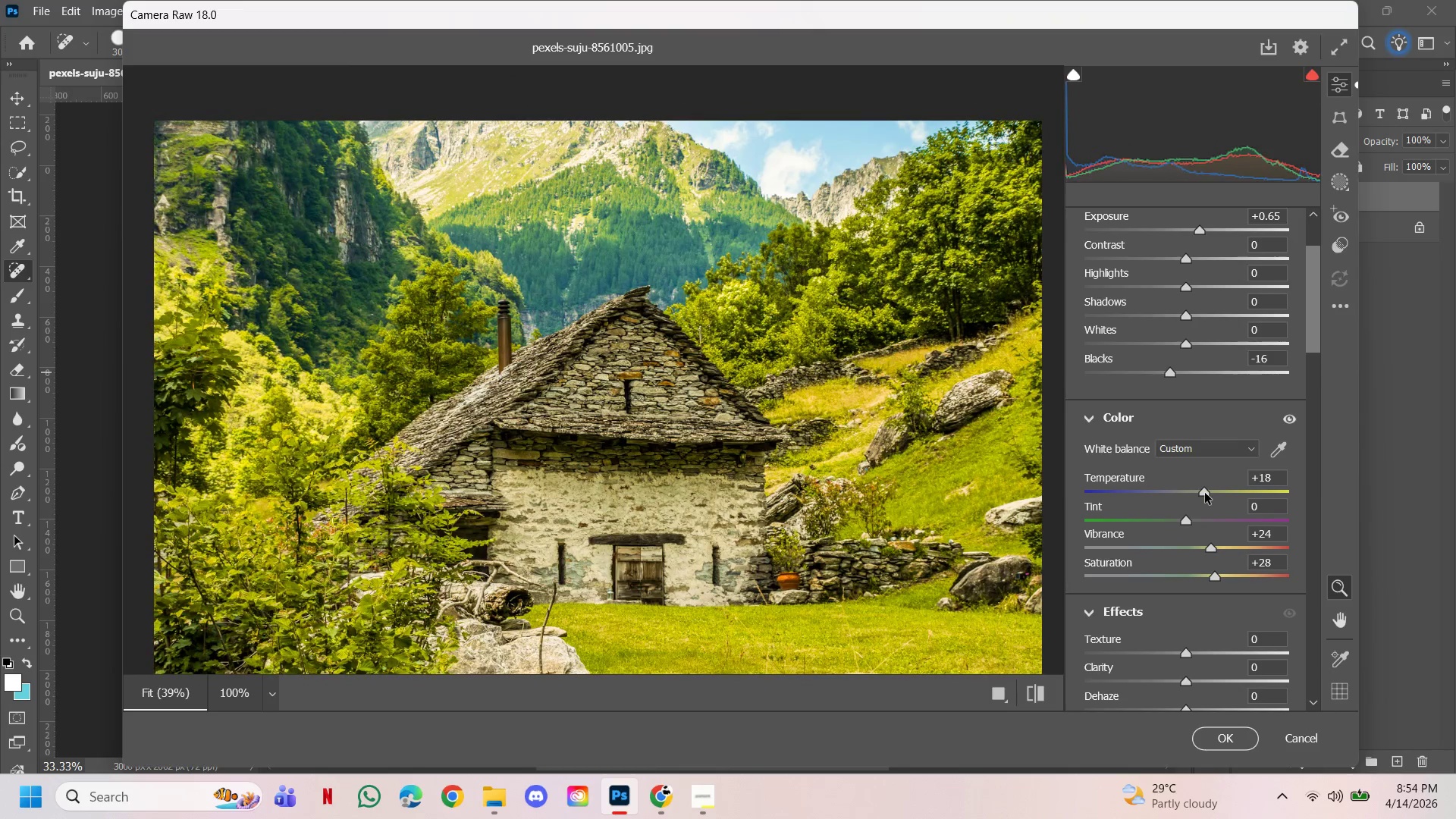 
left_click([1205, 493])
 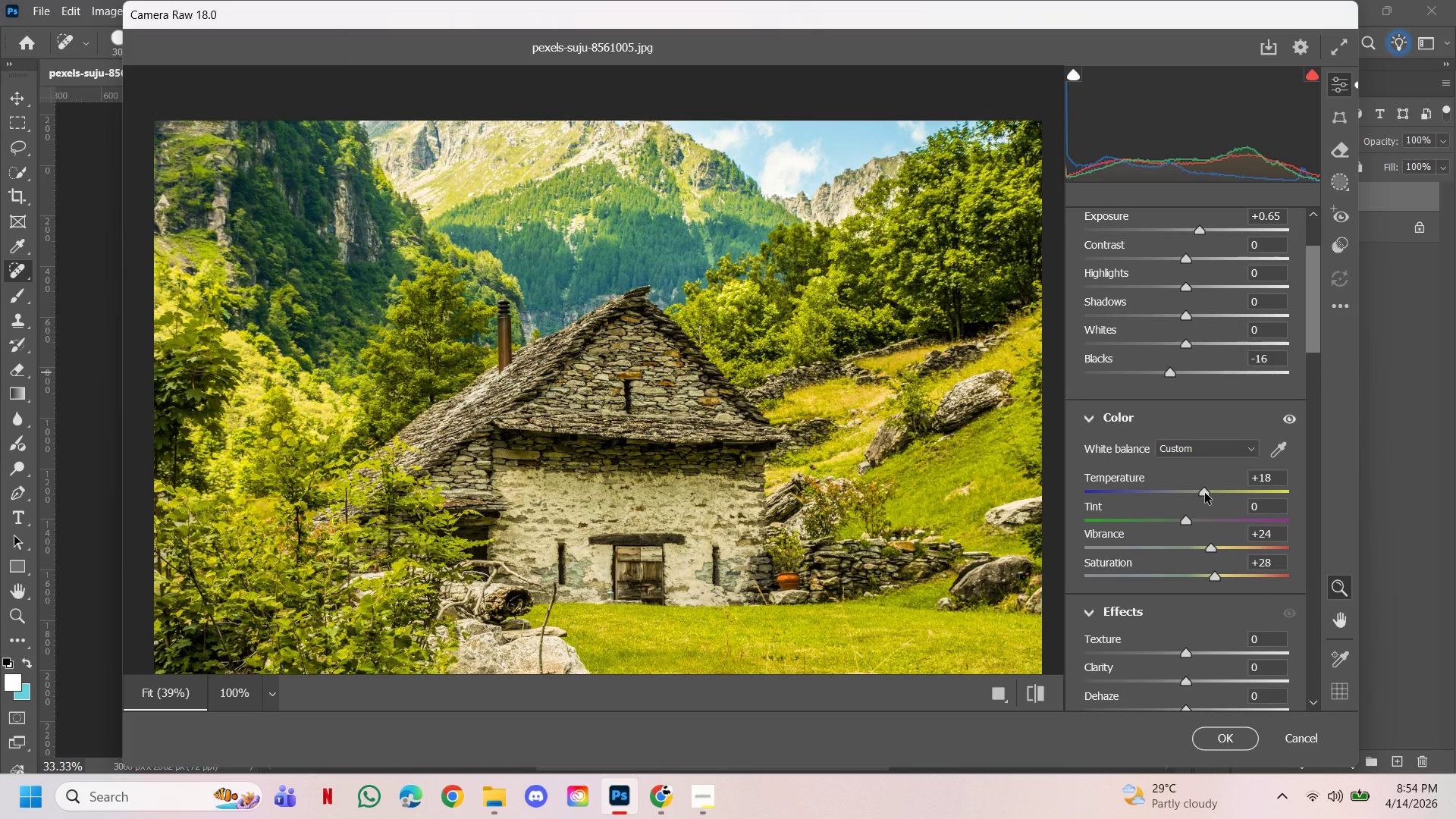 
double_click([1205, 493])
 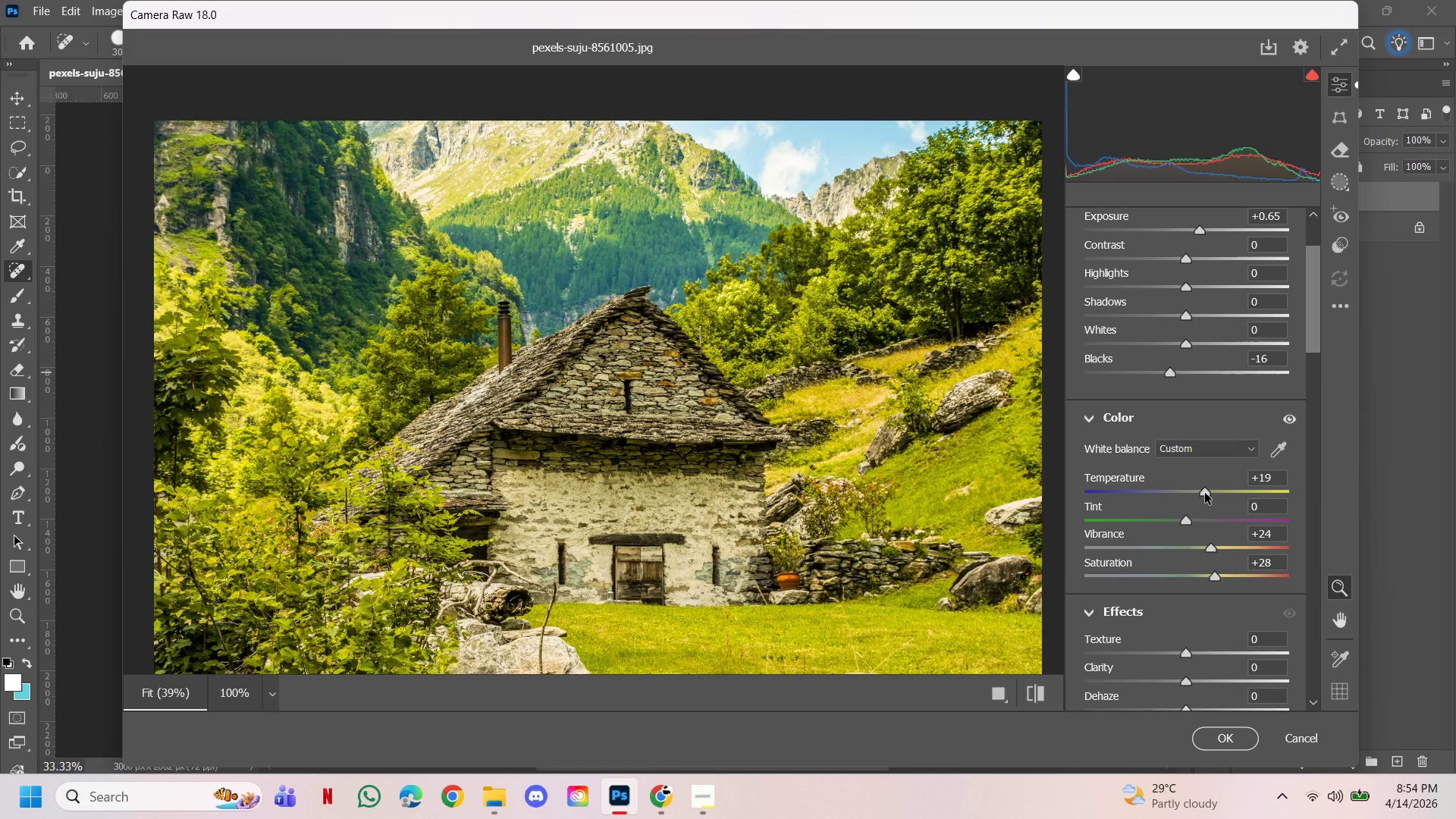 
left_click([1205, 493])
 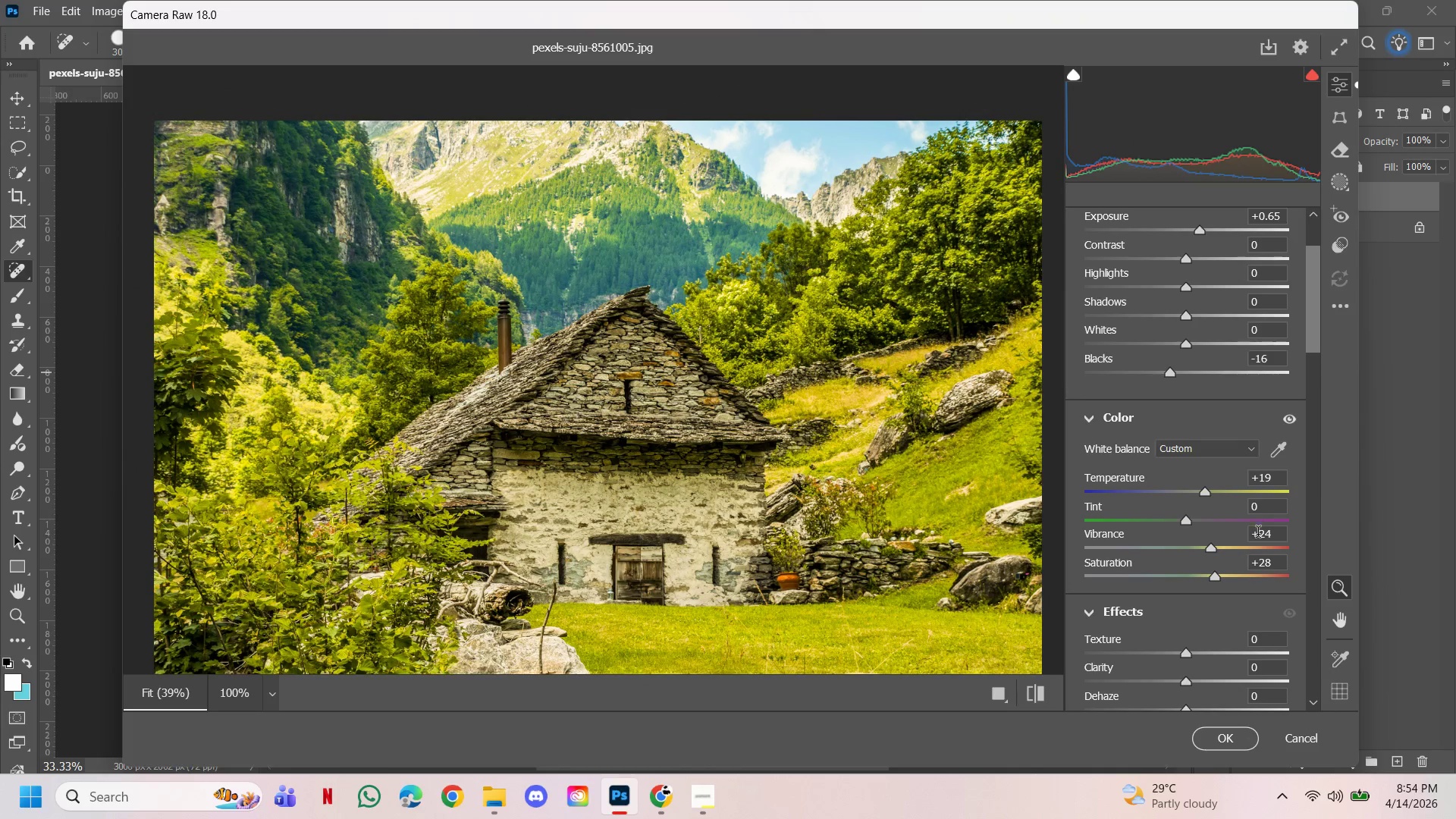 
left_click_drag(start_coordinate=[1203, 494], to_coordinate=[1192, 491])
 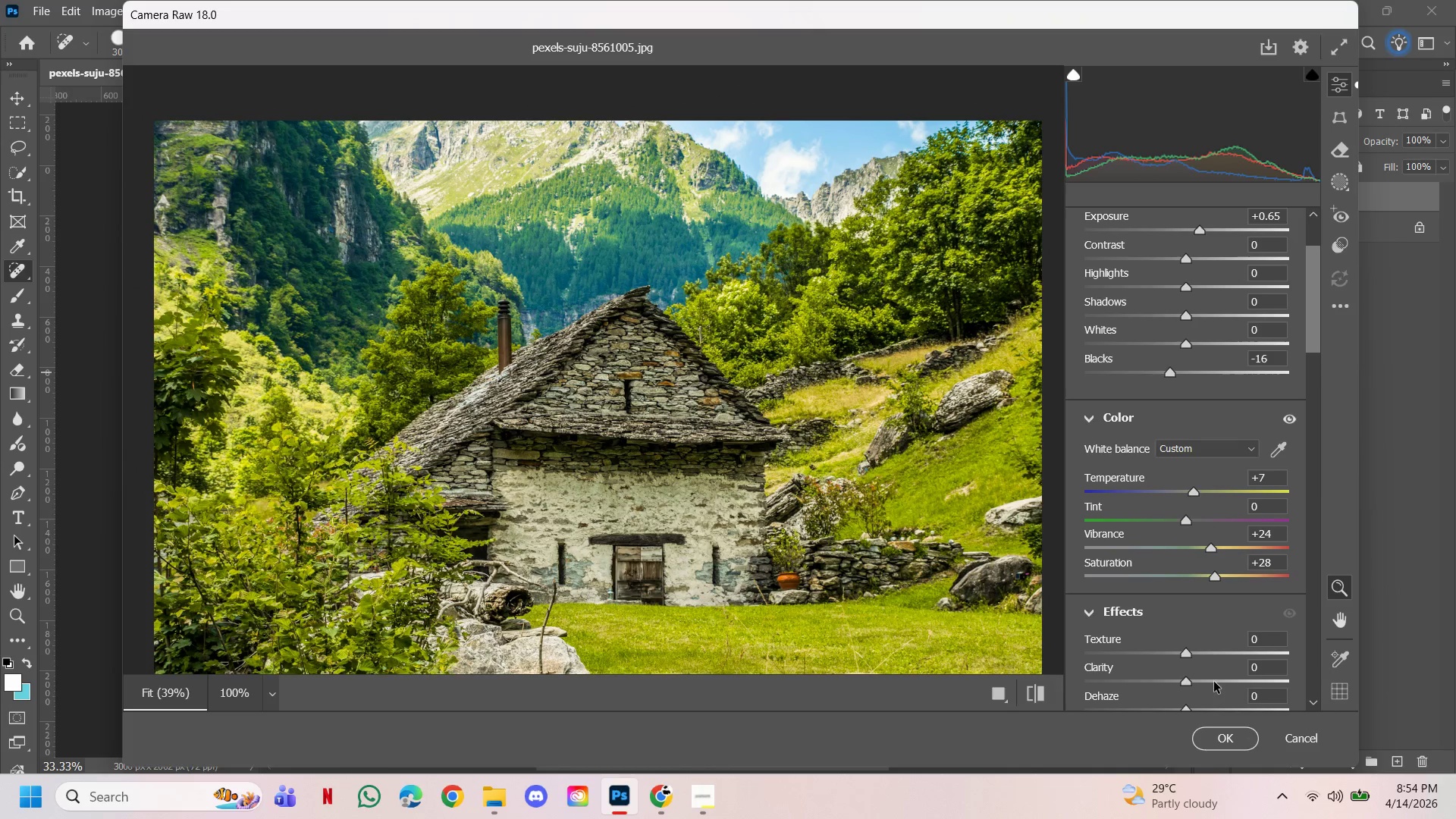 
scroll: coordinate [1213, 659], scroll_direction: down, amount: 9.0
 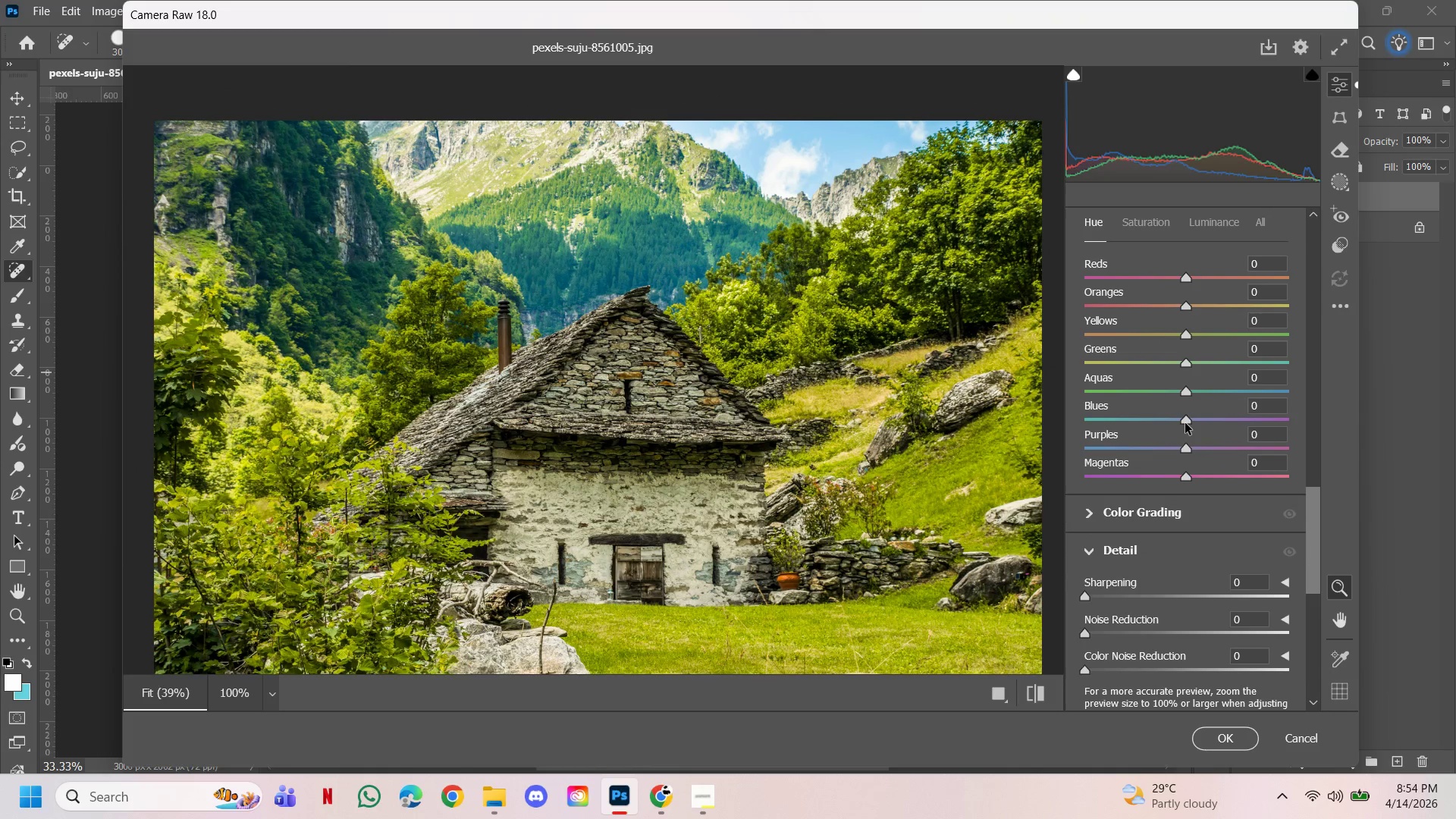 
left_click_drag(start_coordinate=[1185, 421], to_coordinate=[1143, 428])
 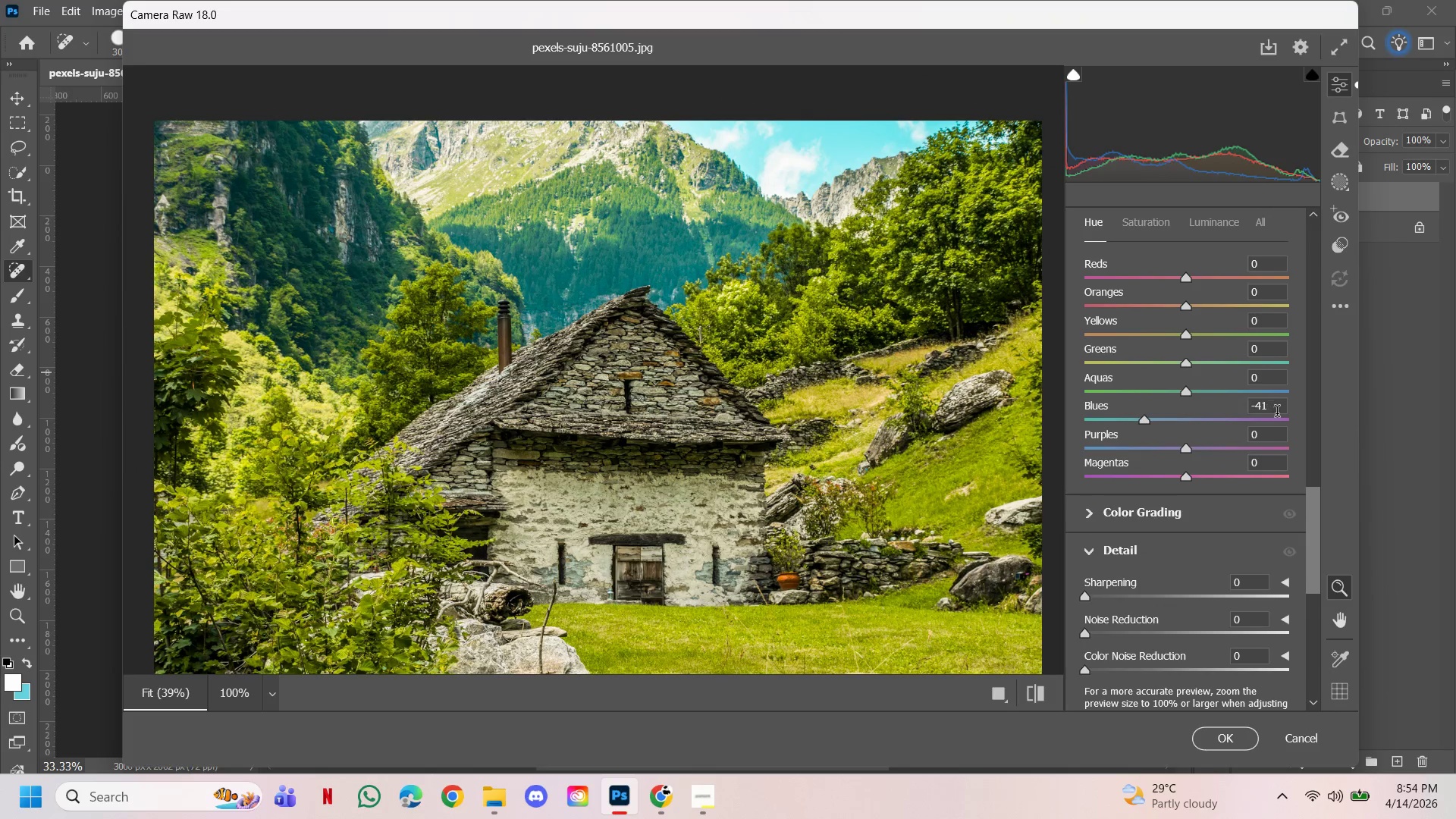 
left_click_drag(start_coordinate=[1277, 413], to_coordinate=[1242, 411])
 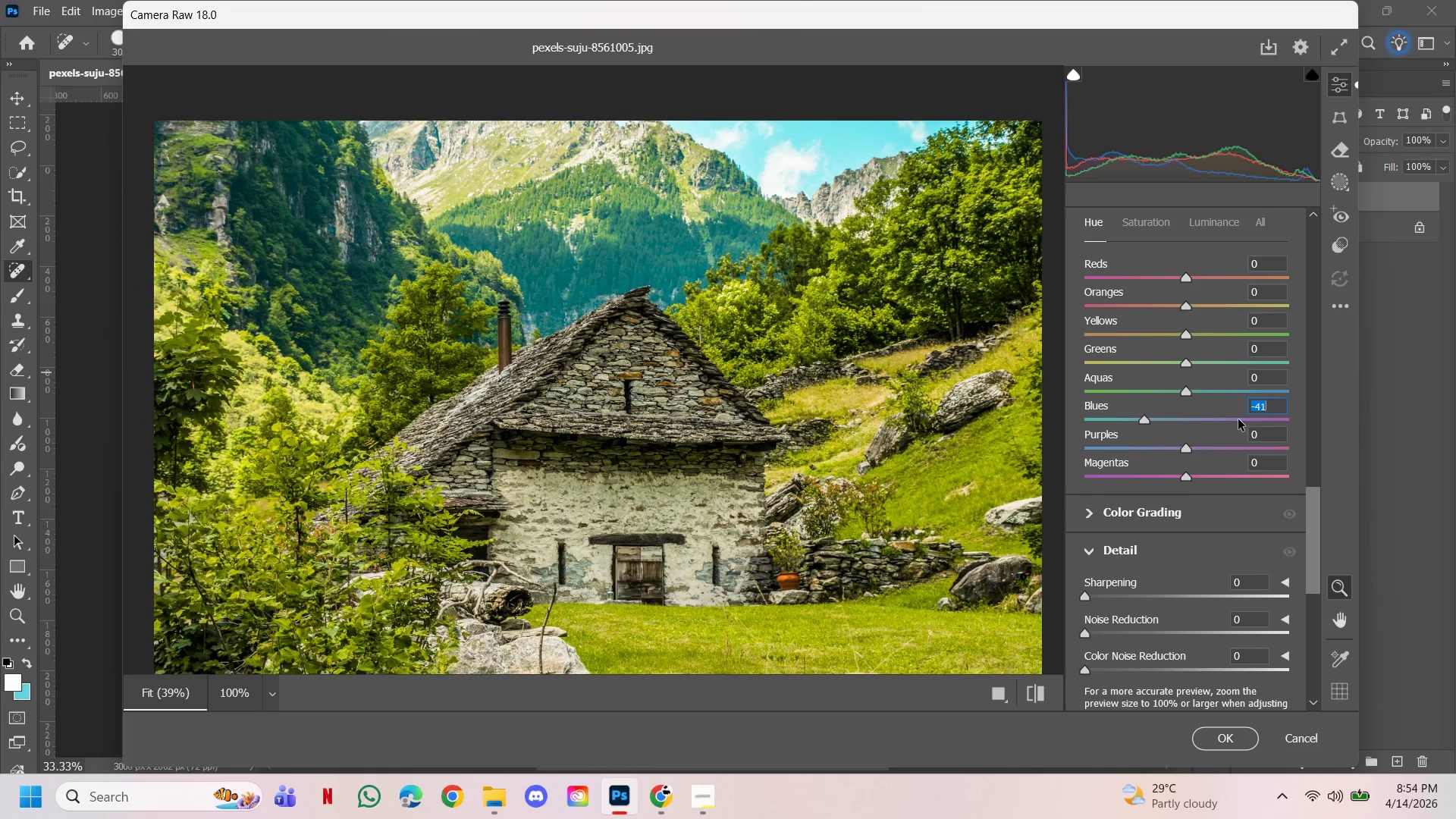 
key(0)
 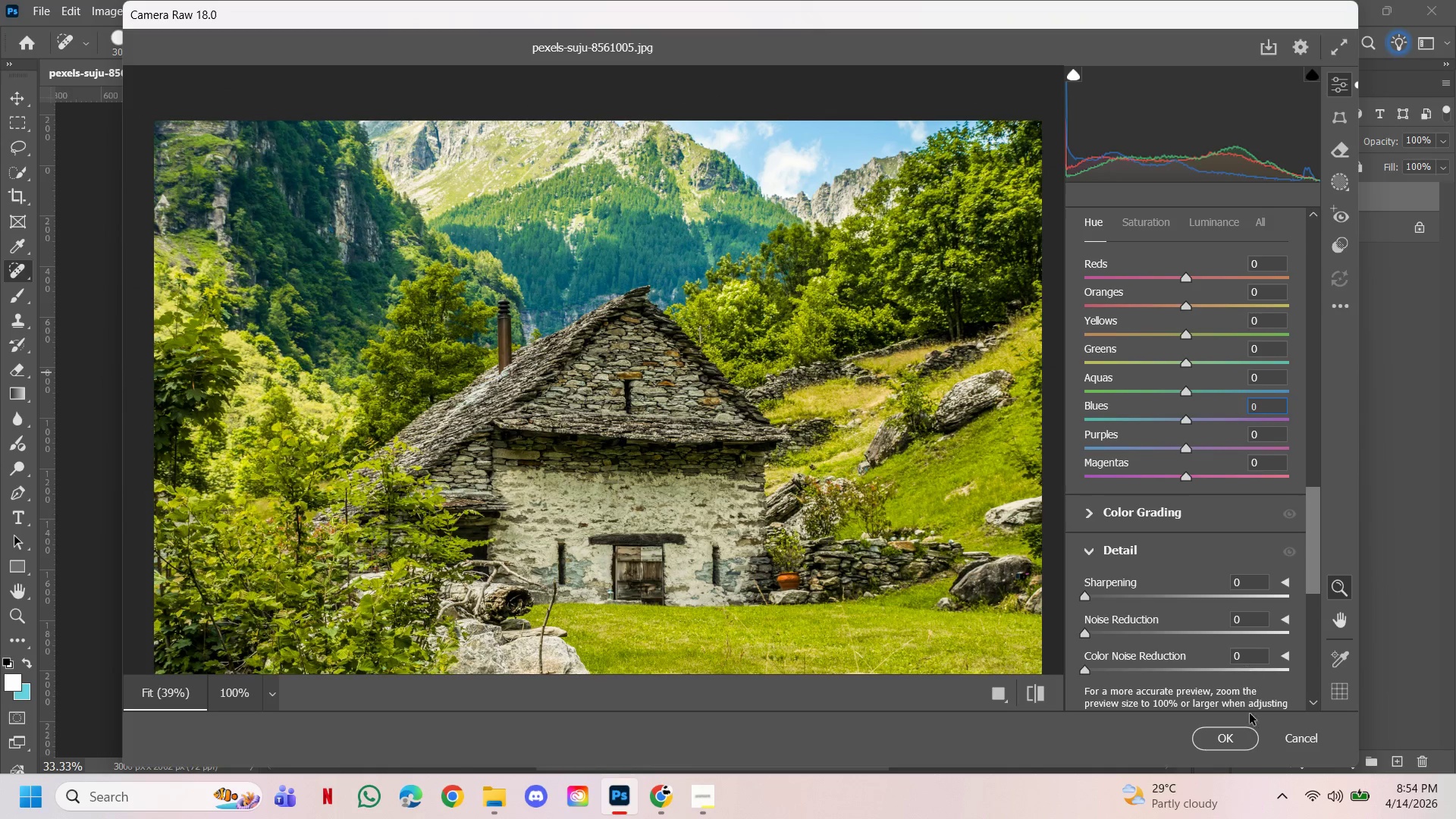 
left_click_drag(start_coordinate=[1248, 732], to_coordinate=[1235, 748])
 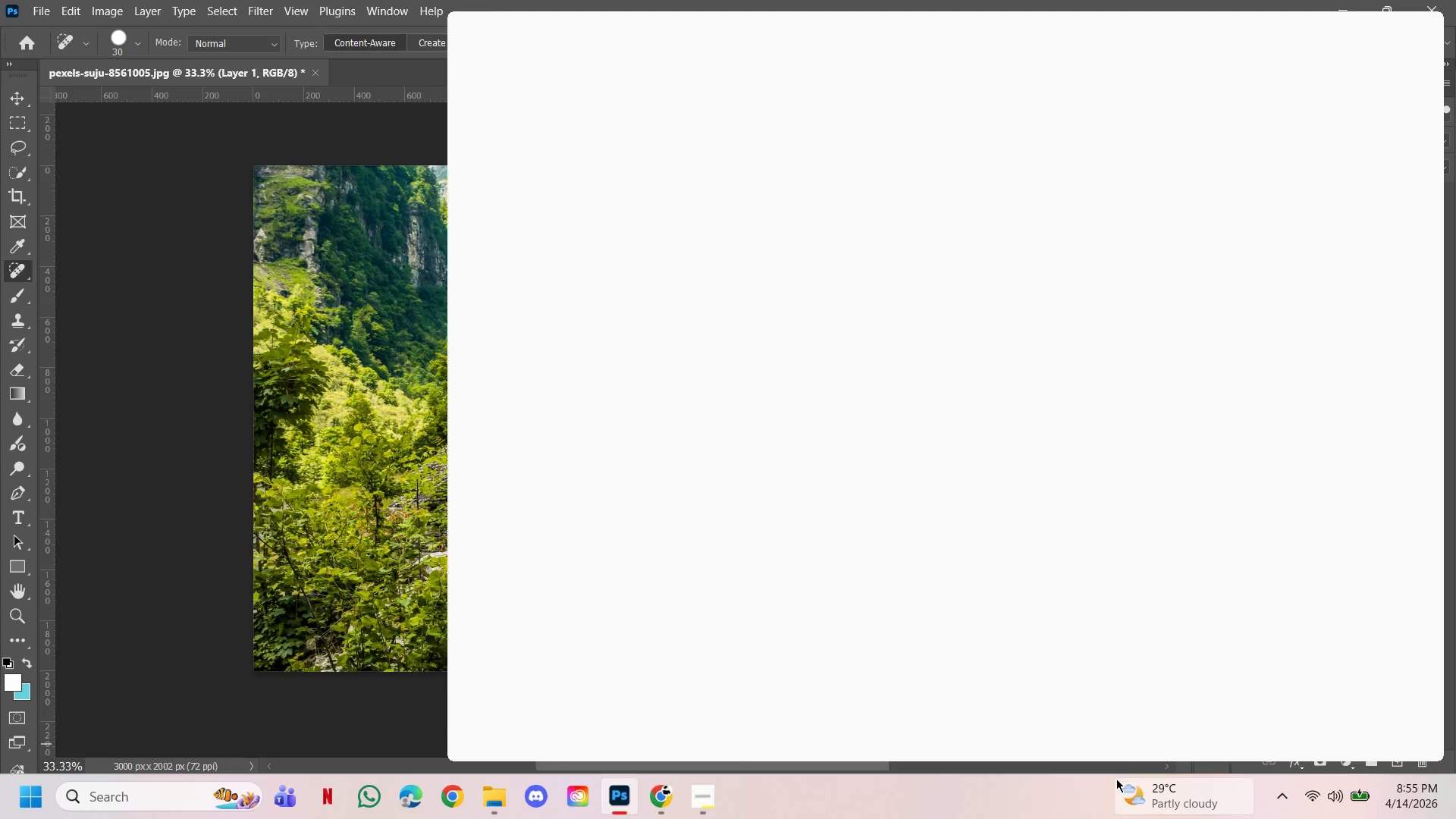 
wait(19.56)
 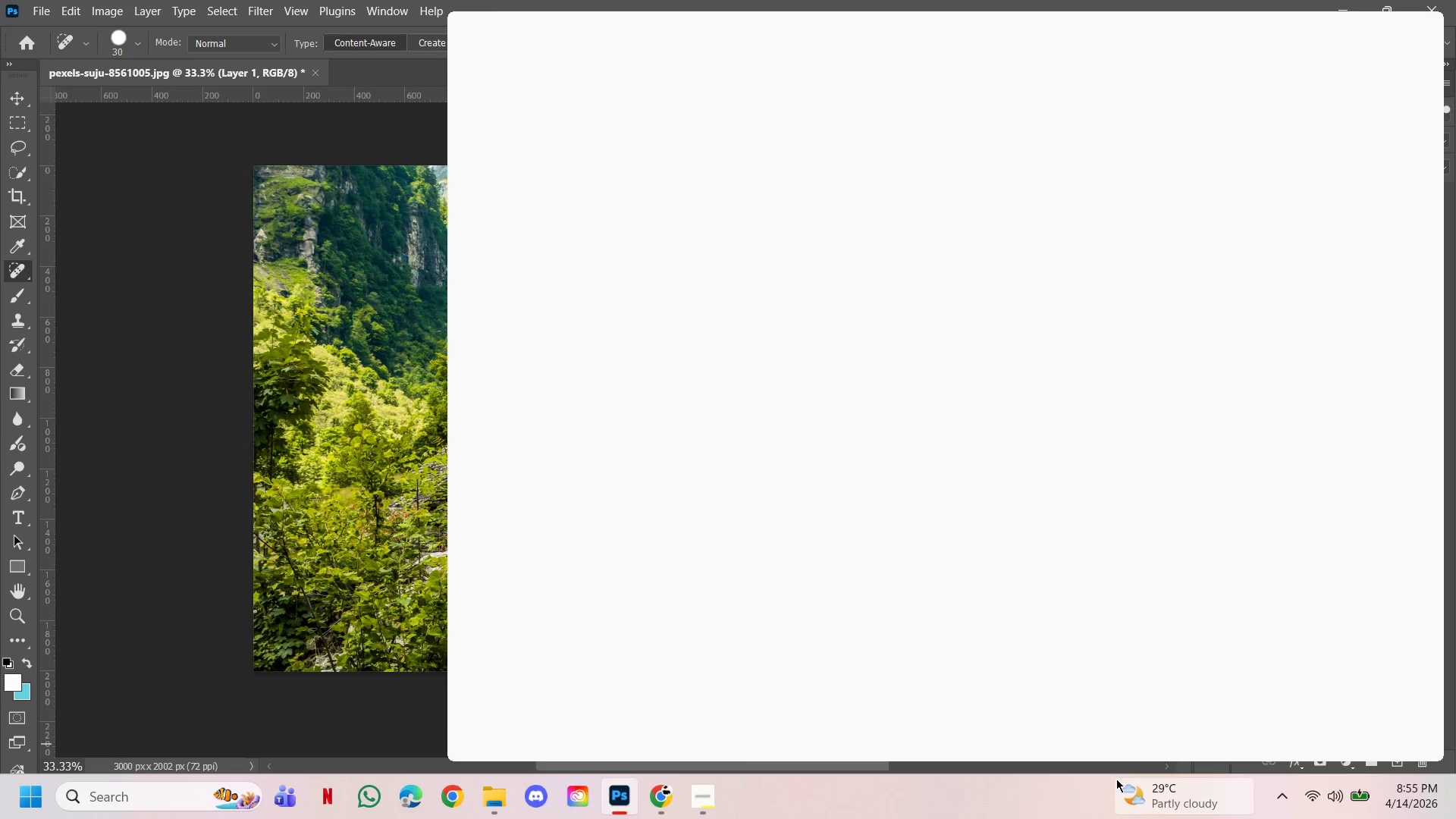 
left_click([899, 809])
 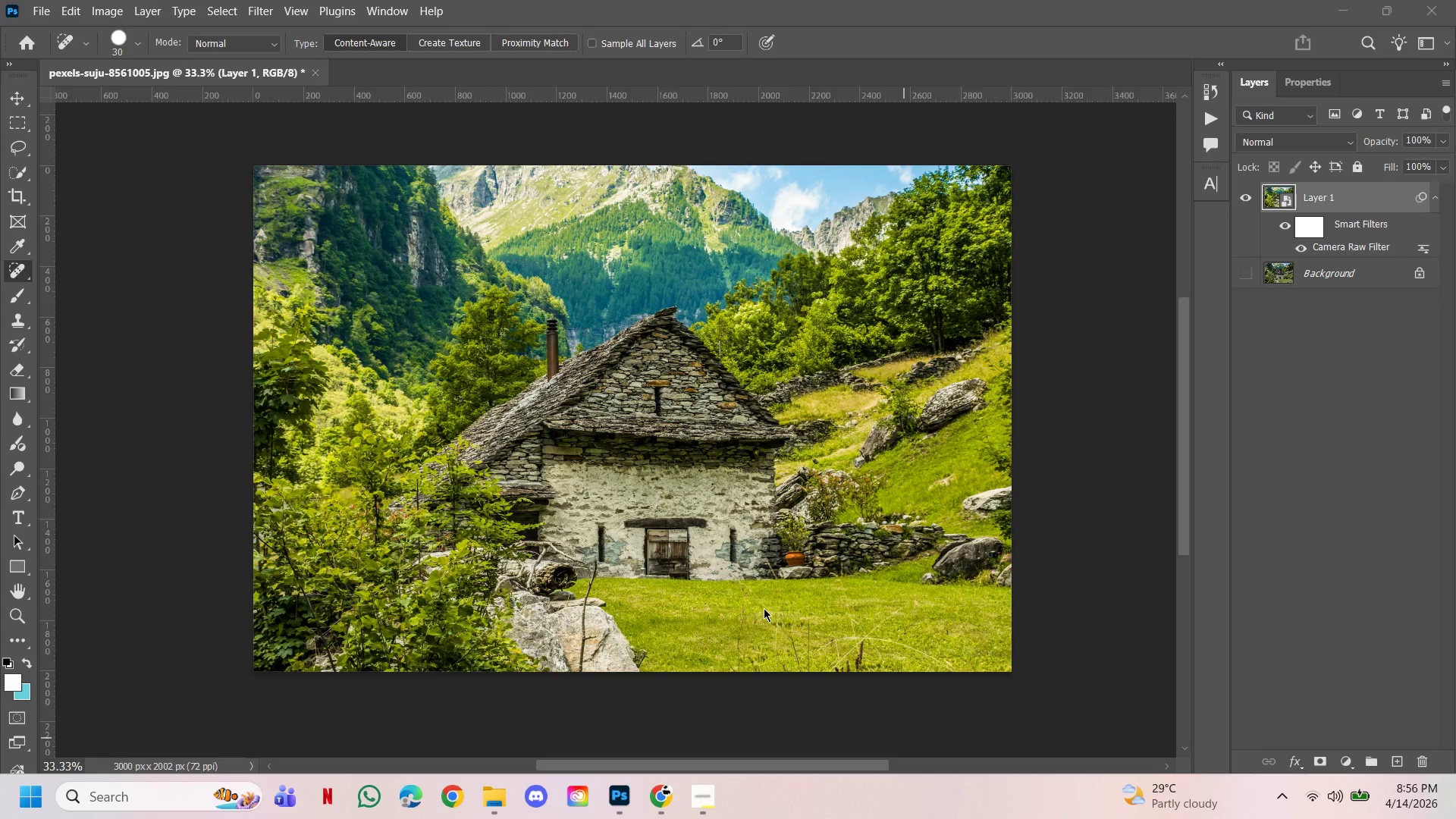 
wait(61.05)
 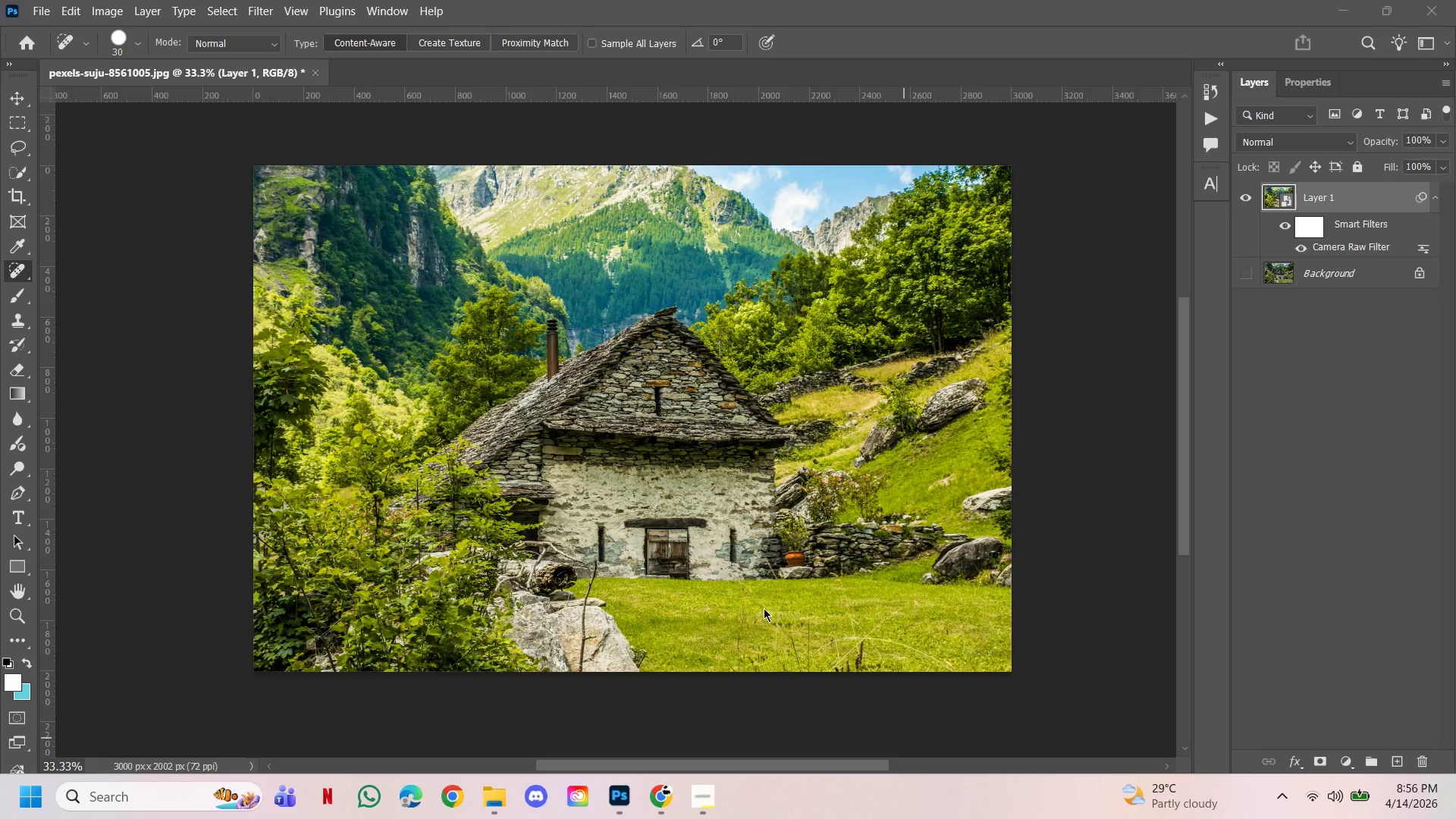 
scroll: coordinate [866, 594], scroll_direction: down, amount: 3.0
 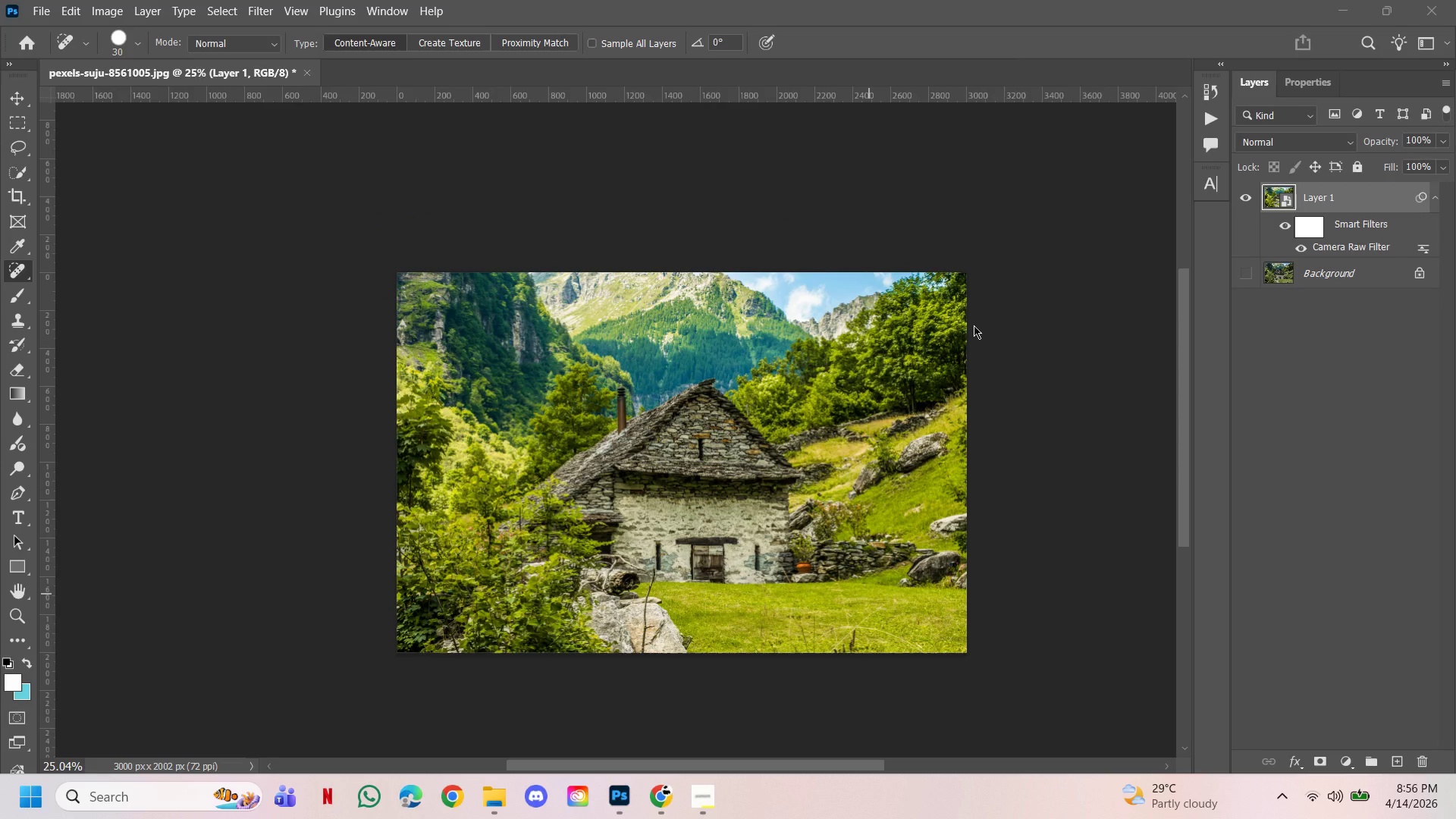 
hold_key(key=ControlLeft, duration=1.12)
 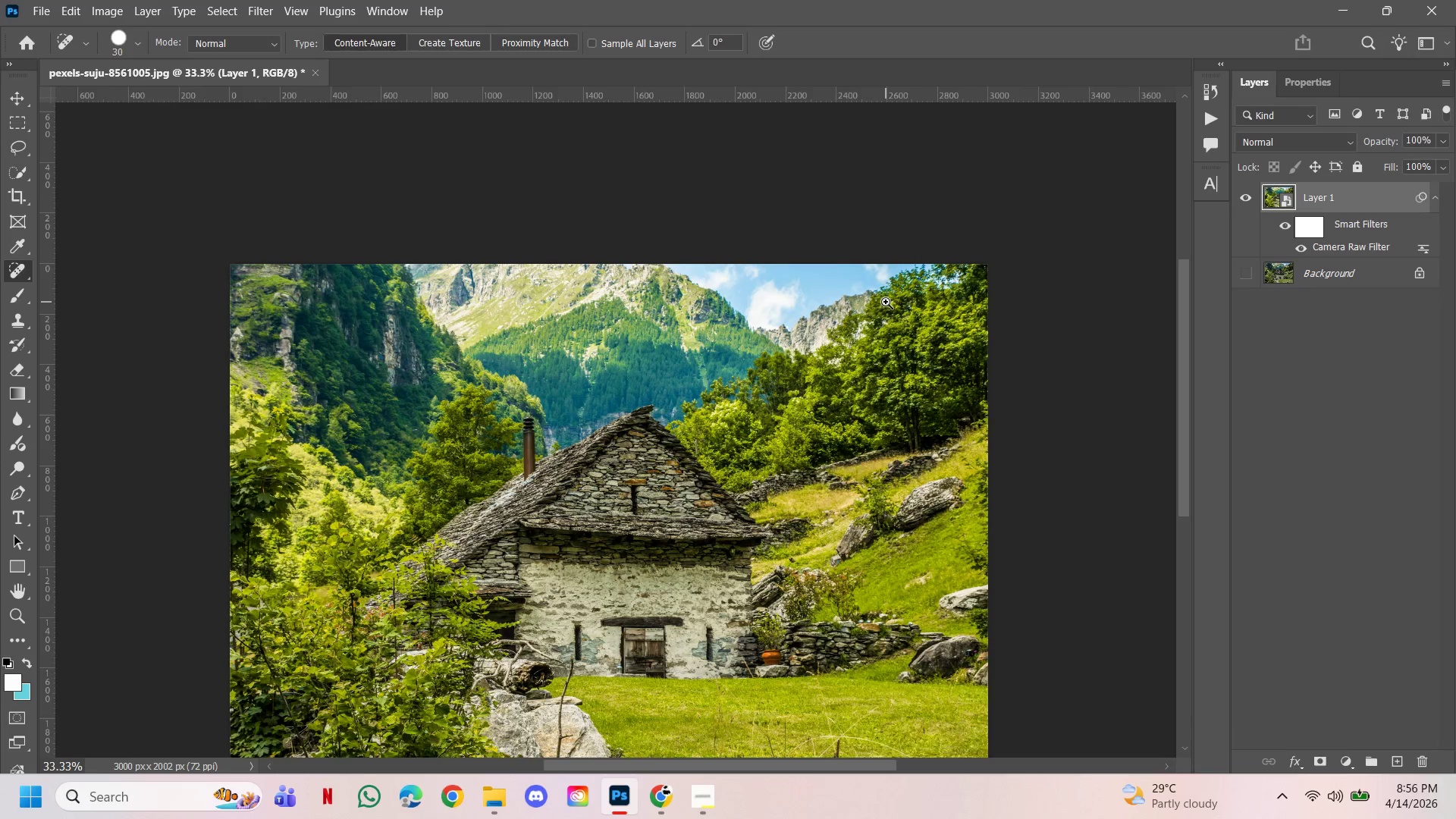 
hold_key(key=Space, duration=1.06)
 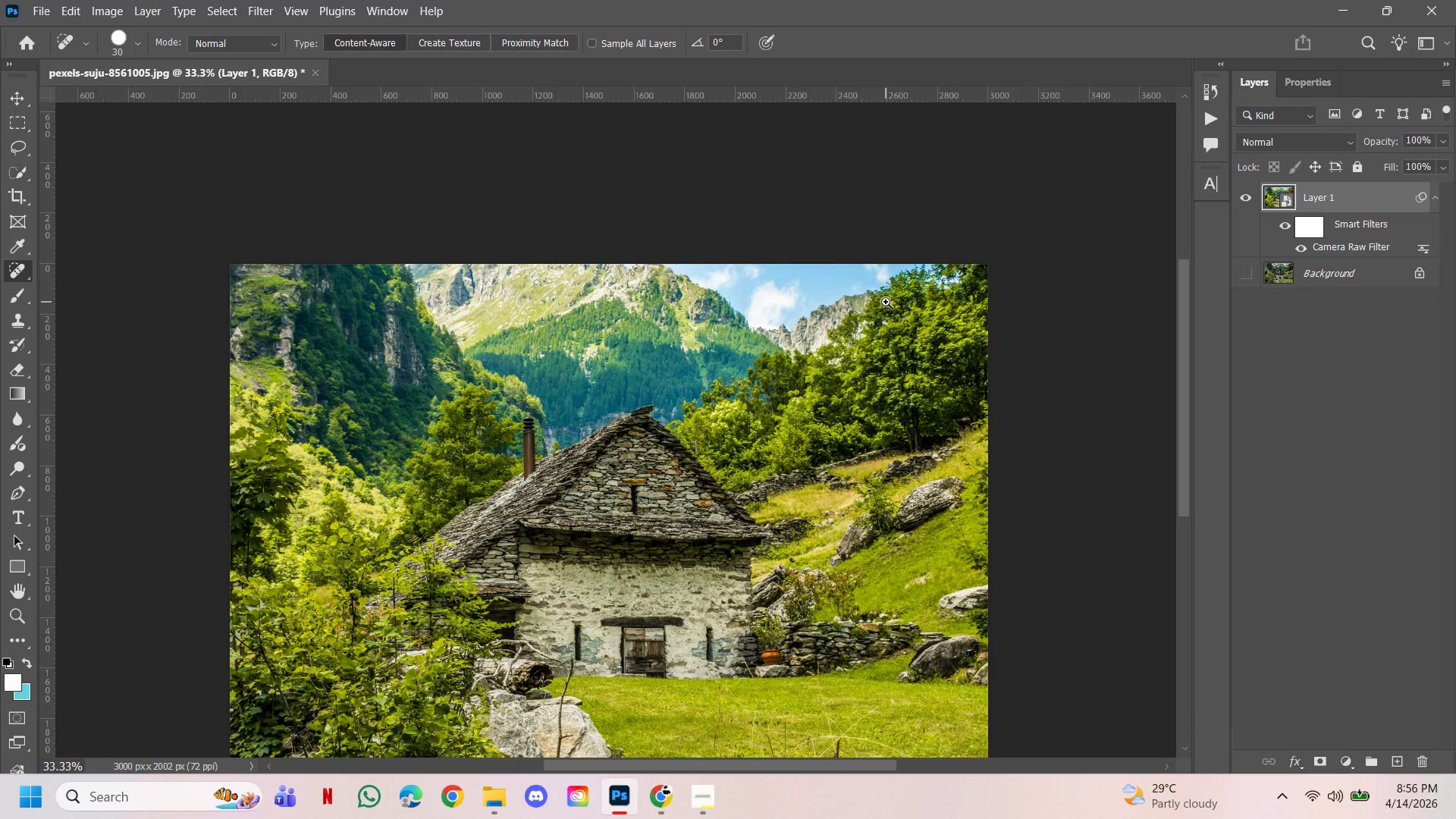 
left_click([913, 307])
 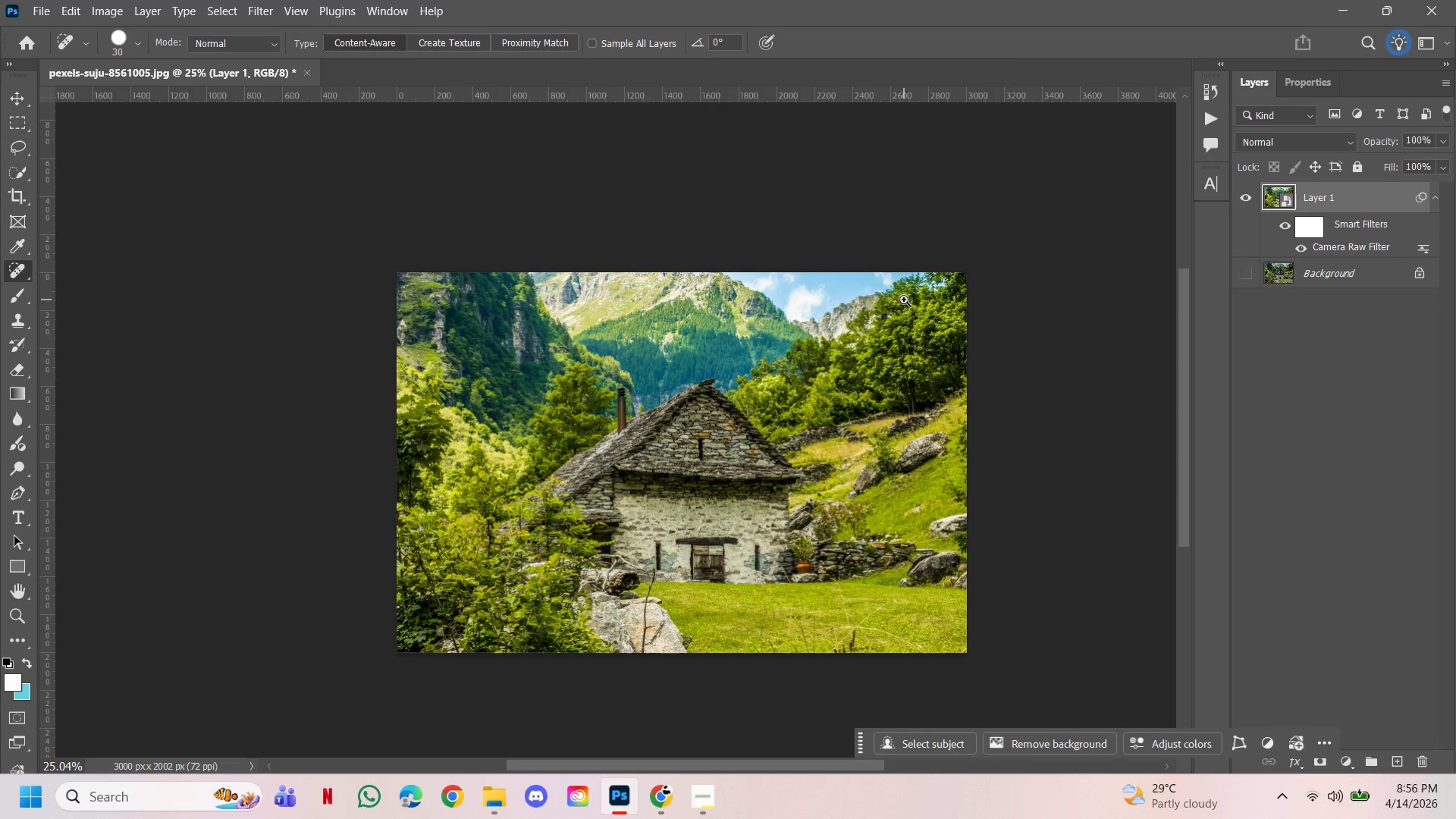 
double_click([904, 300])
 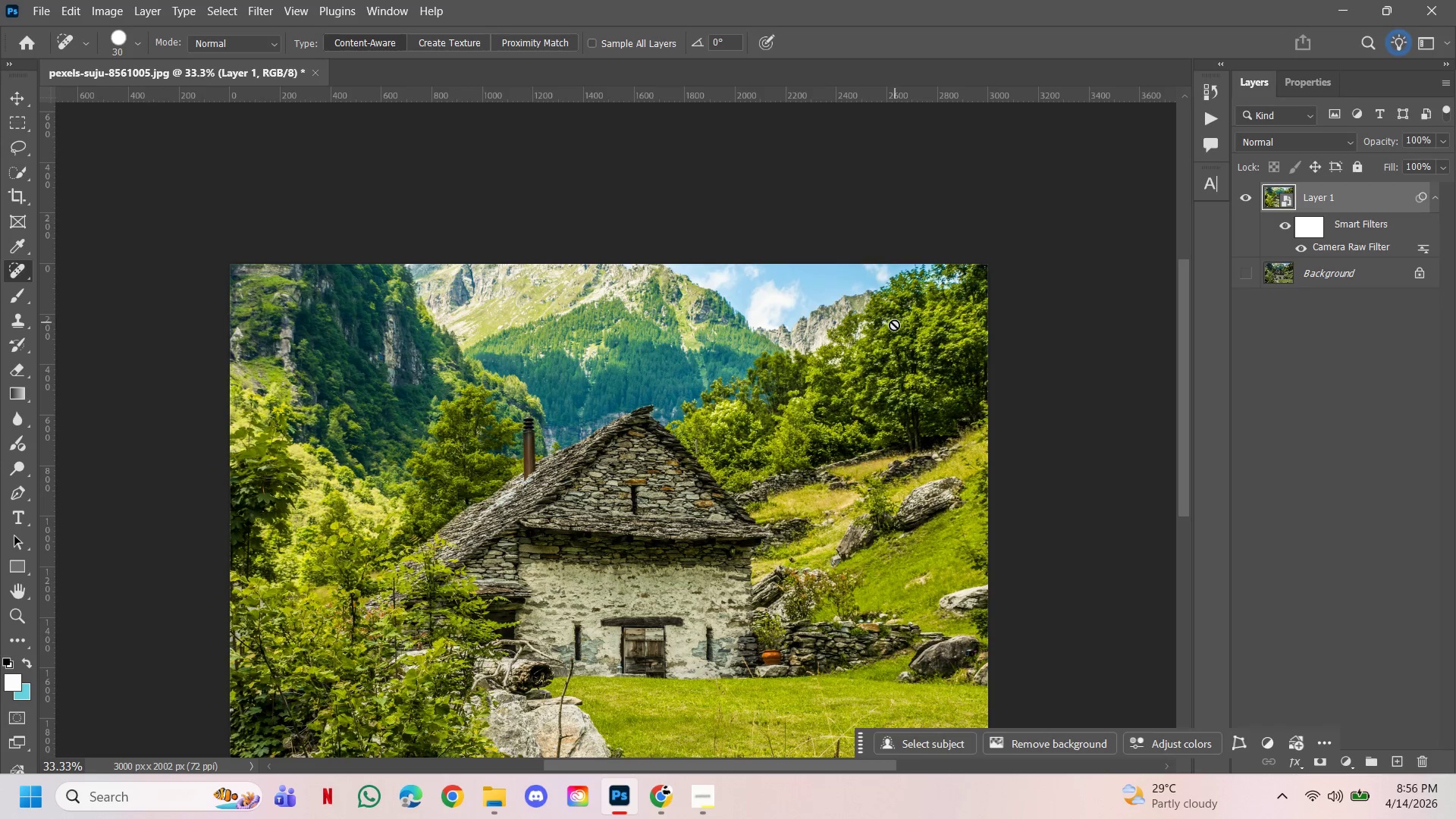 
hold_key(key=ControlLeft, duration=1.11)
 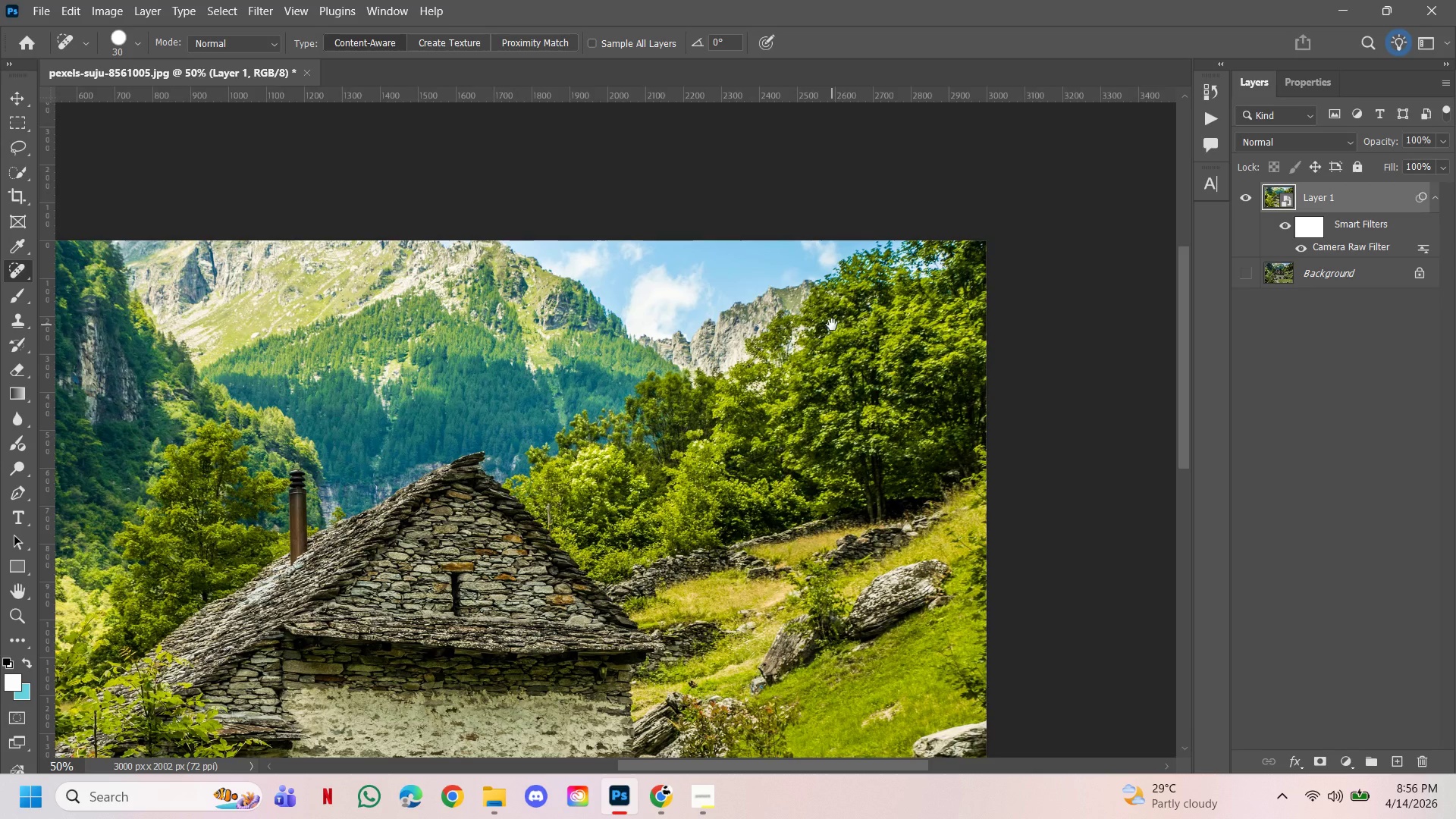 
hold_key(key=Space, duration=1.5)
 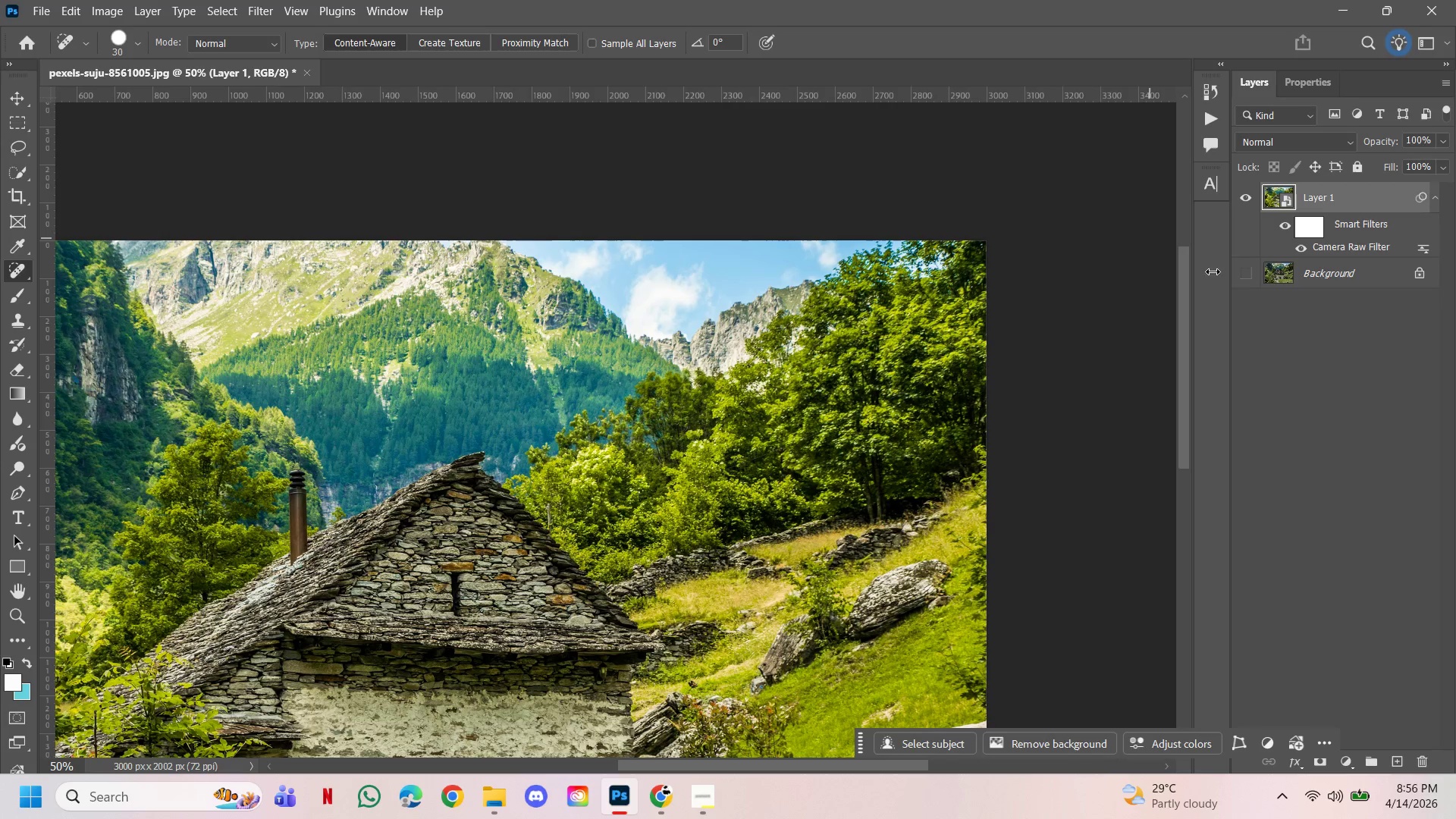 
left_click([886, 302])
 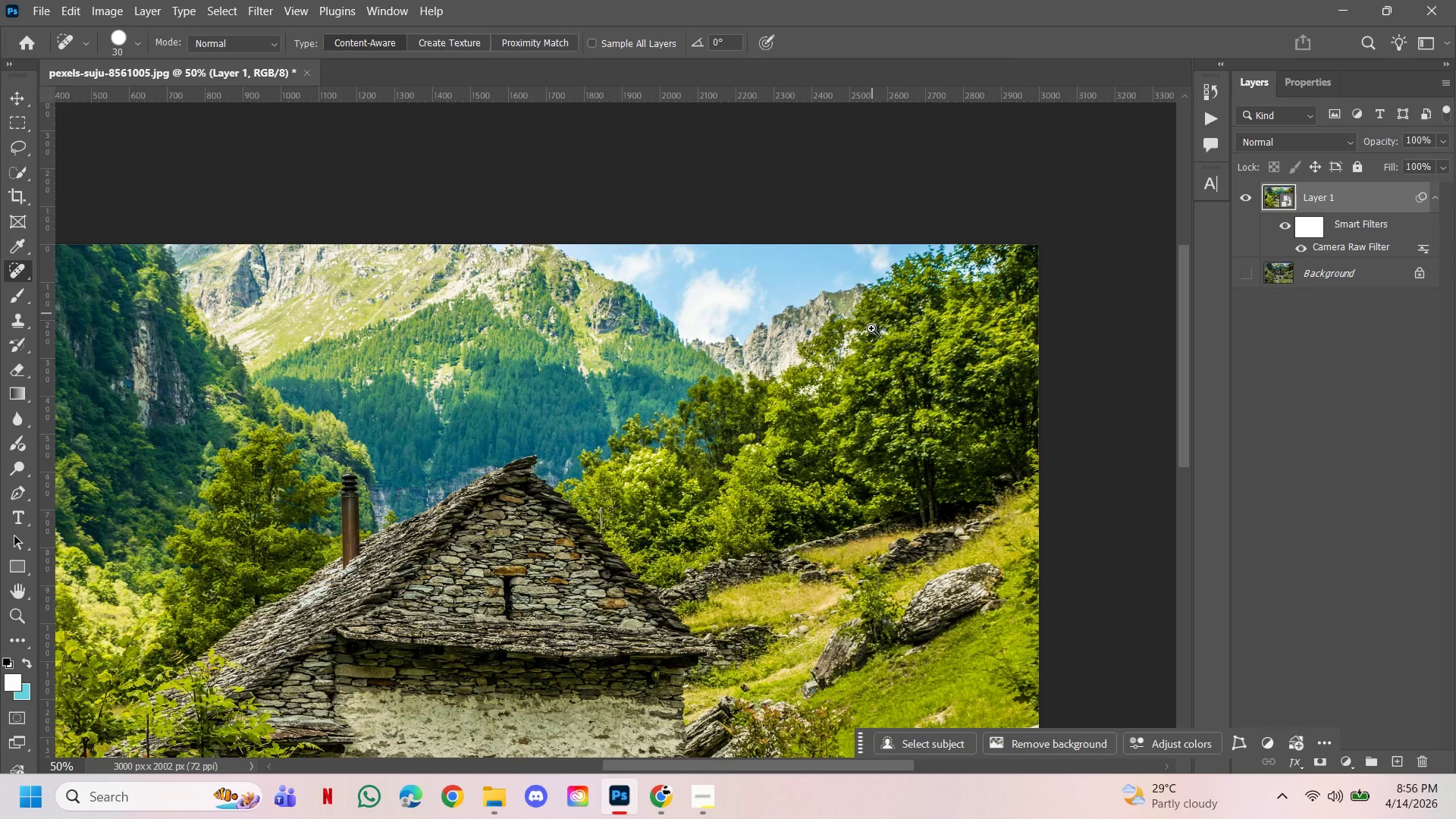 
left_click_drag(start_coordinate=[884, 328], to_coordinate=[832, 325])
 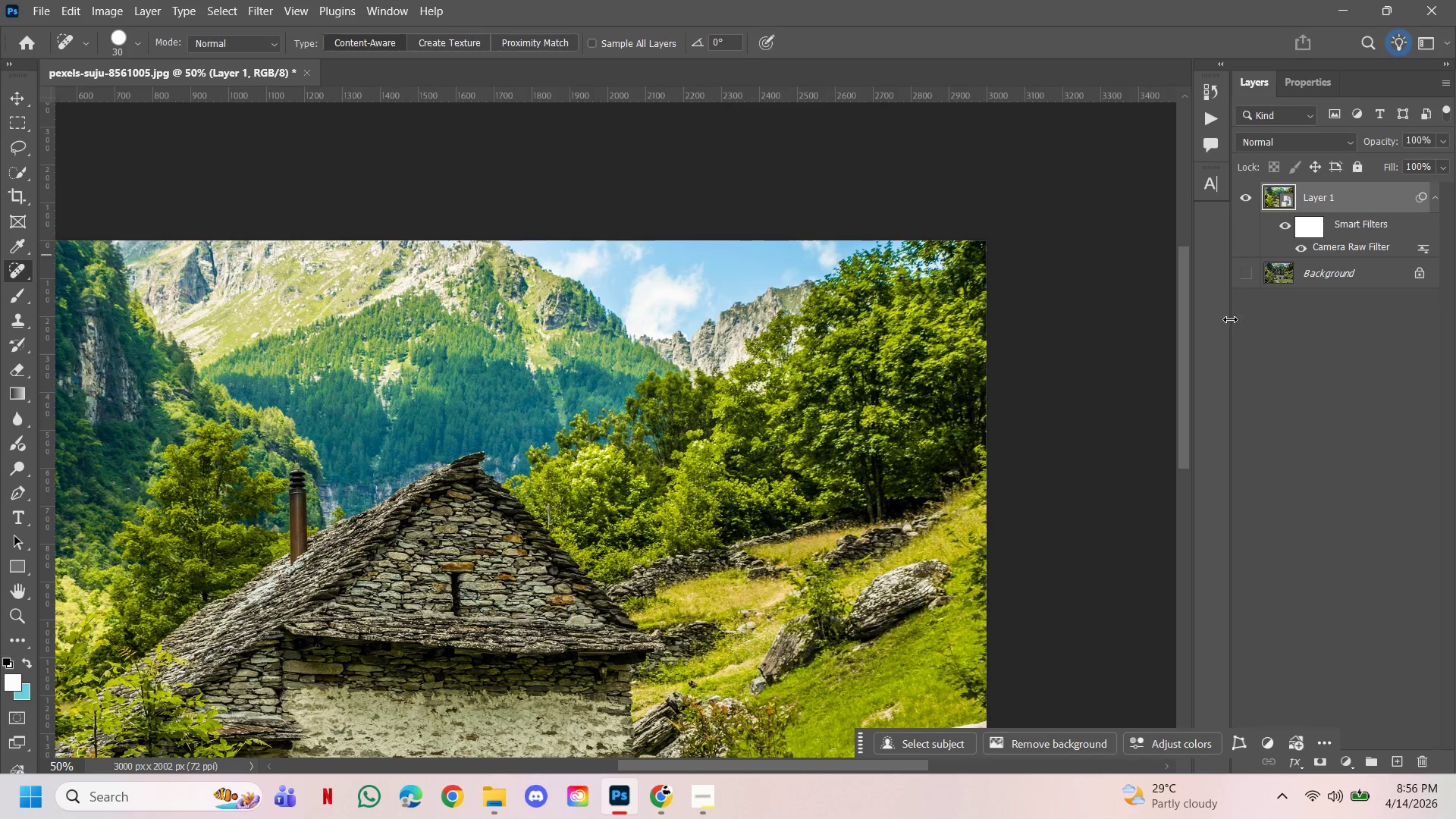 
key(Space)
 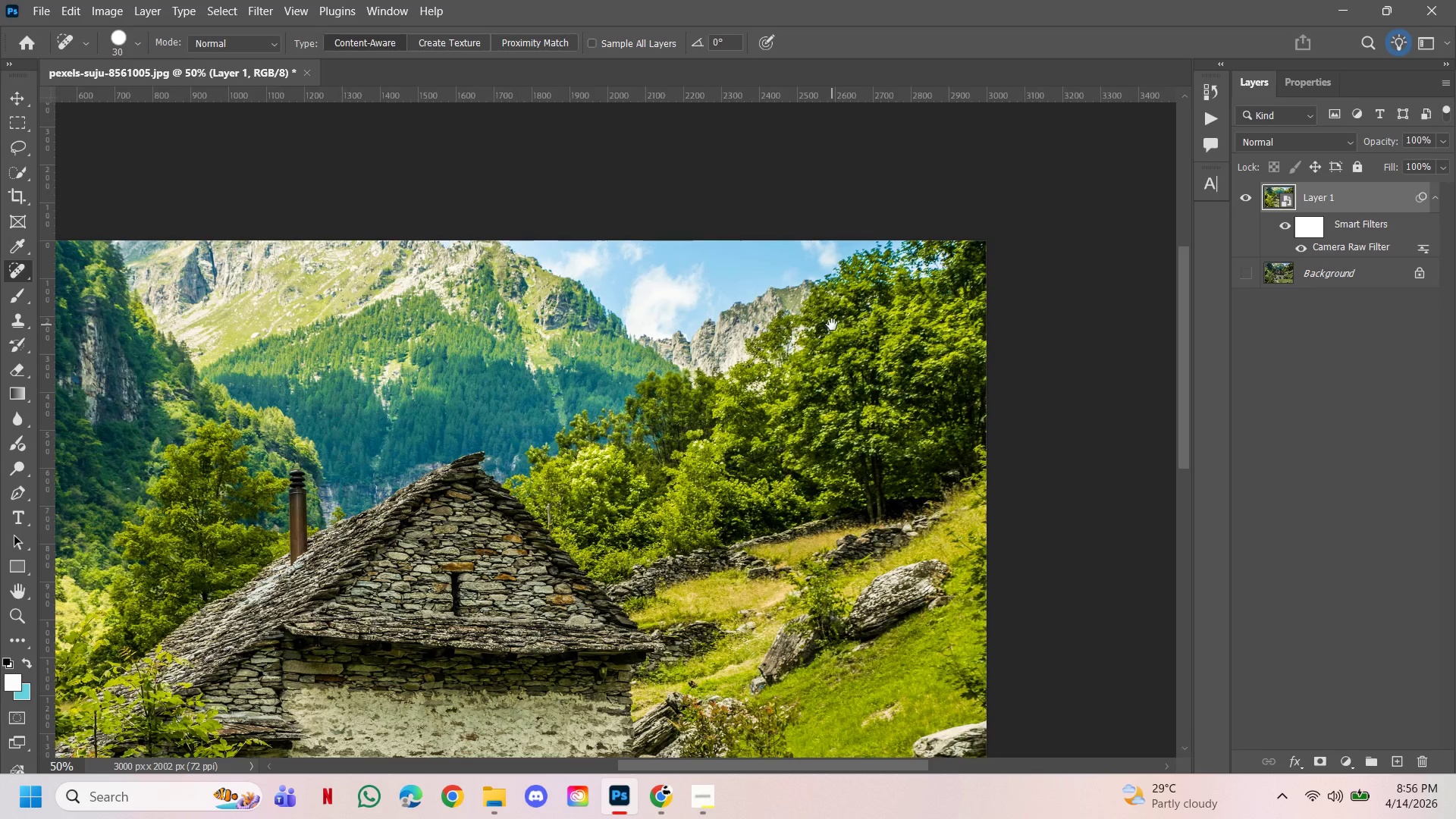 
key(Space)
 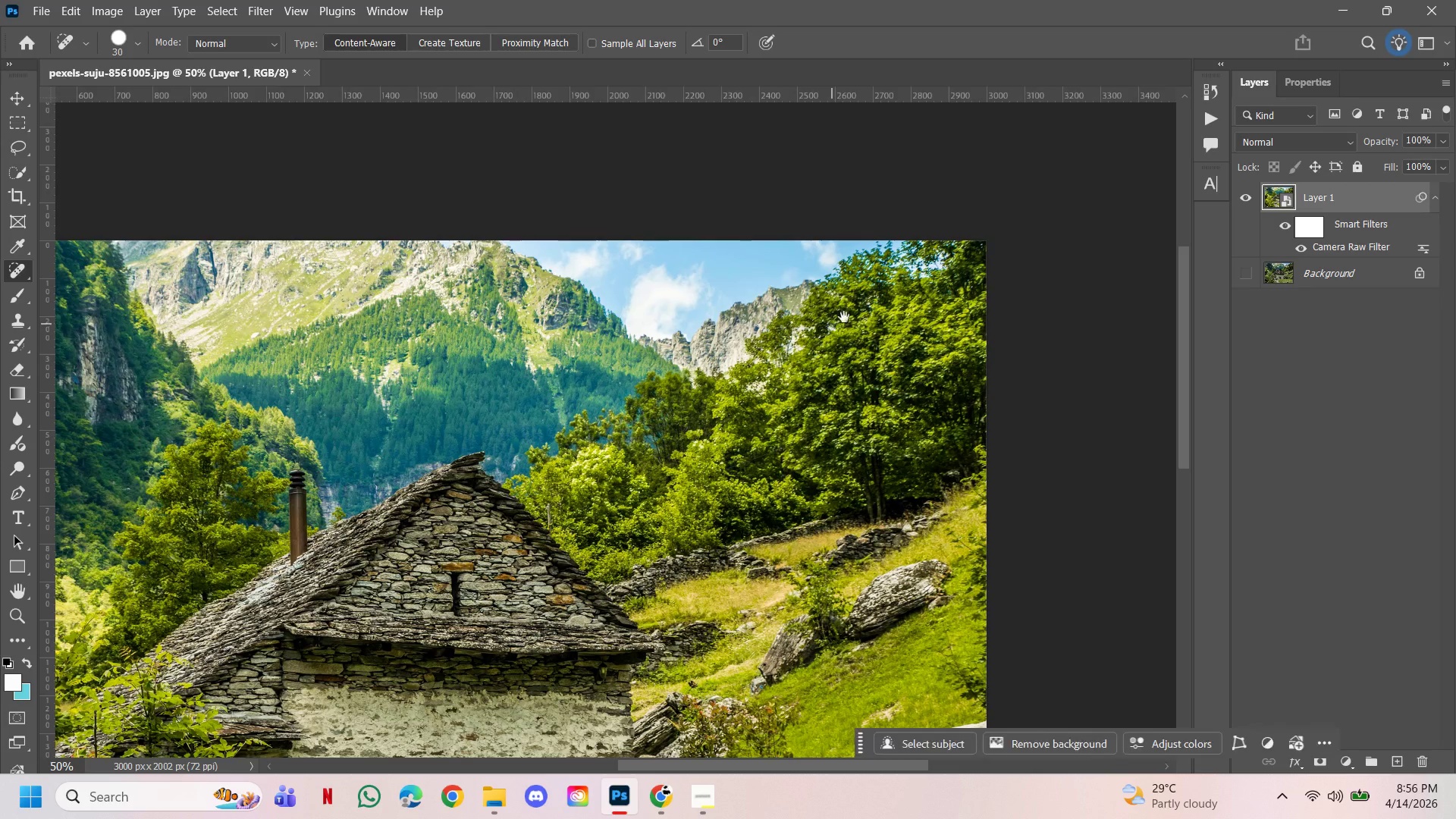 
key(Space)
 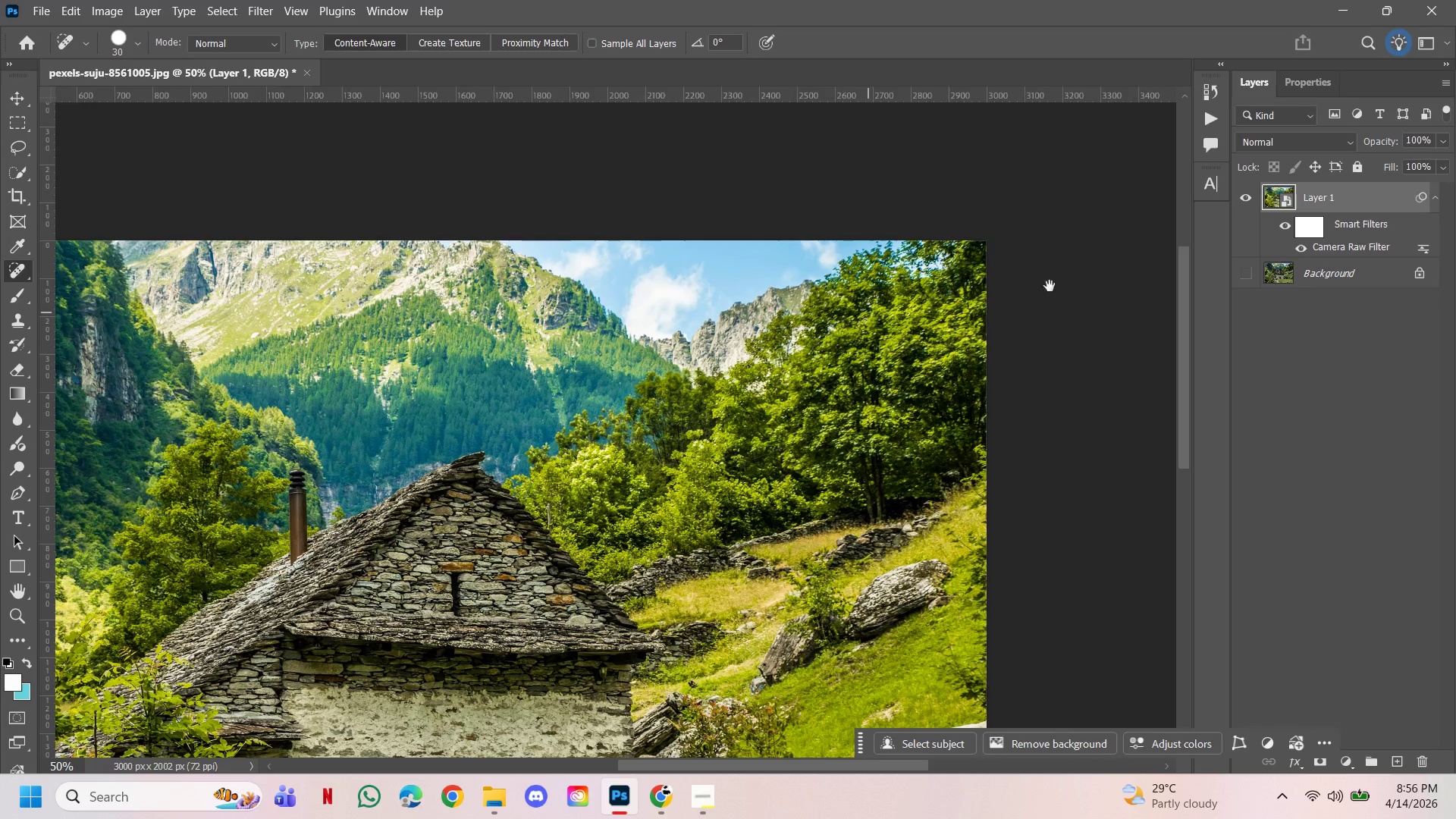 
key(Space)
 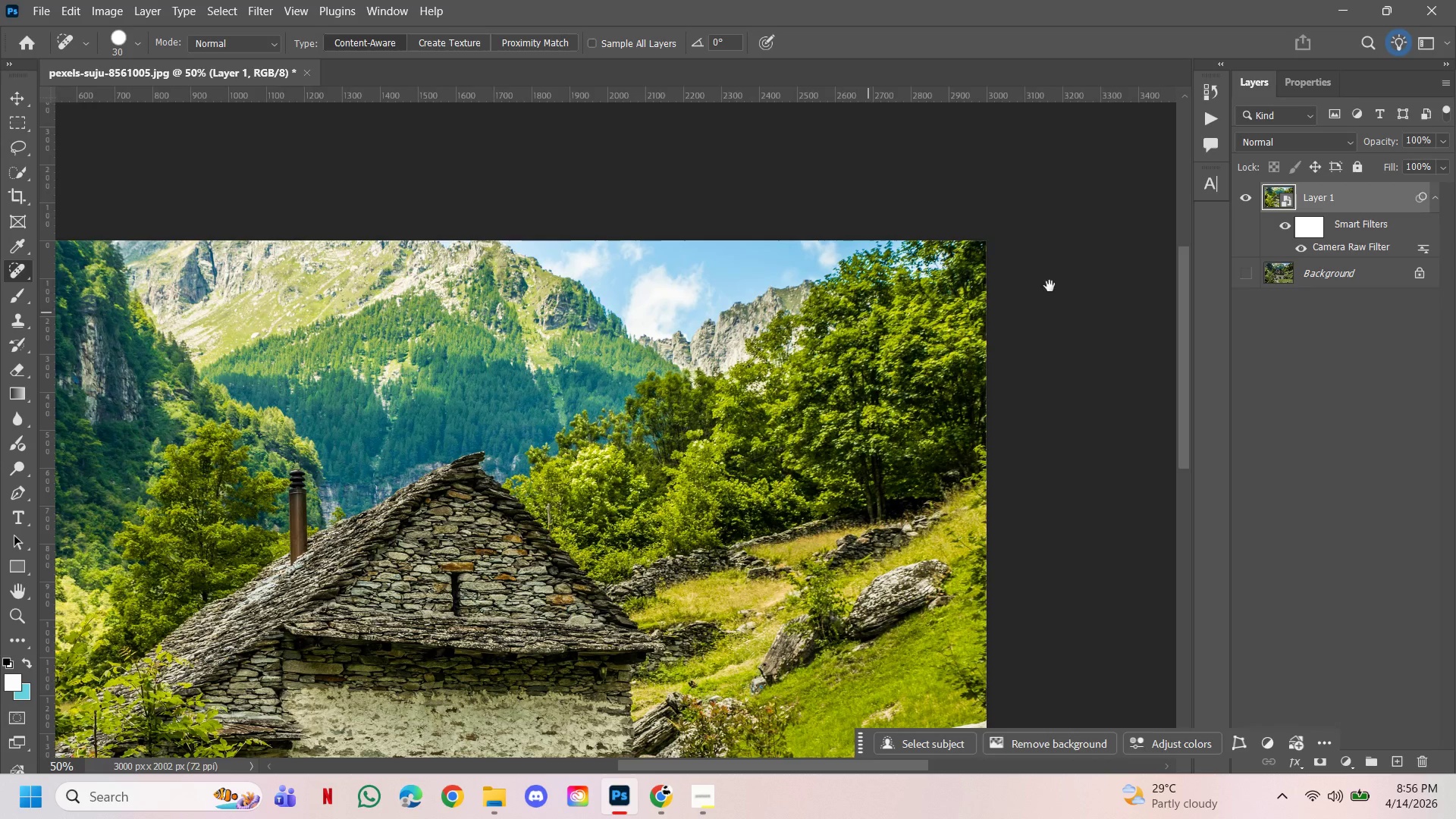 
key(Space)
 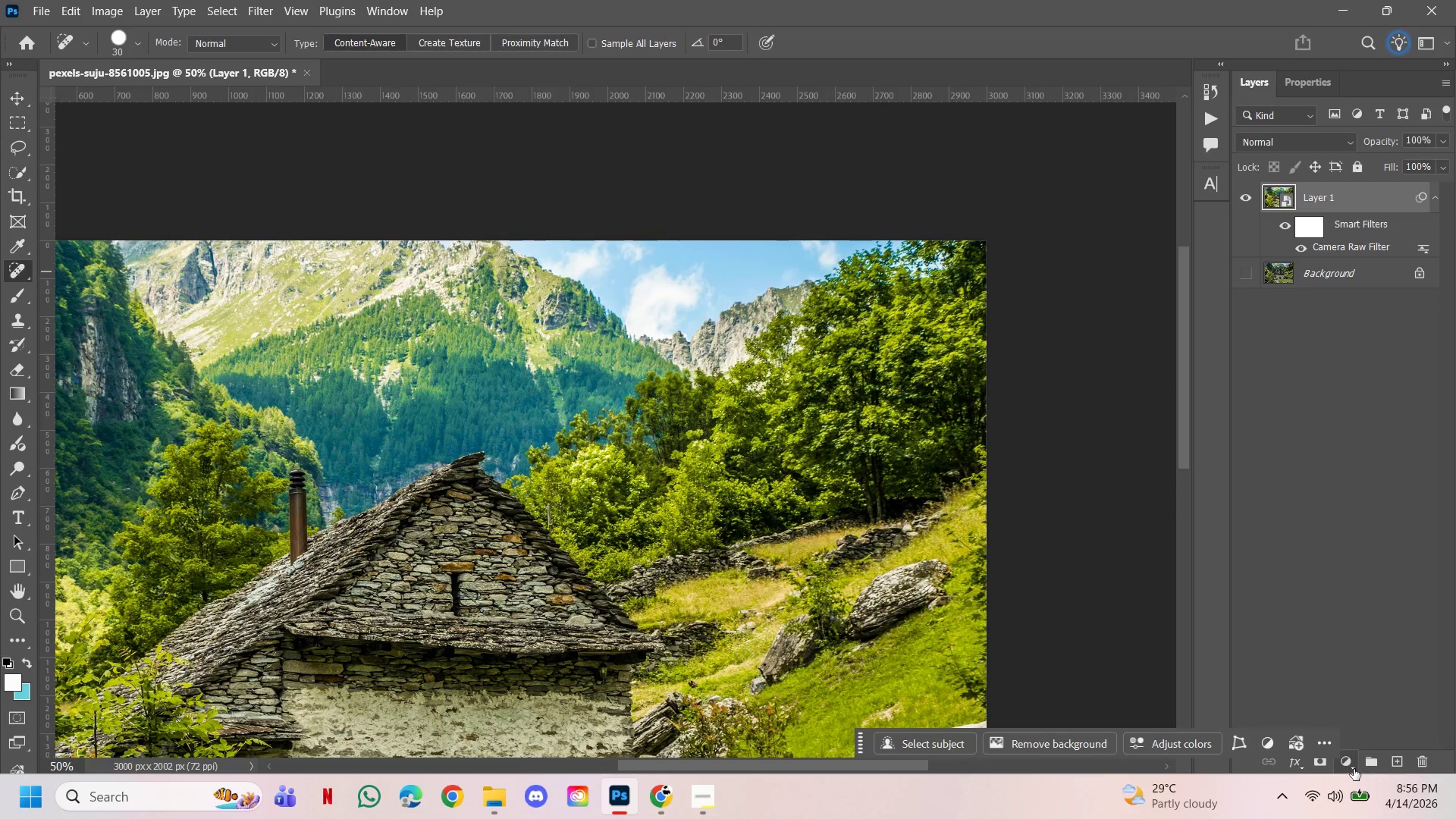 
left_click([1351, 764])
 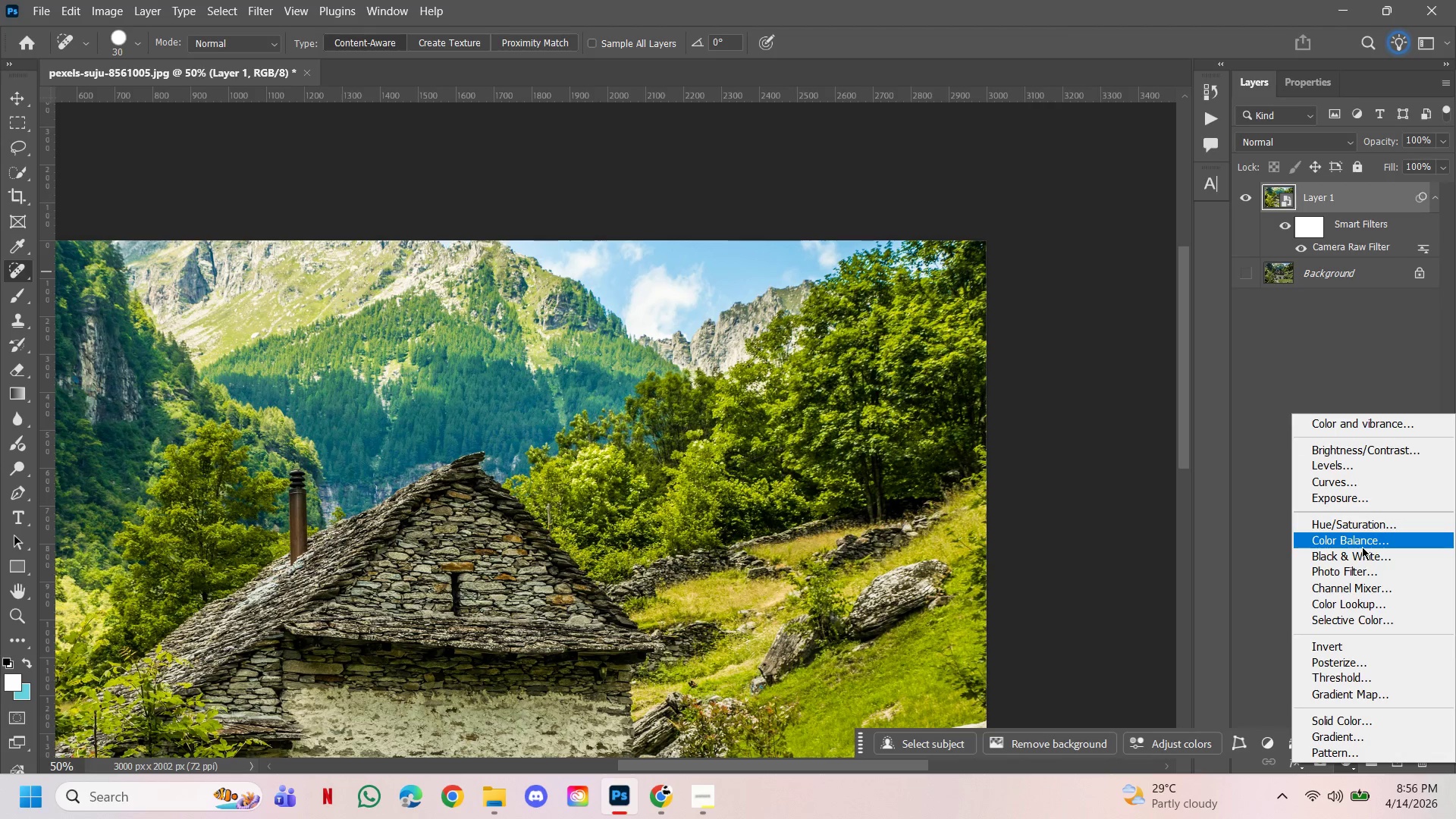 
wait(11.61)
 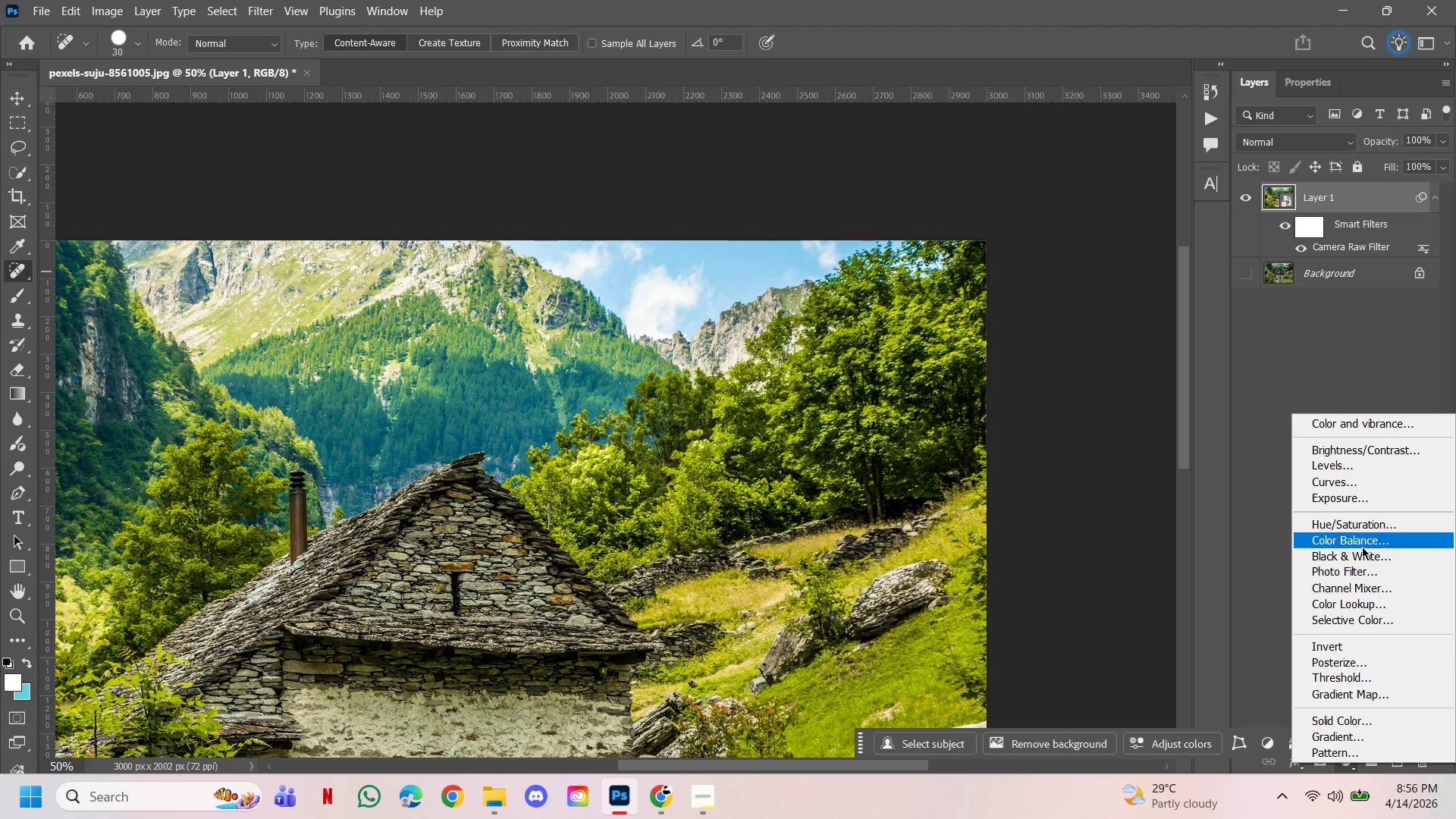 
left_click([1359, 496])
 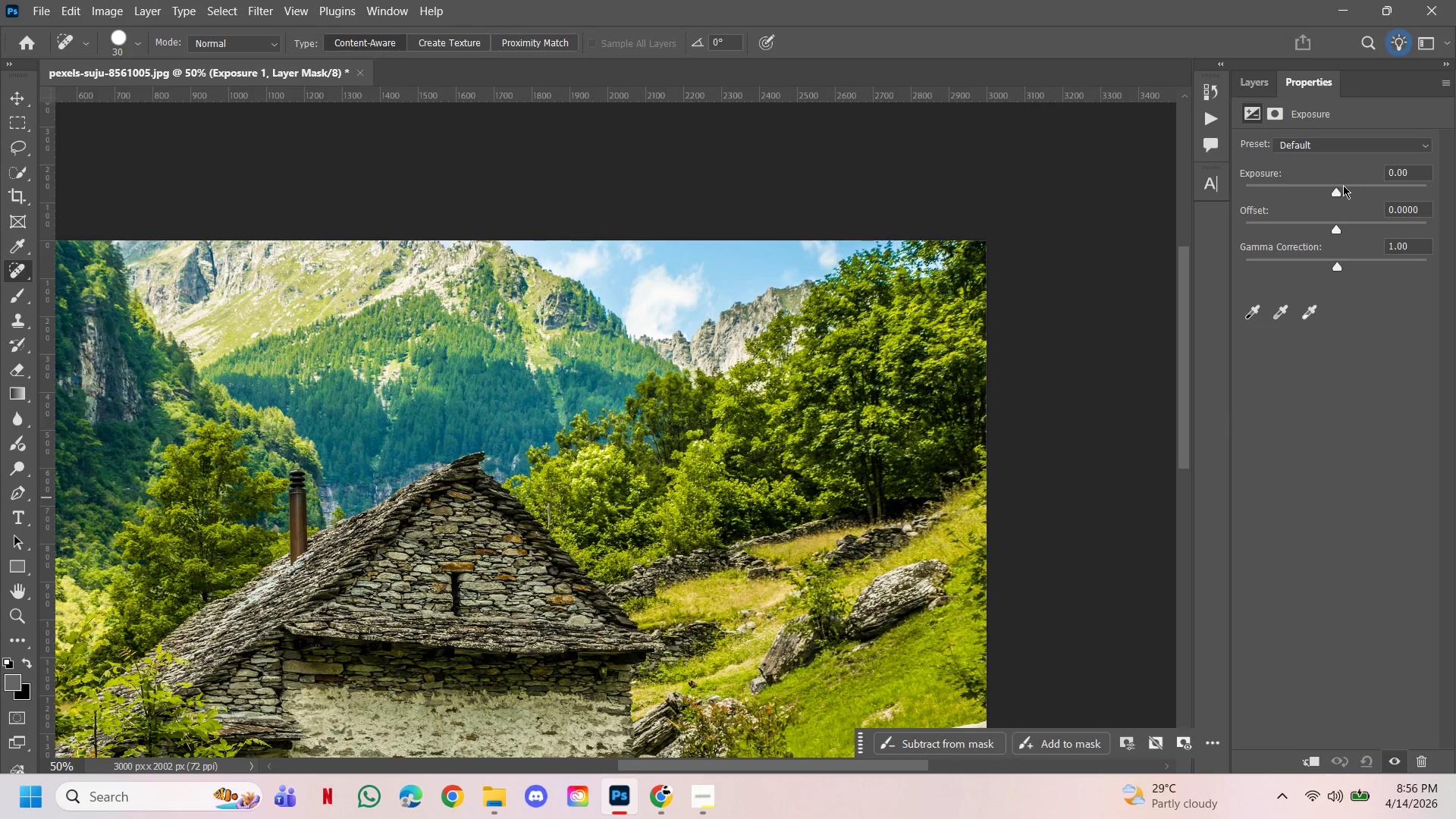 
left_click_drag(start_coordinate=[1336, 184], to_coordinate=[1359, 197])
 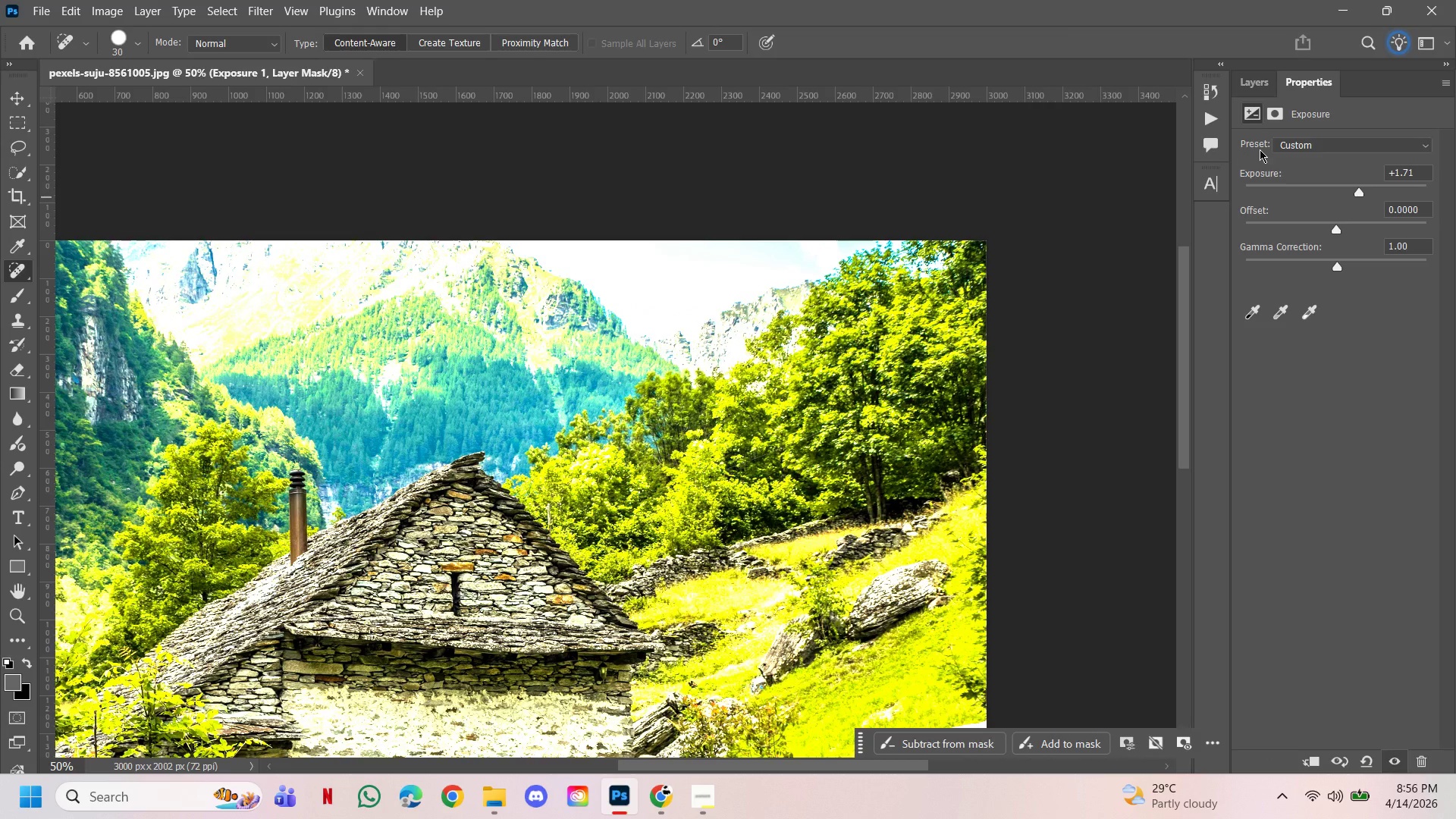 
left_click([1359, 197])
 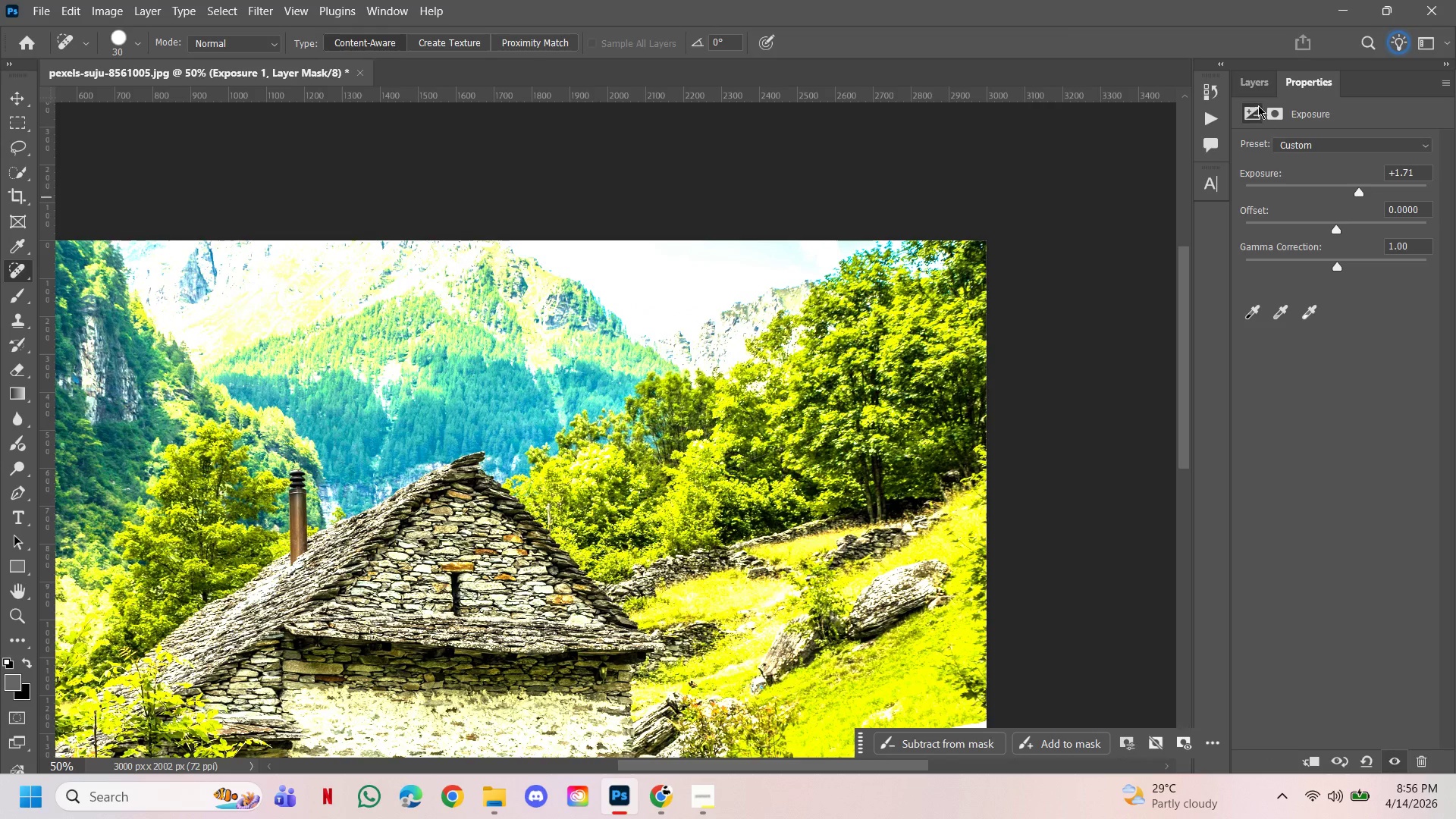 
left_click([1251, 80])
 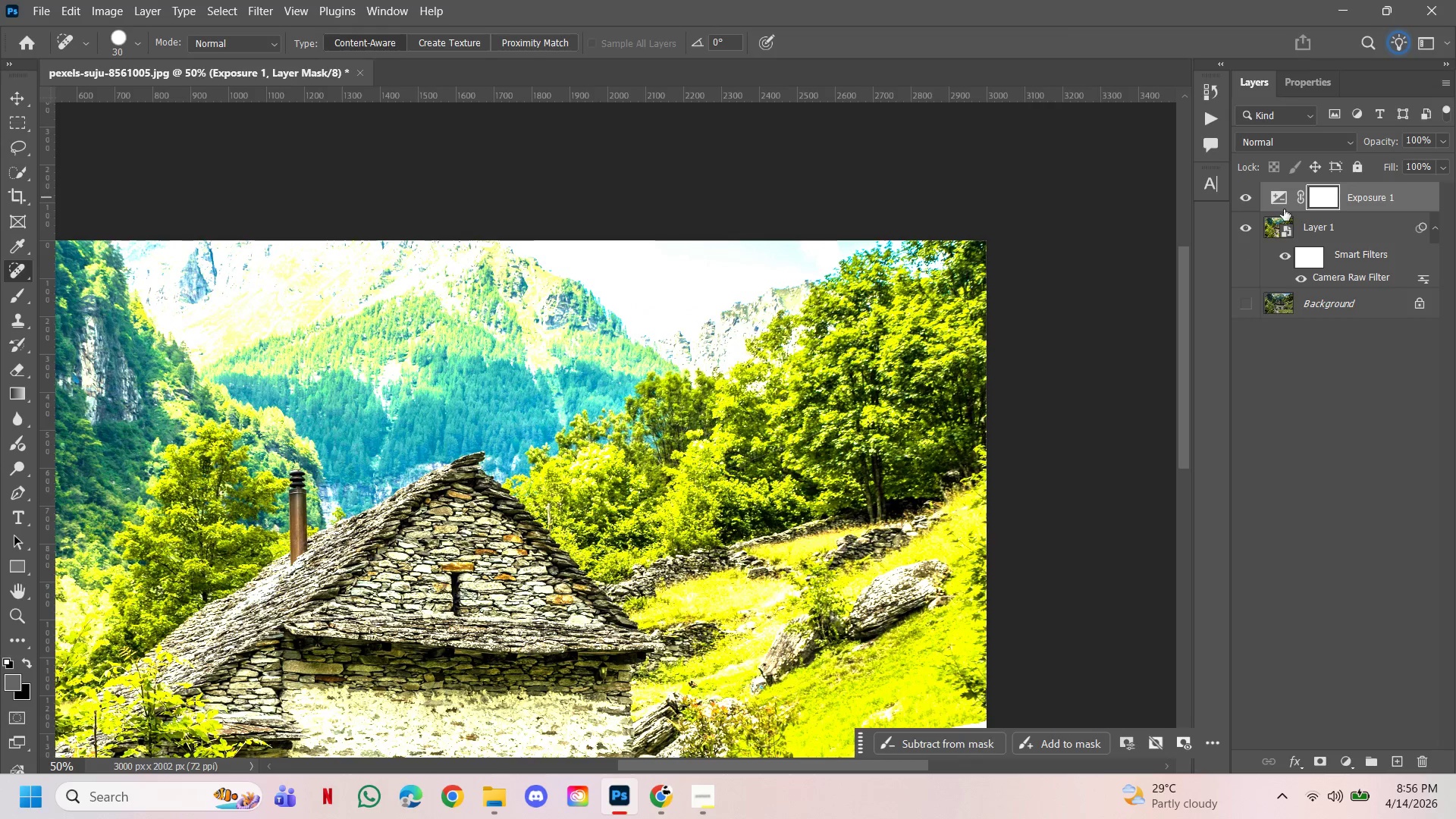 
left_click([1279, 195])
 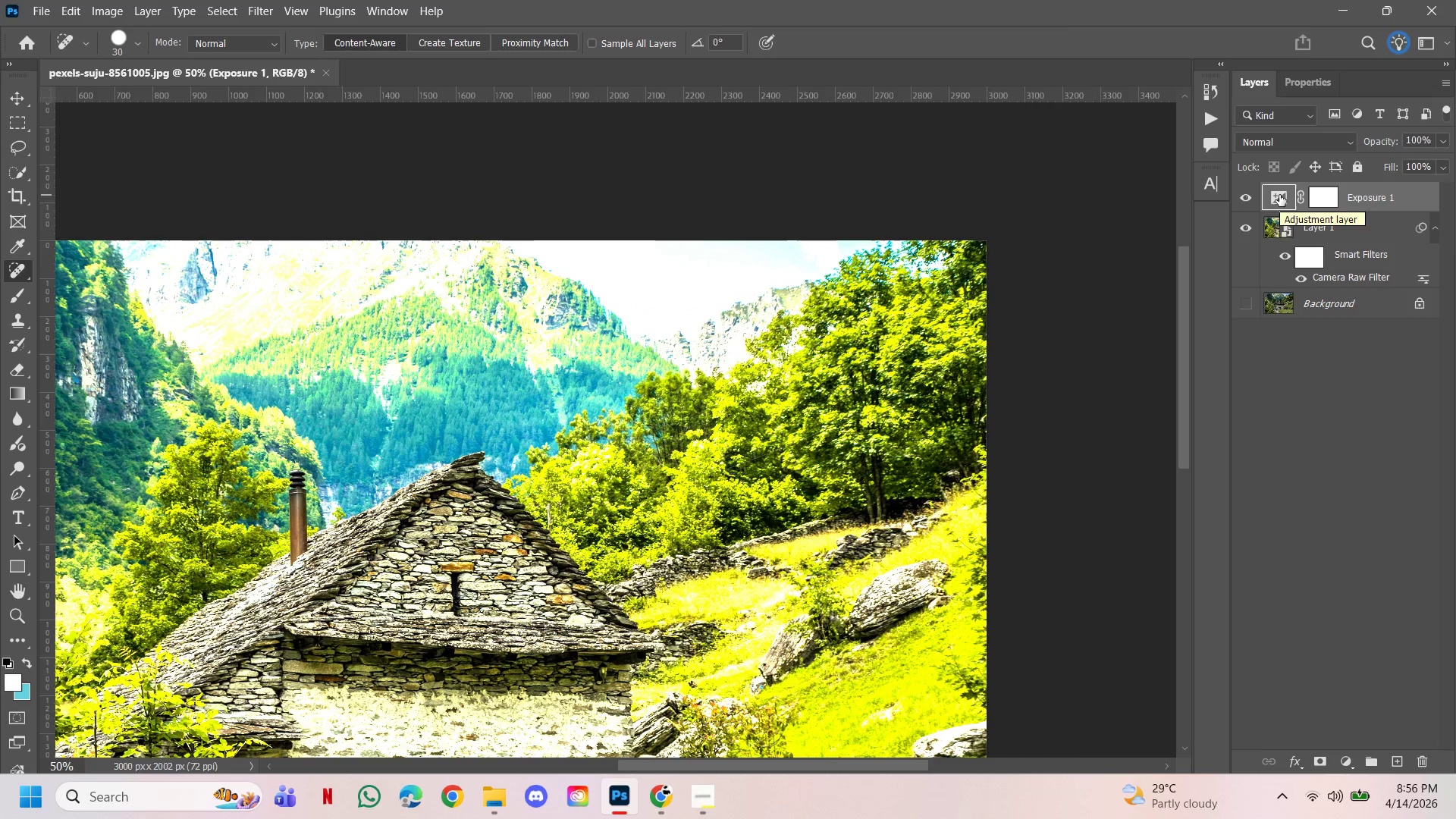 
key(Delete)
 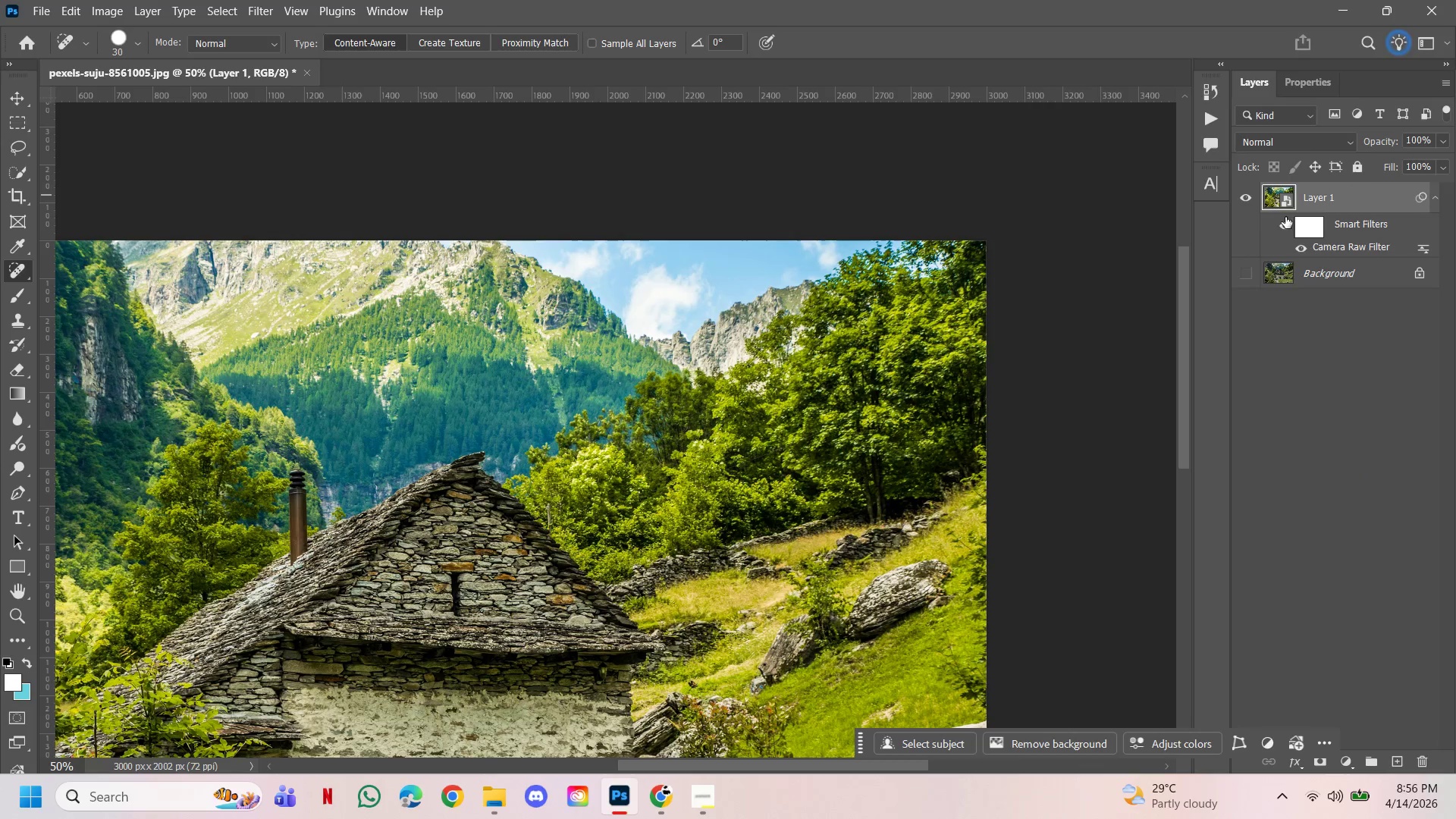 
mouse_move([1332, 275])
 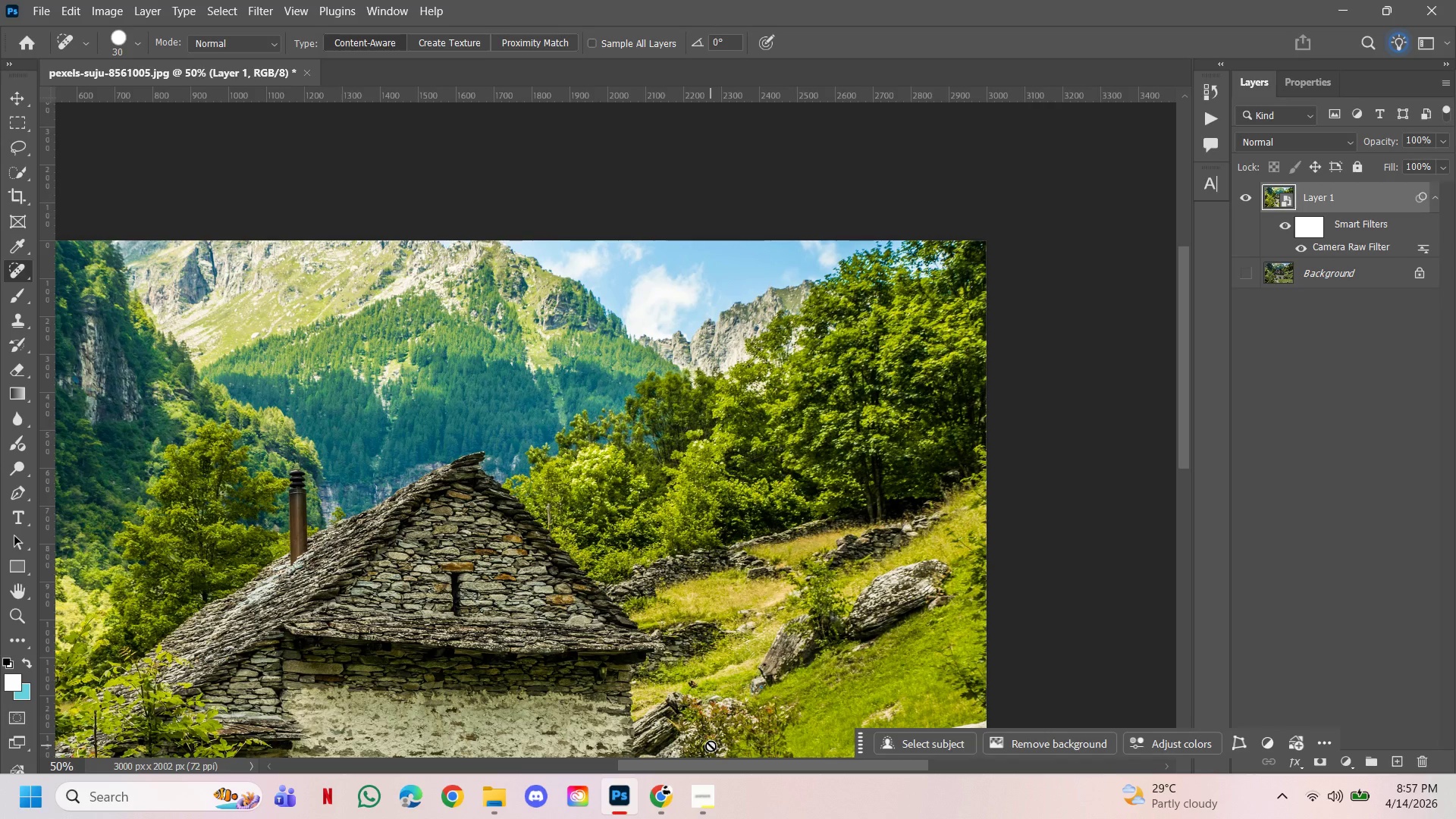 
wait(34.06)
 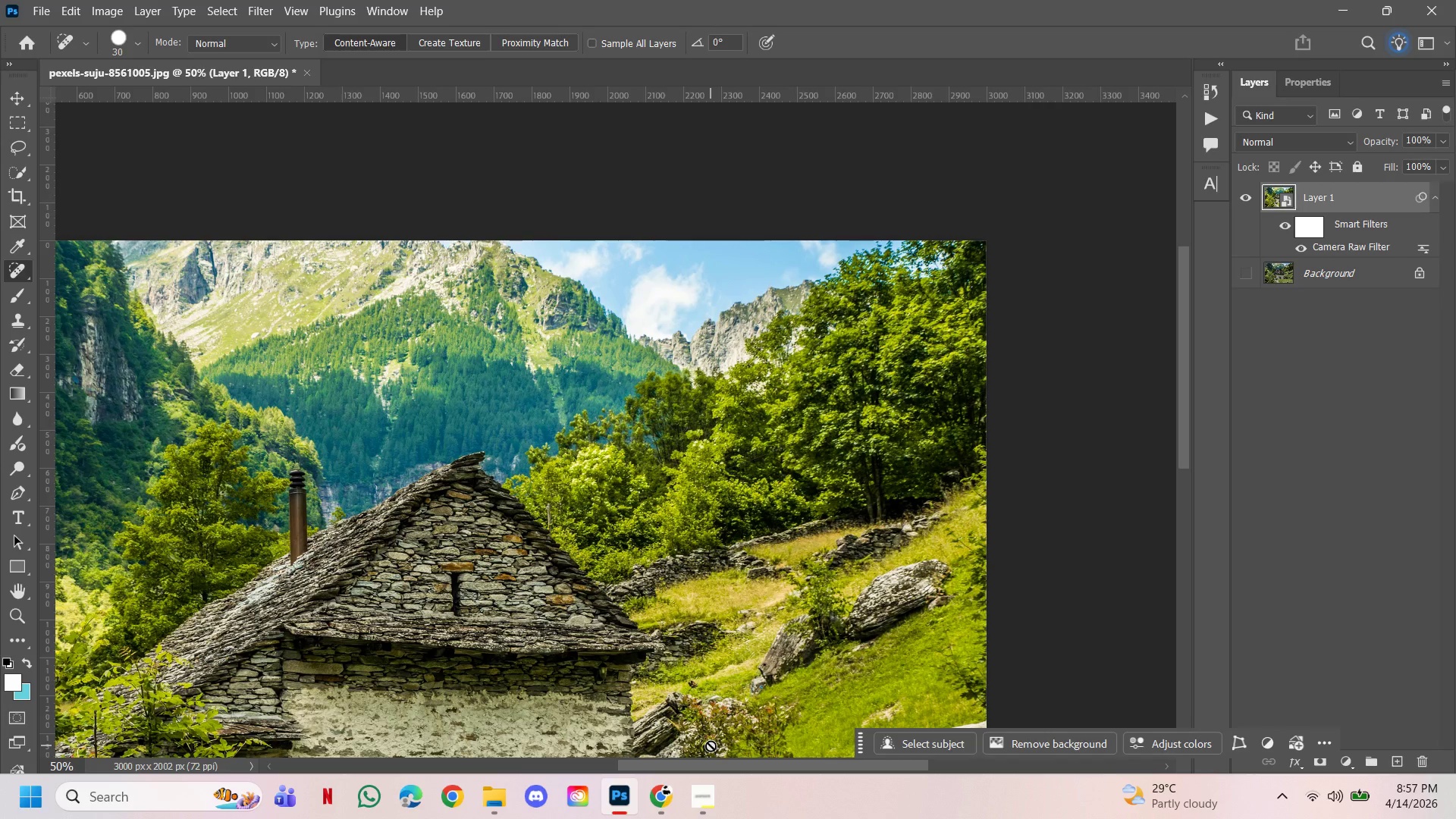 
left_click([1343, 759])
 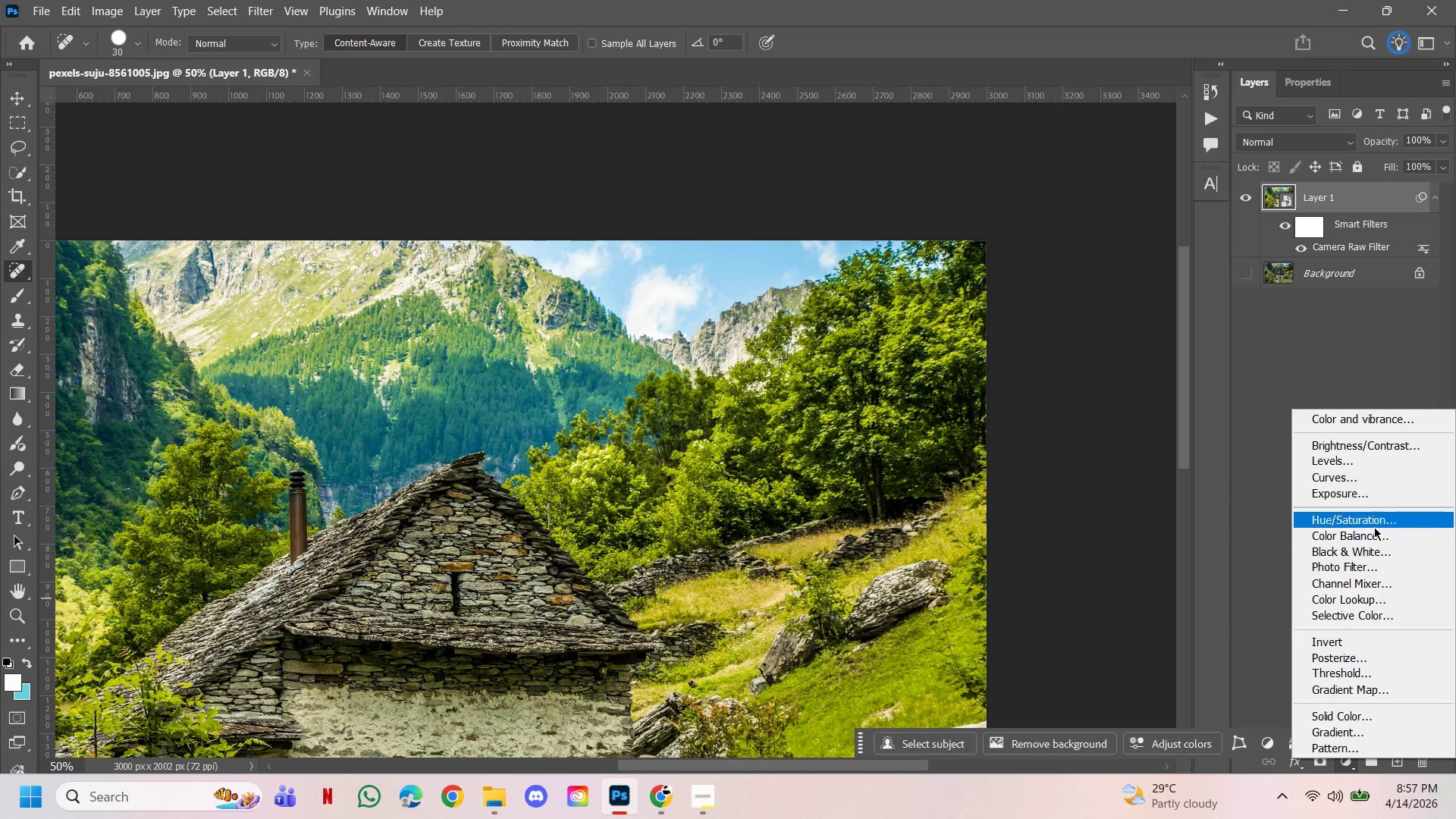 
left_click([1376, 538])
 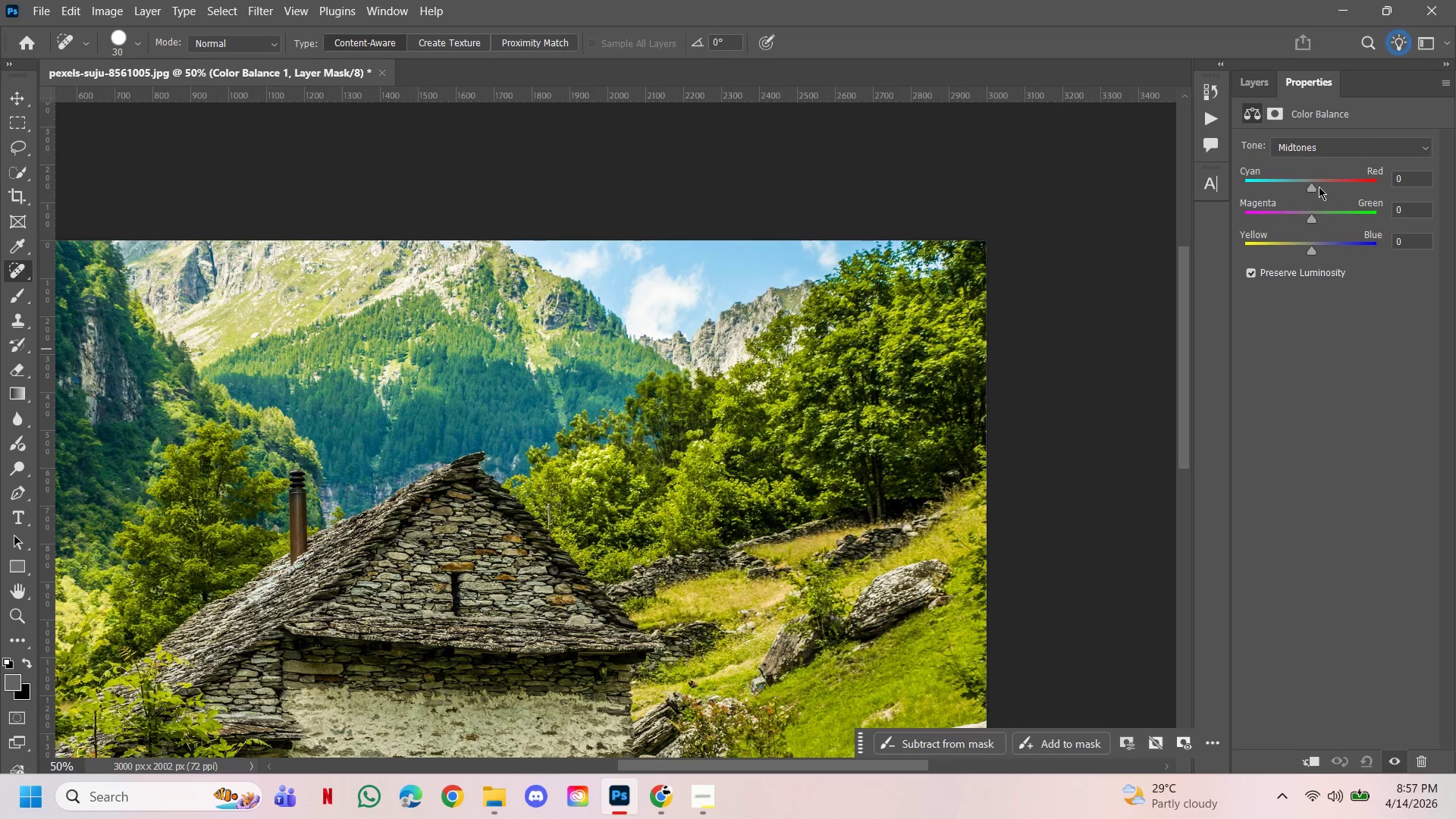 
left_click_drag(start_coordinate=[1312, 189], to_coordinate=[1300, 190])
 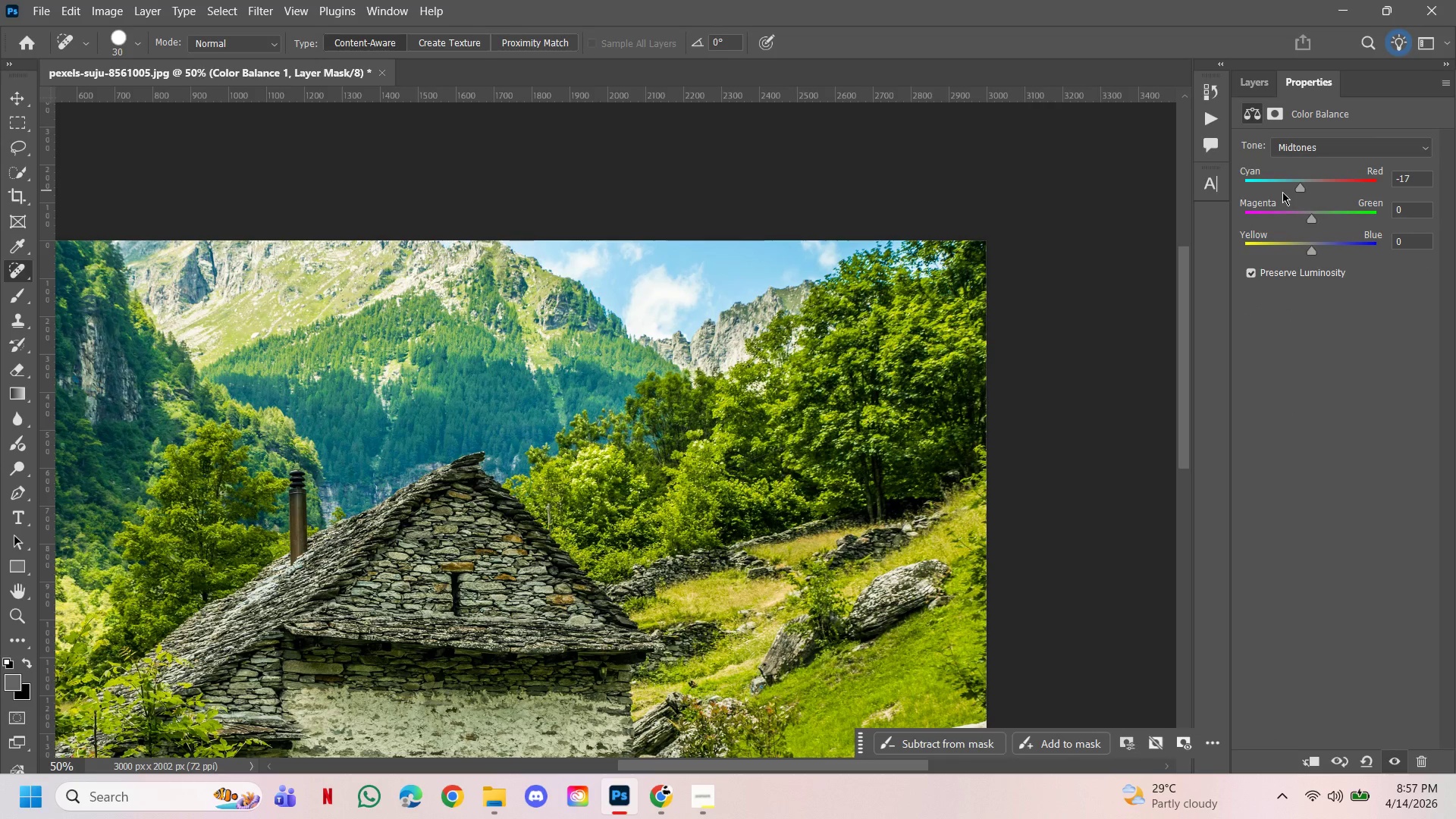 
left_click([1282, 192])
 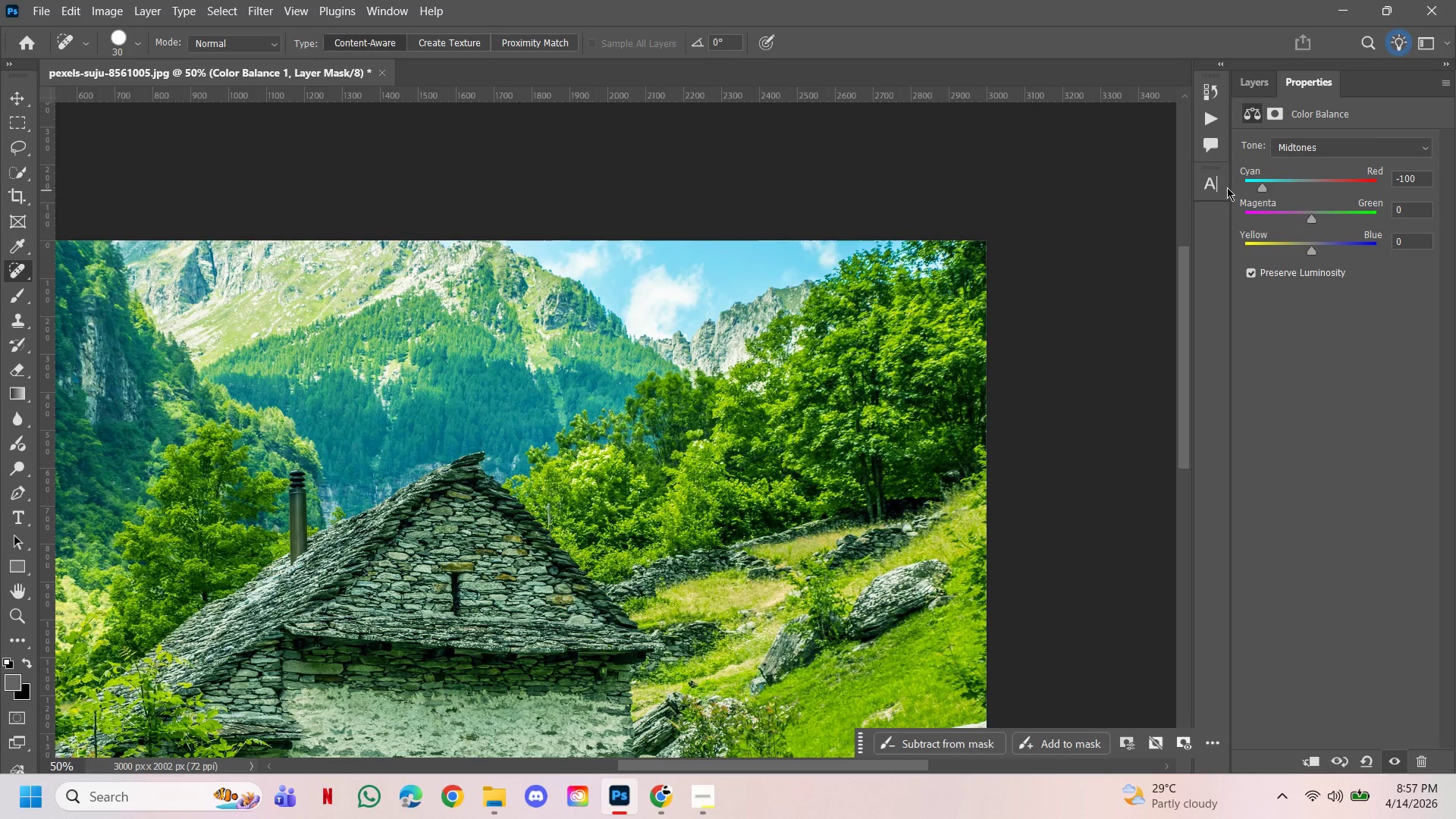 
left_click_drag(start_coordinate=[1274, 192], to_coordinate=[1224, 186])
 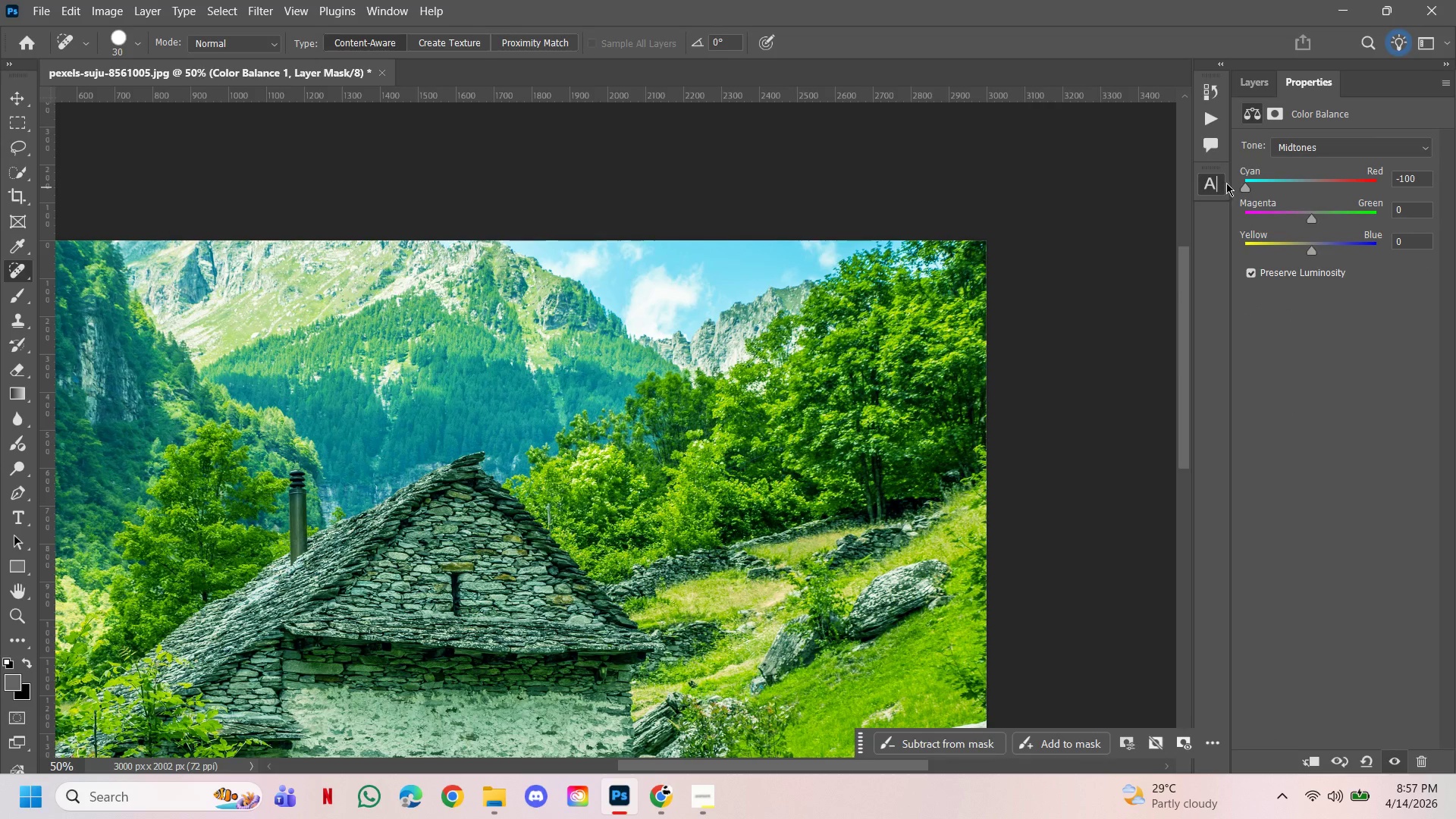 
left_click_drag(start_coordinate=[1224, 184], to_coordinate=[1246, 183])
 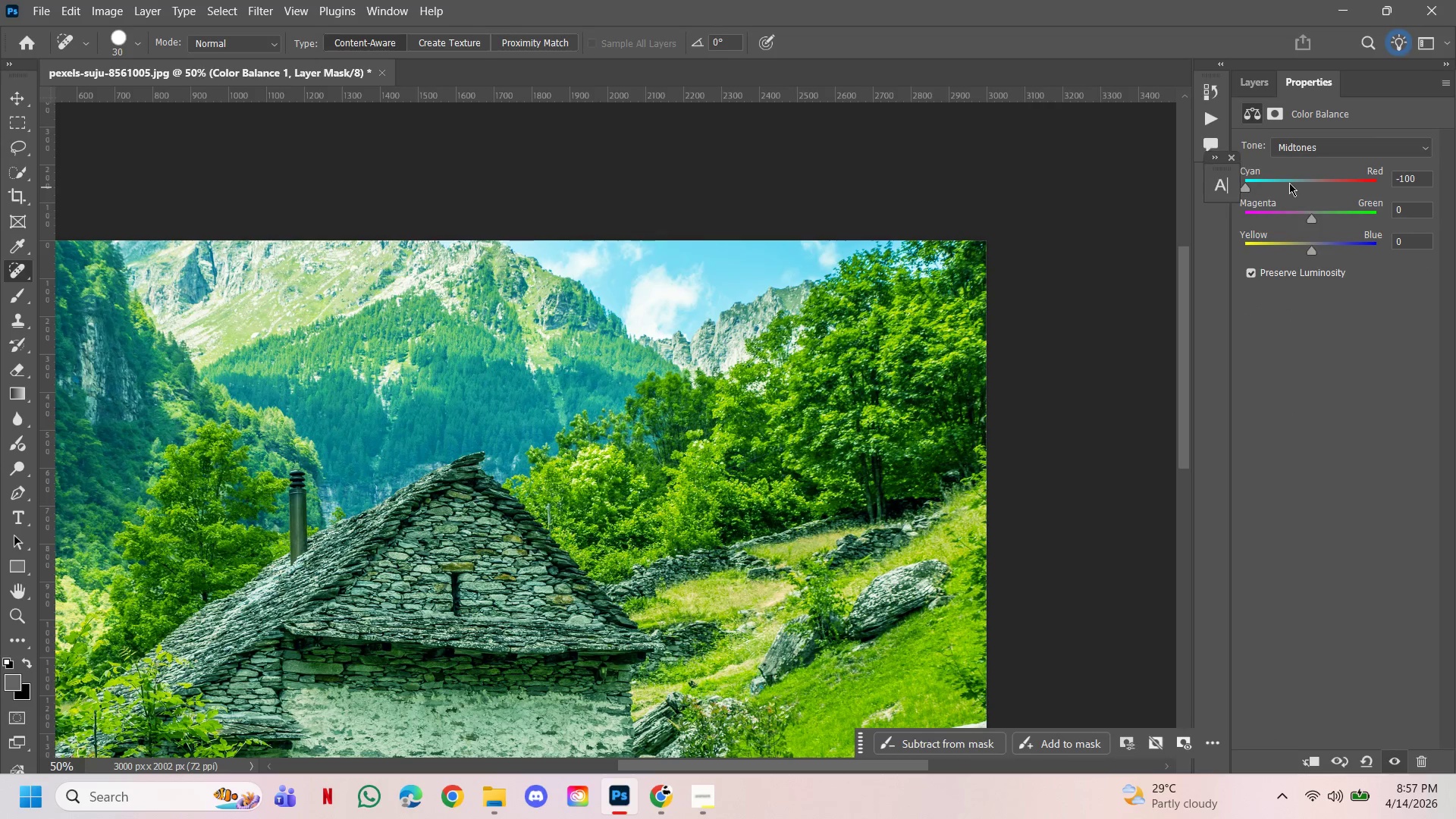 
left_click_drag(start_coordinate=[1260, 183], to_coordinate=[1271, 180])
 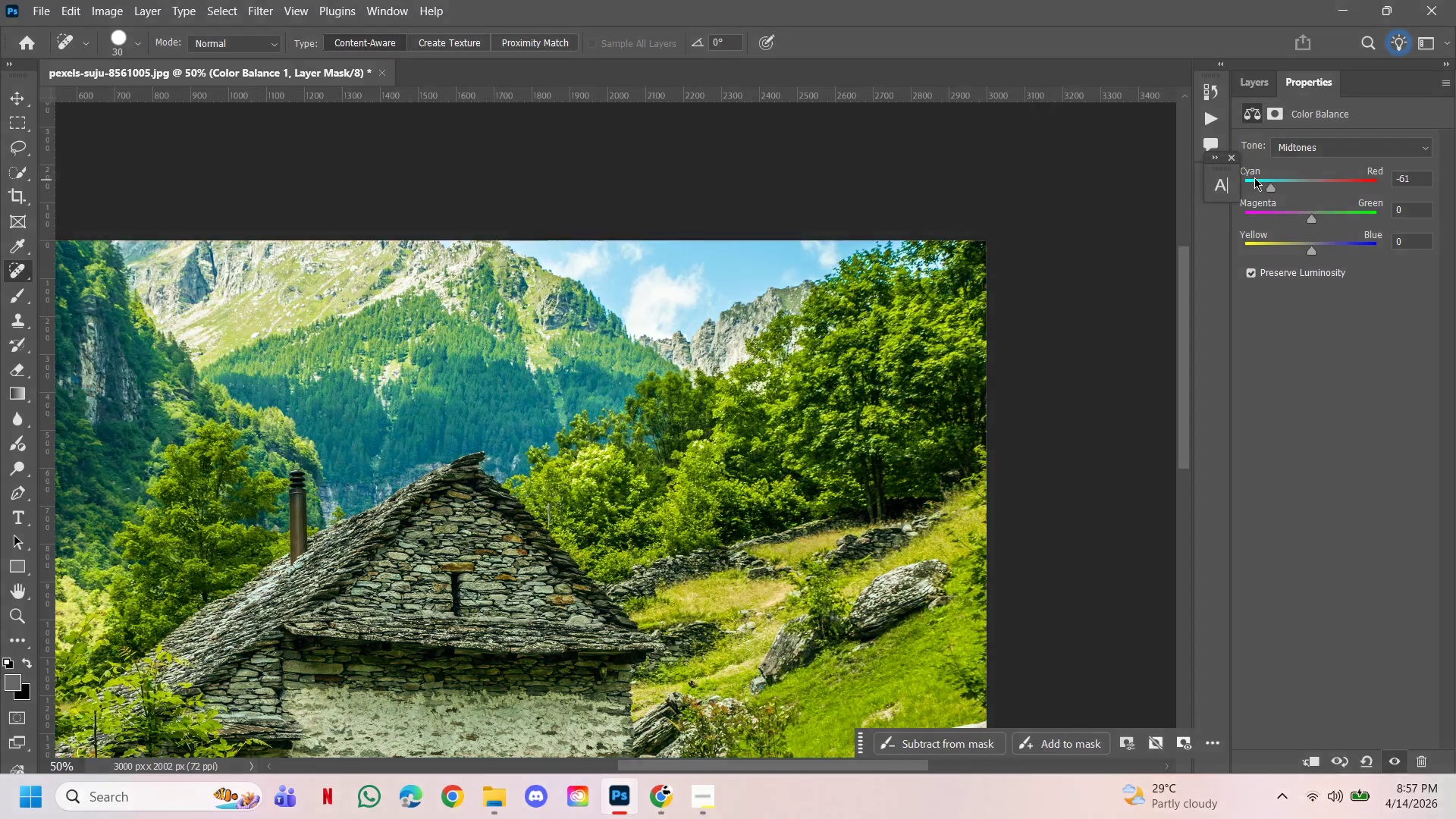 
left_click([1254, 177])
 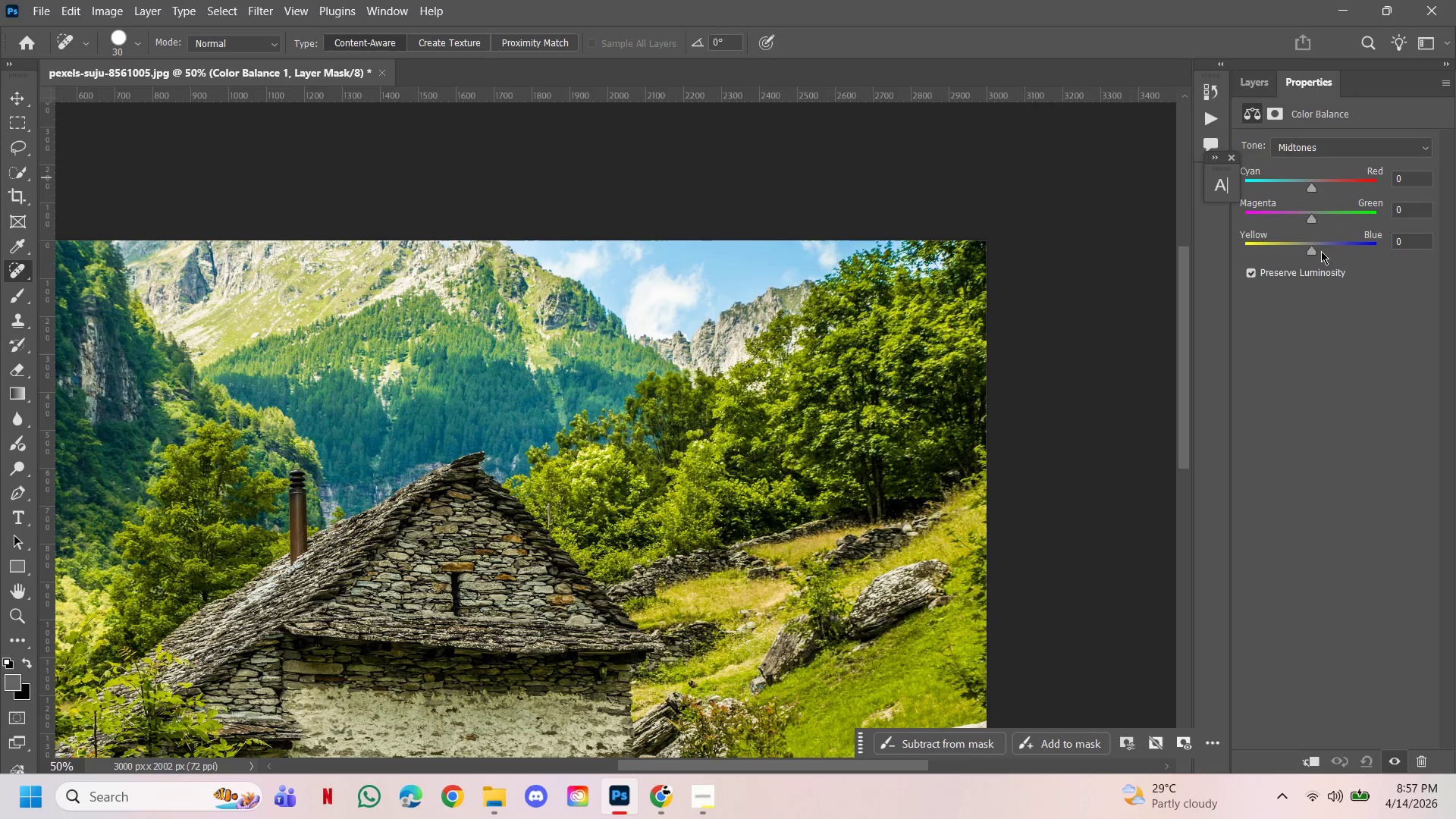 
left_click_drag(start_coordinate=[1310, 253], to_coordinate=[1341, 242])
 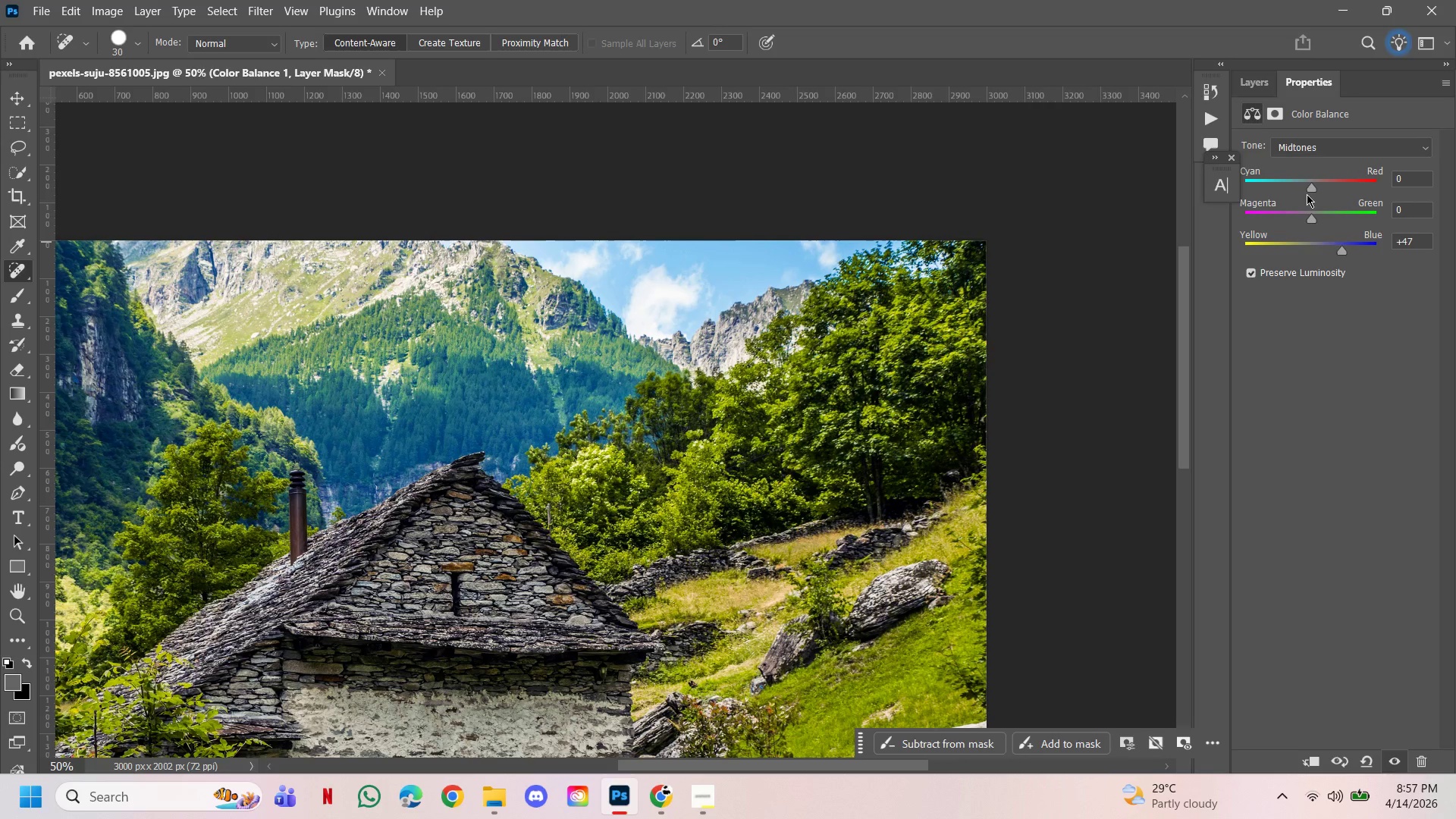 
left_click_drag(start_coordinate=[1307, 194], to_coordinate=[1185, 181])
 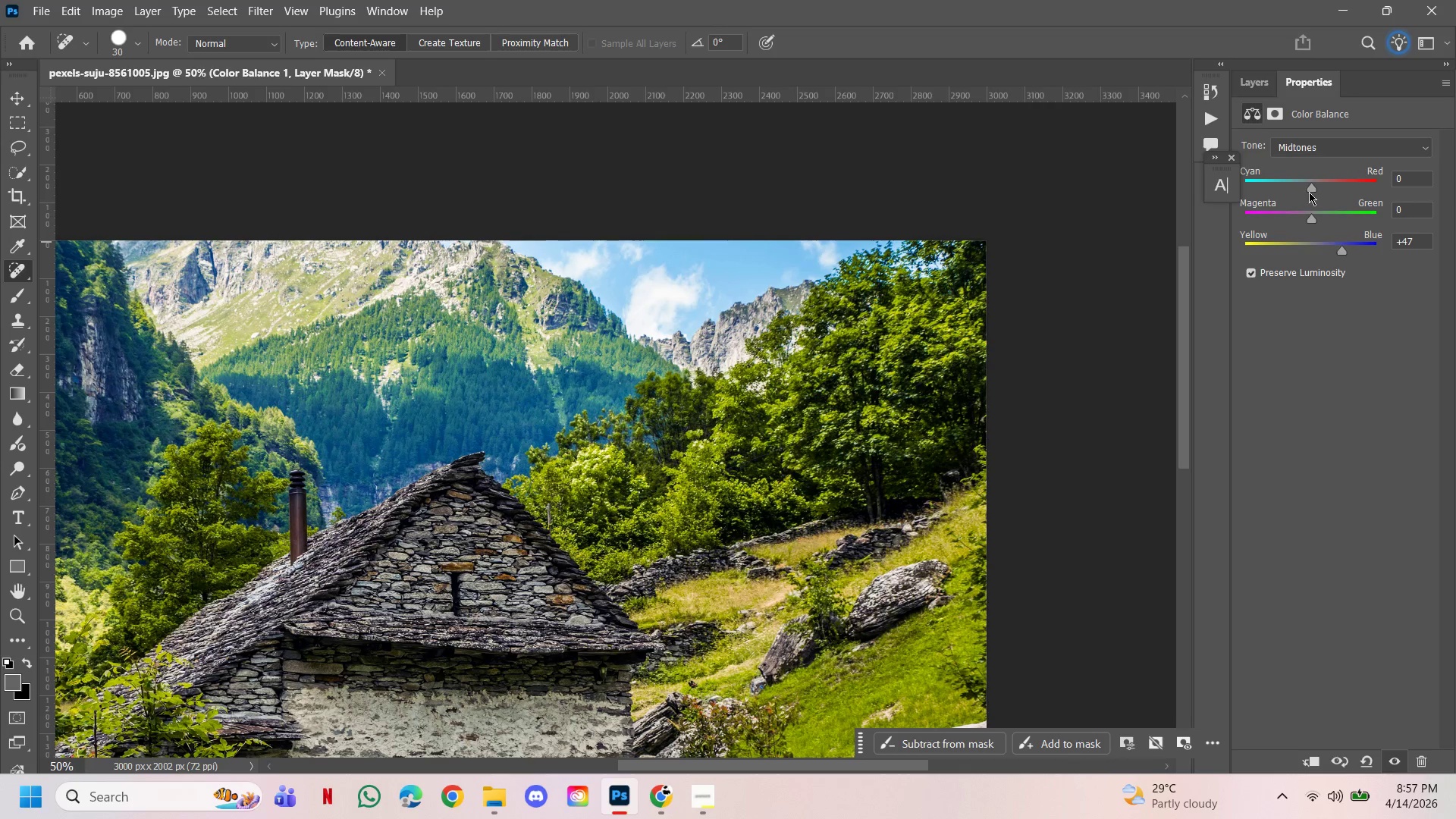 
left_click_drag(start_coordinate=[1311, 191], to_coordinate=[1216, 177])
 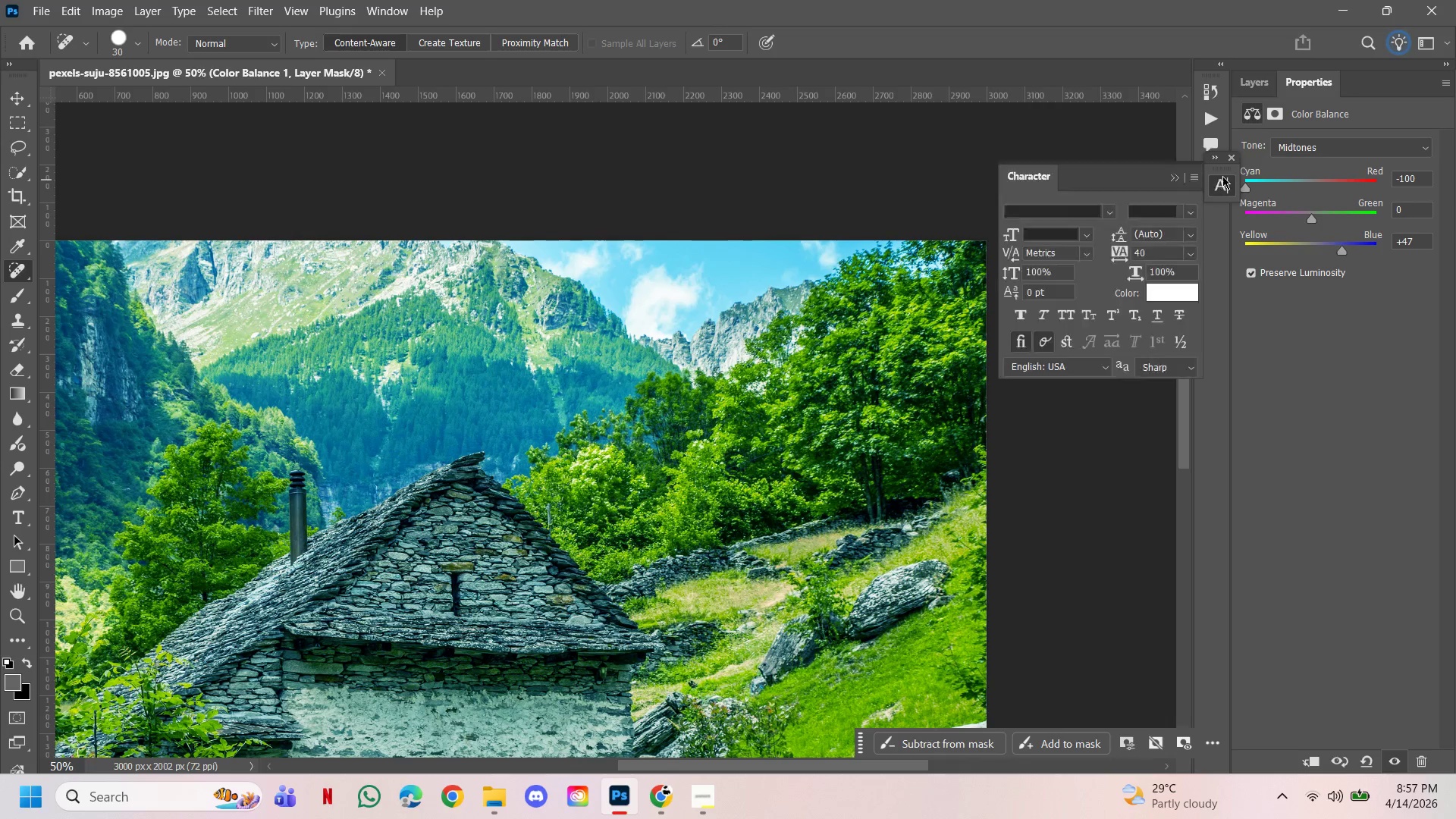 
left_click_drag(start_coordinate=[1217, 176], to_coordinate=[1298, 183])
 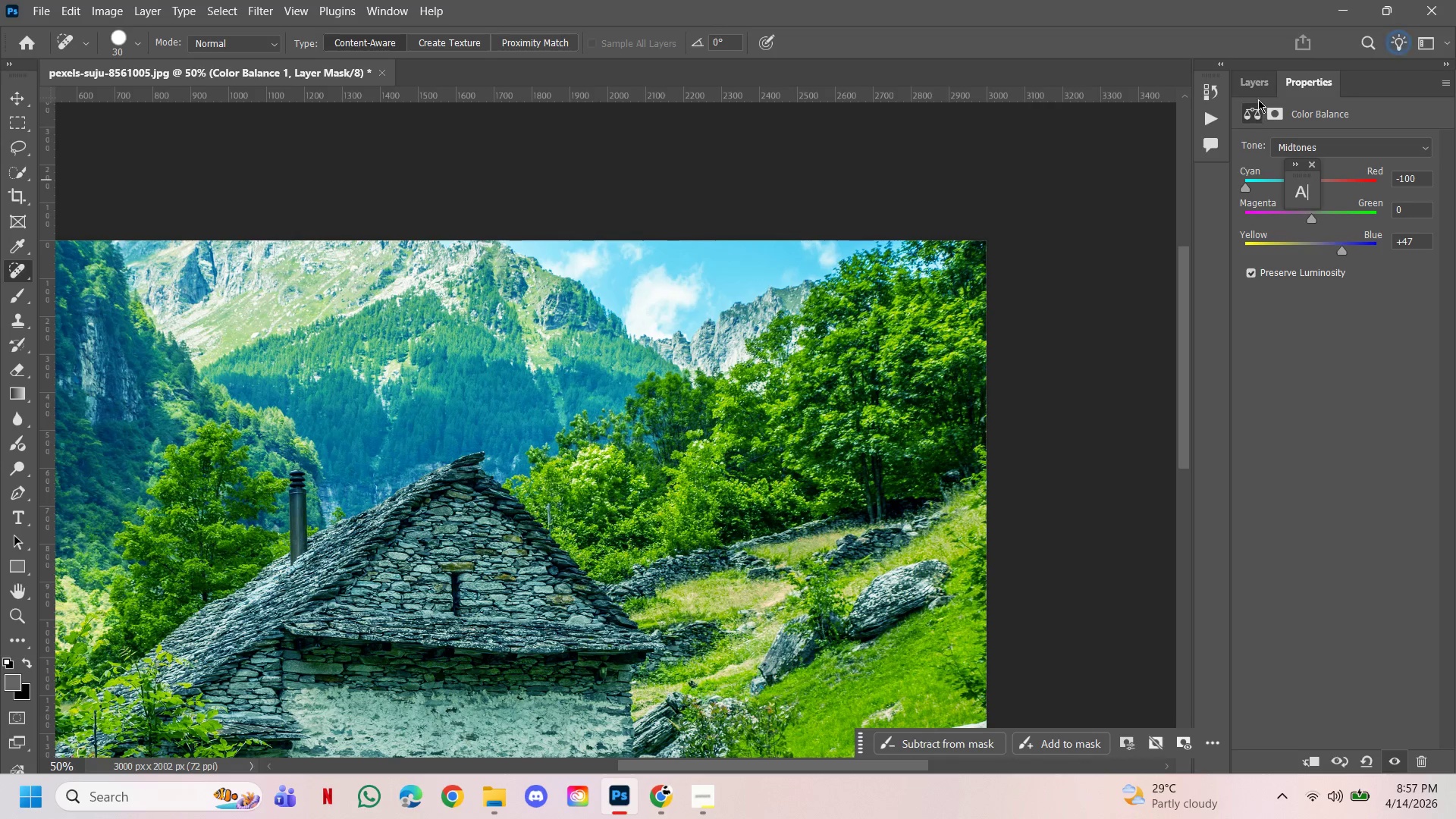 
left_click([1258, 94])
 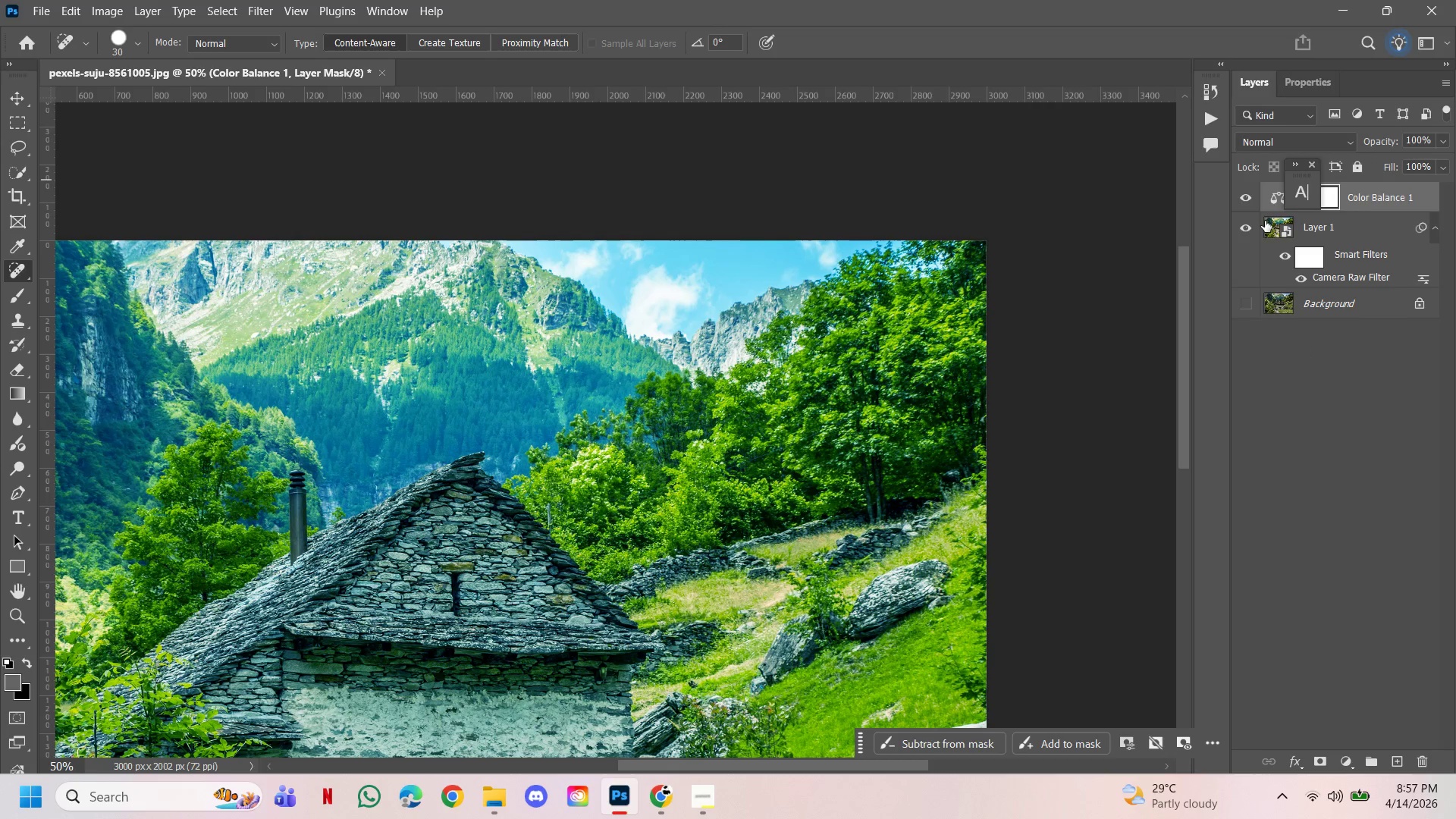 
left_click([1241, 184])
 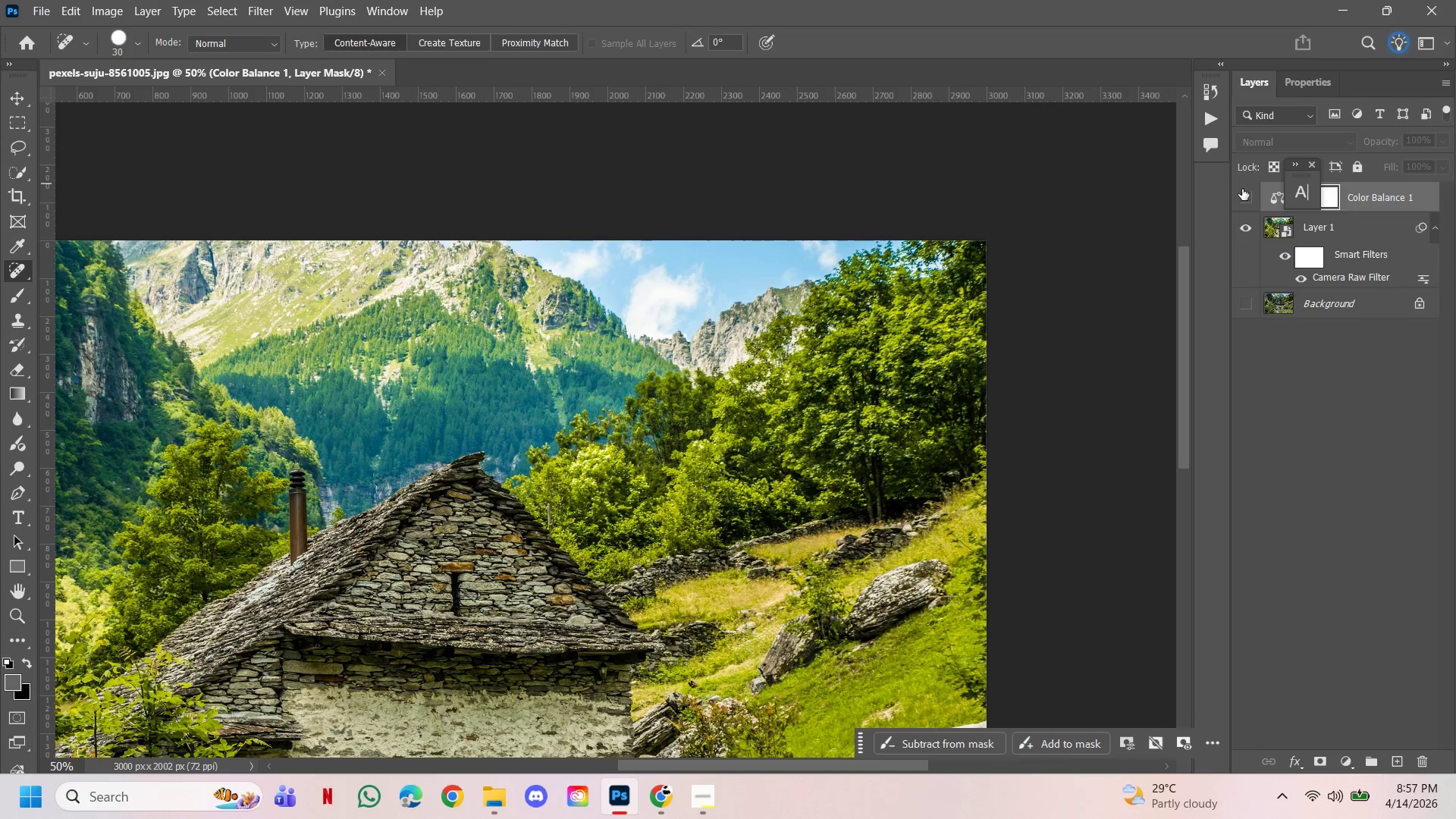 
left_click([1243, 190])
 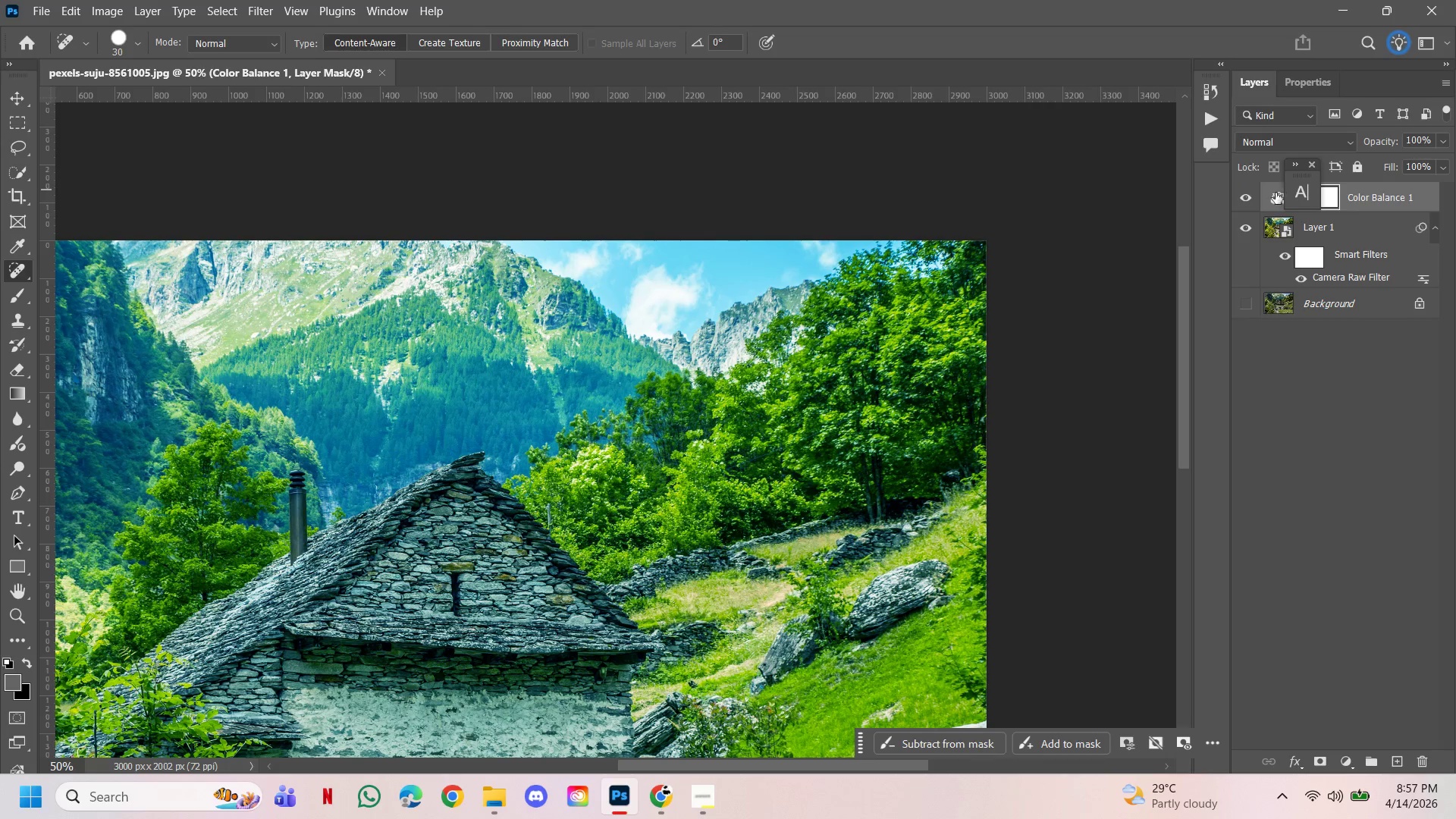 
left_click([1276, 196])
 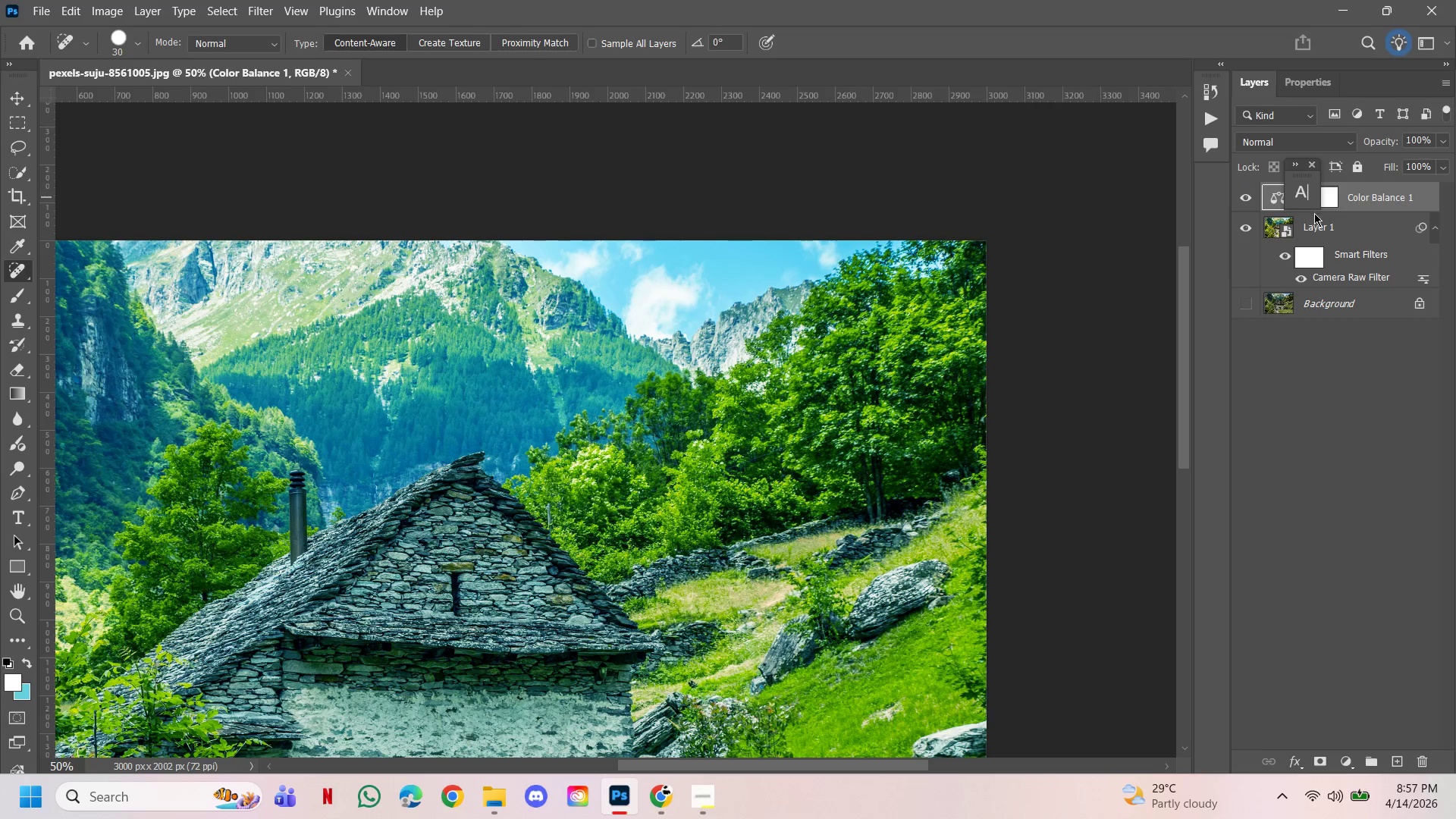 
key(Delete)
 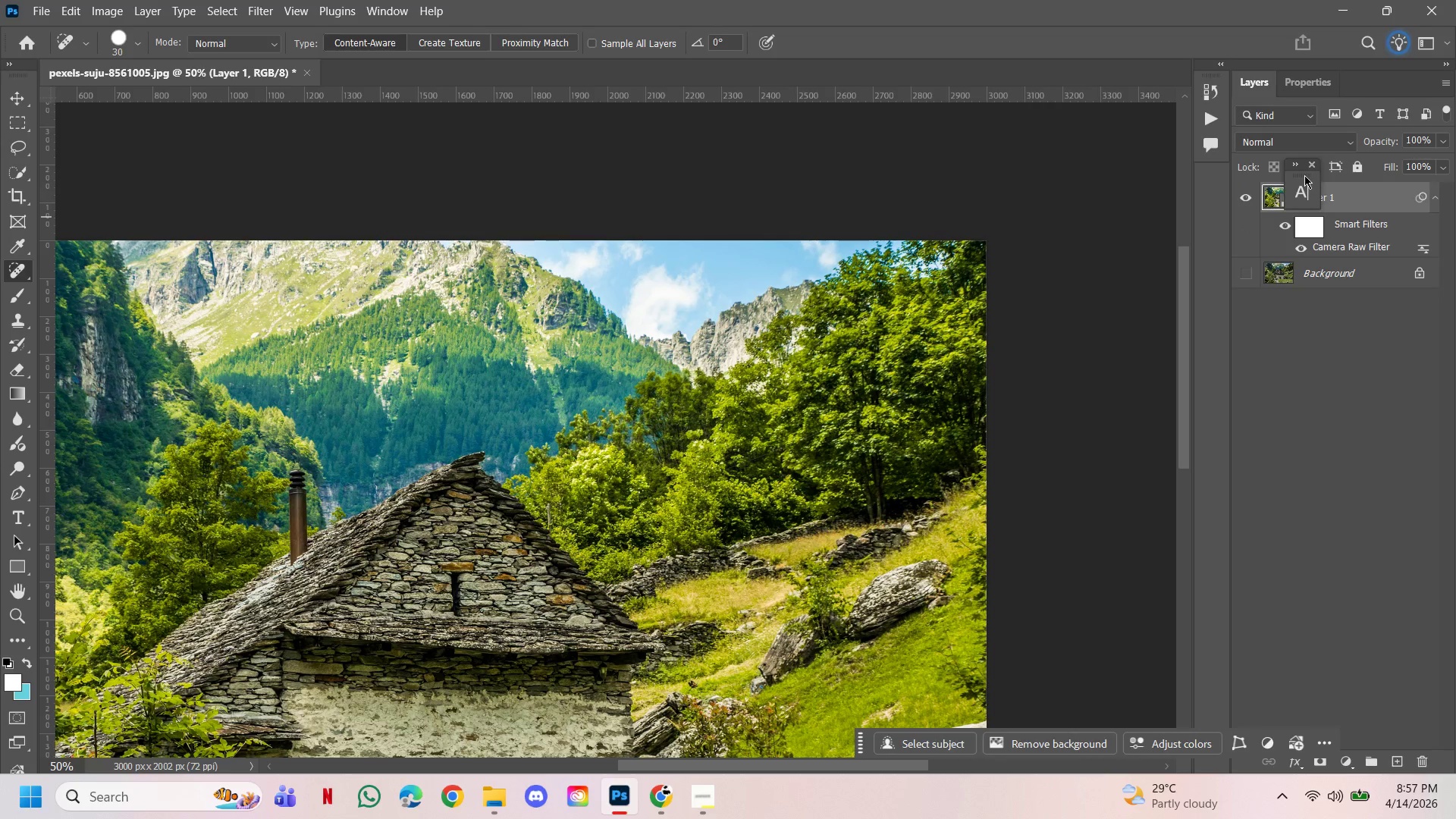 
left_click_drag(start_coordinate=[1304, 175], to_coordinate=[1259, 198])
 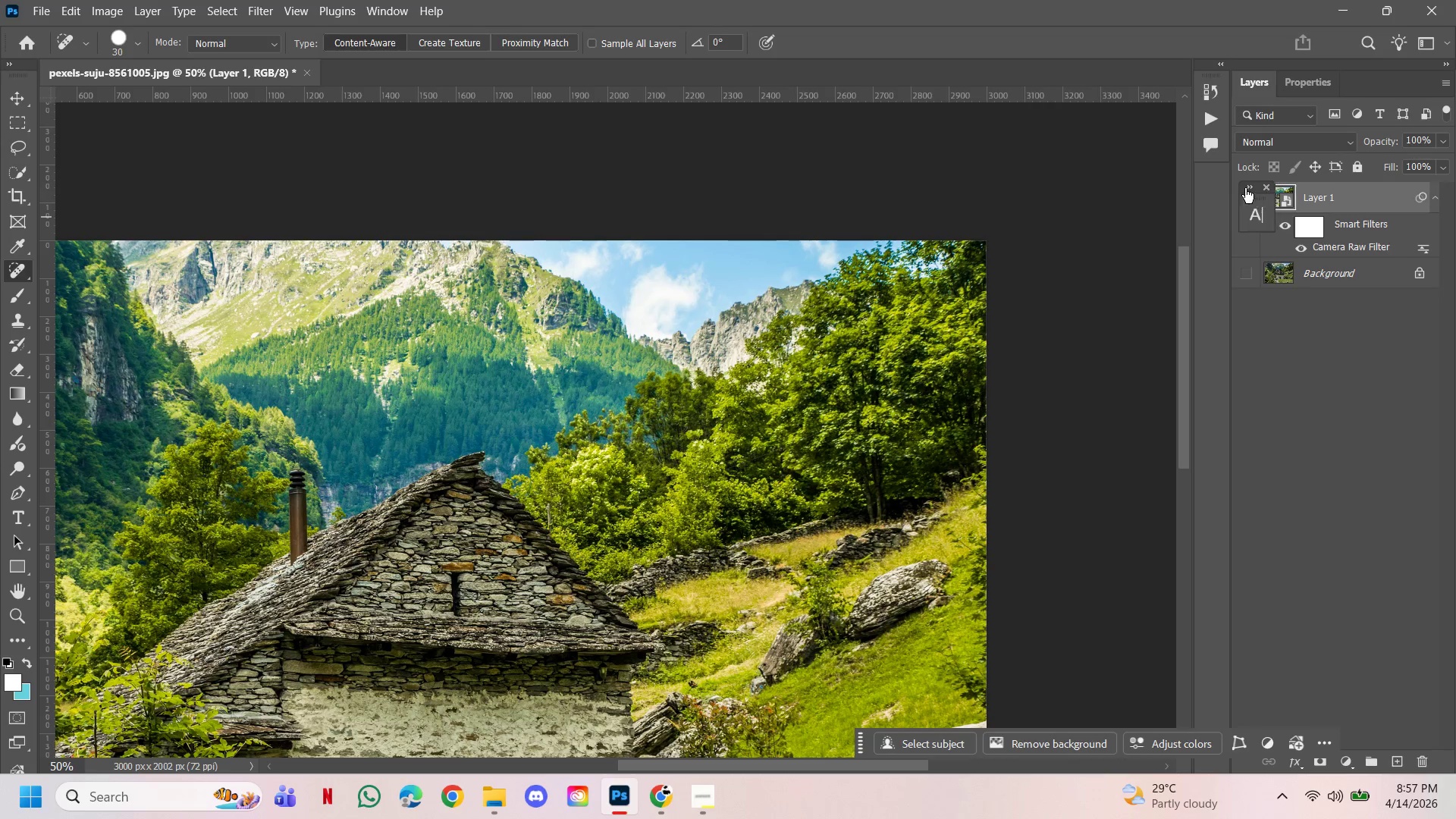 
left_click_drag(start_coordinate=[1255, 196], to_coordinate=[1250, 192])
 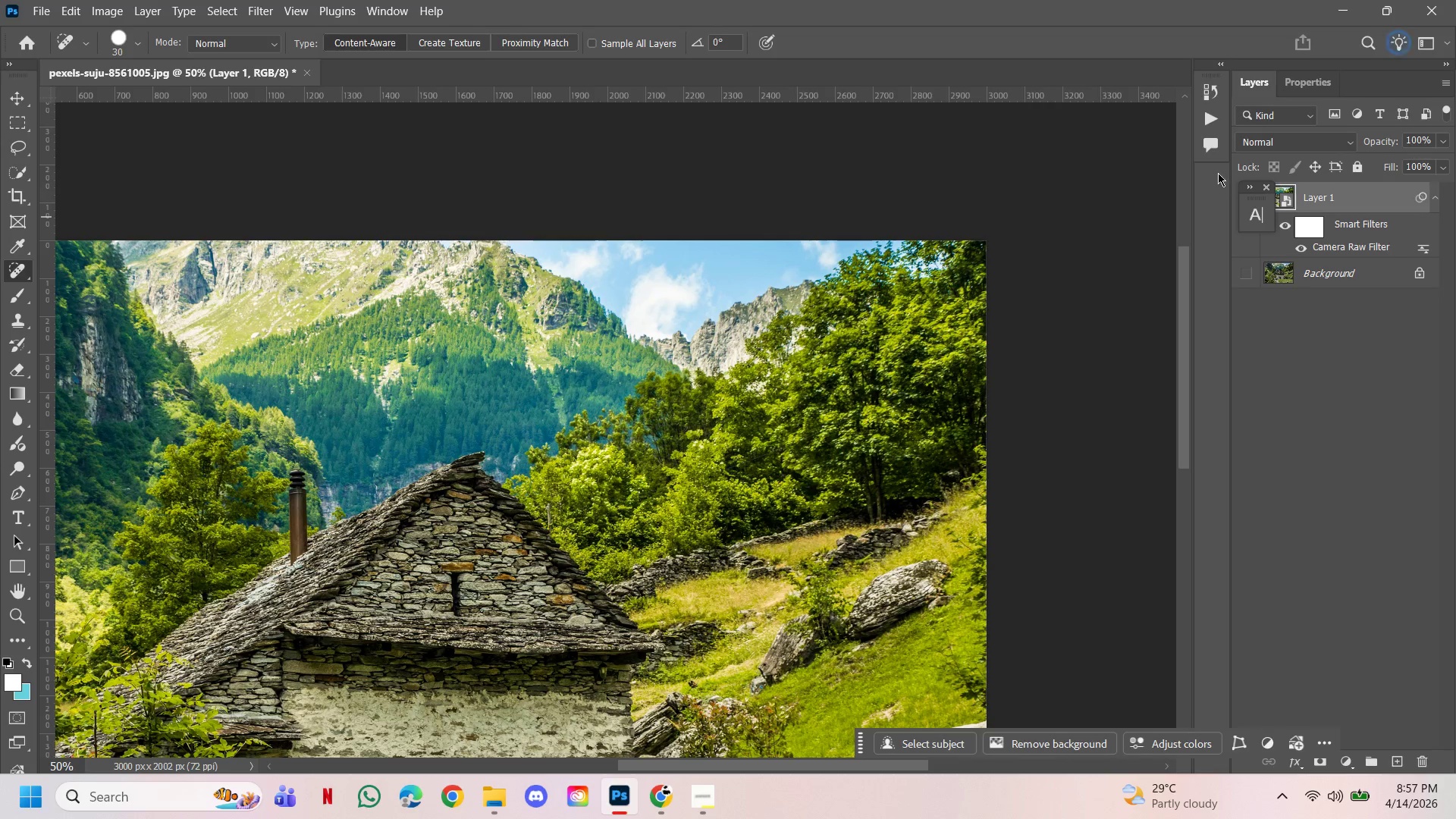 
left_click_drag(start_coordinate=[1219, 173], to_coordinate=[1216, 205])
 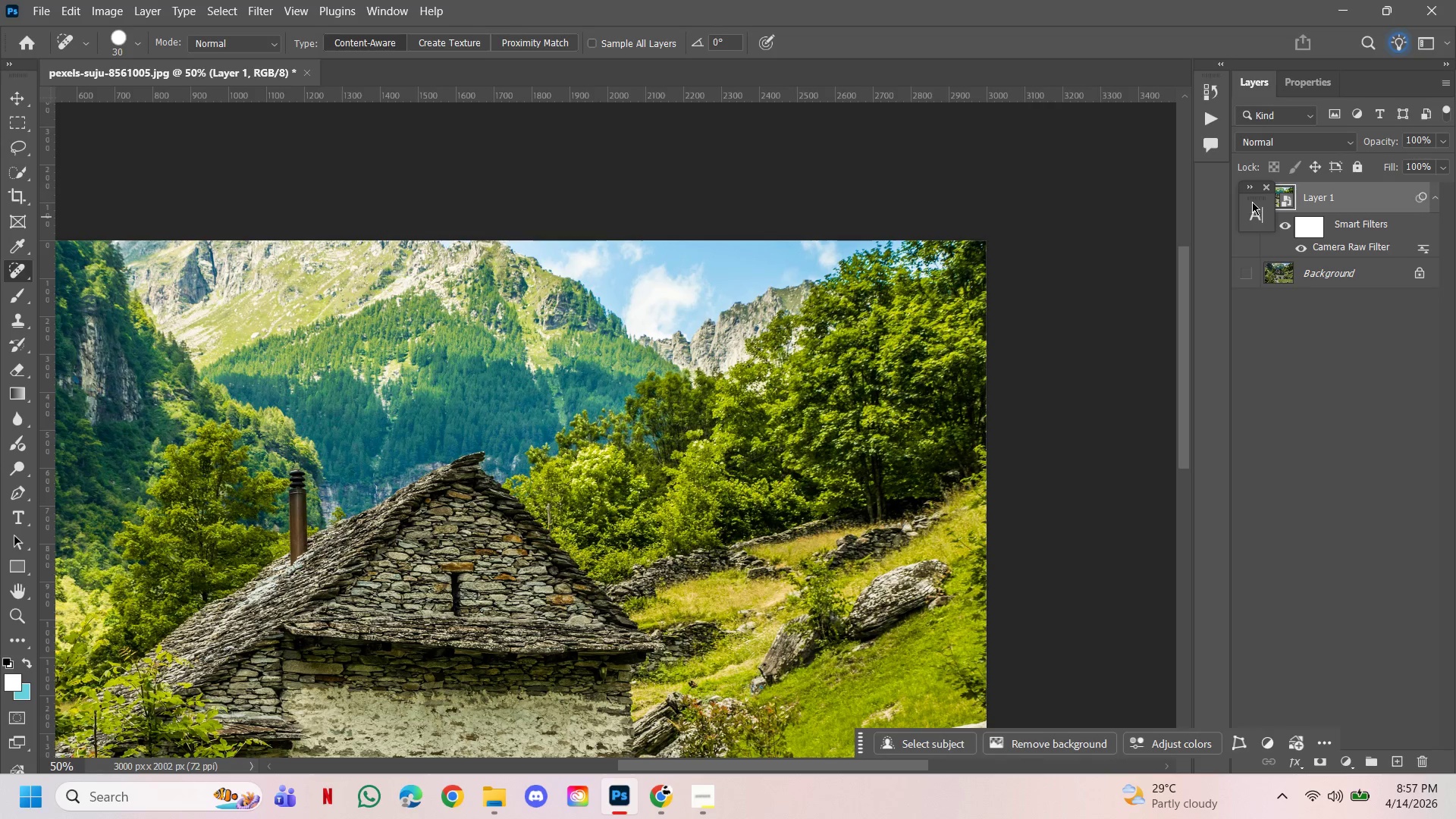 
left_click_drag(start_coordinate=[1254, 202], to_coordinate=[1201, 174])
 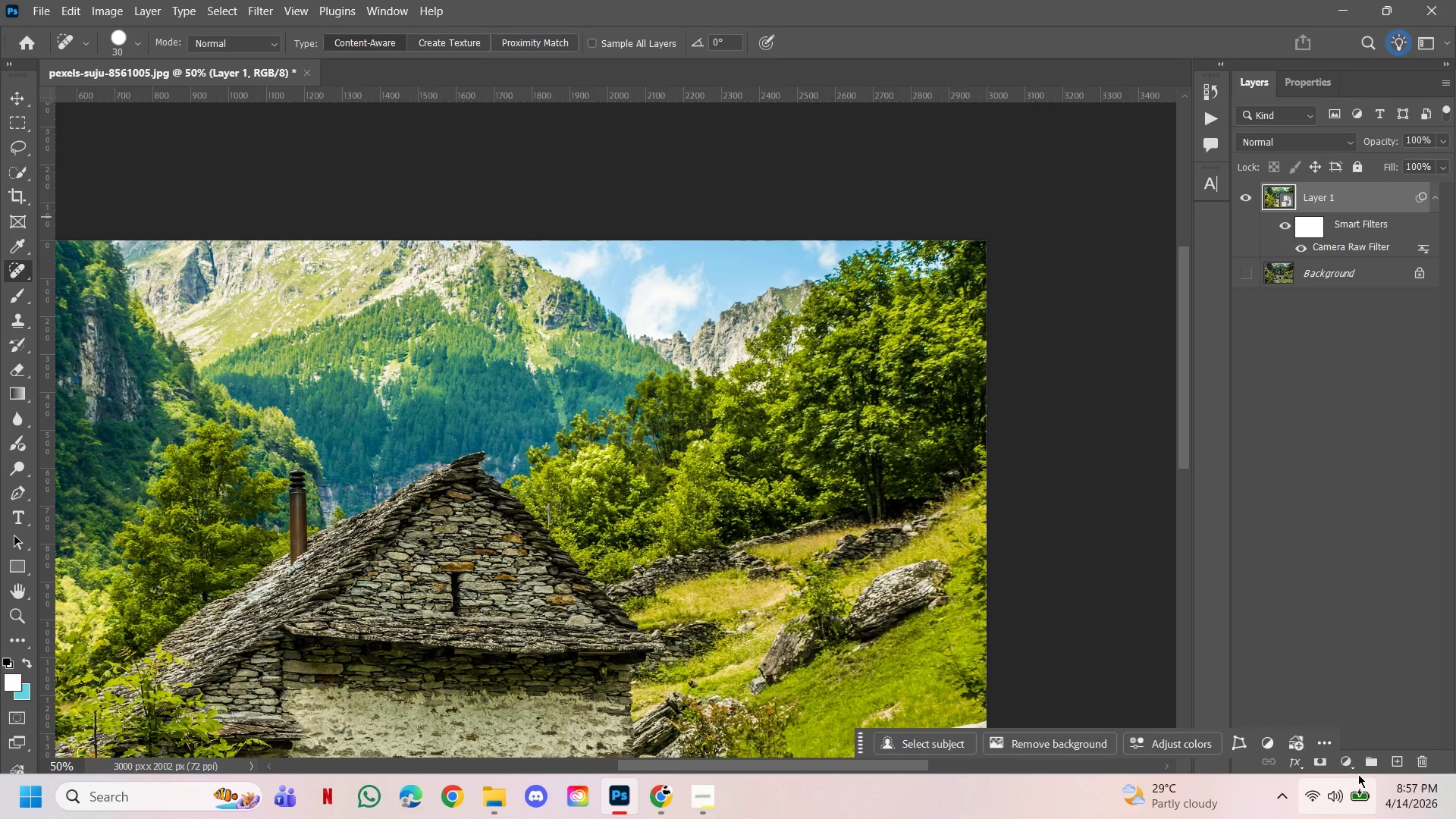 
left_click([1344, 767])
 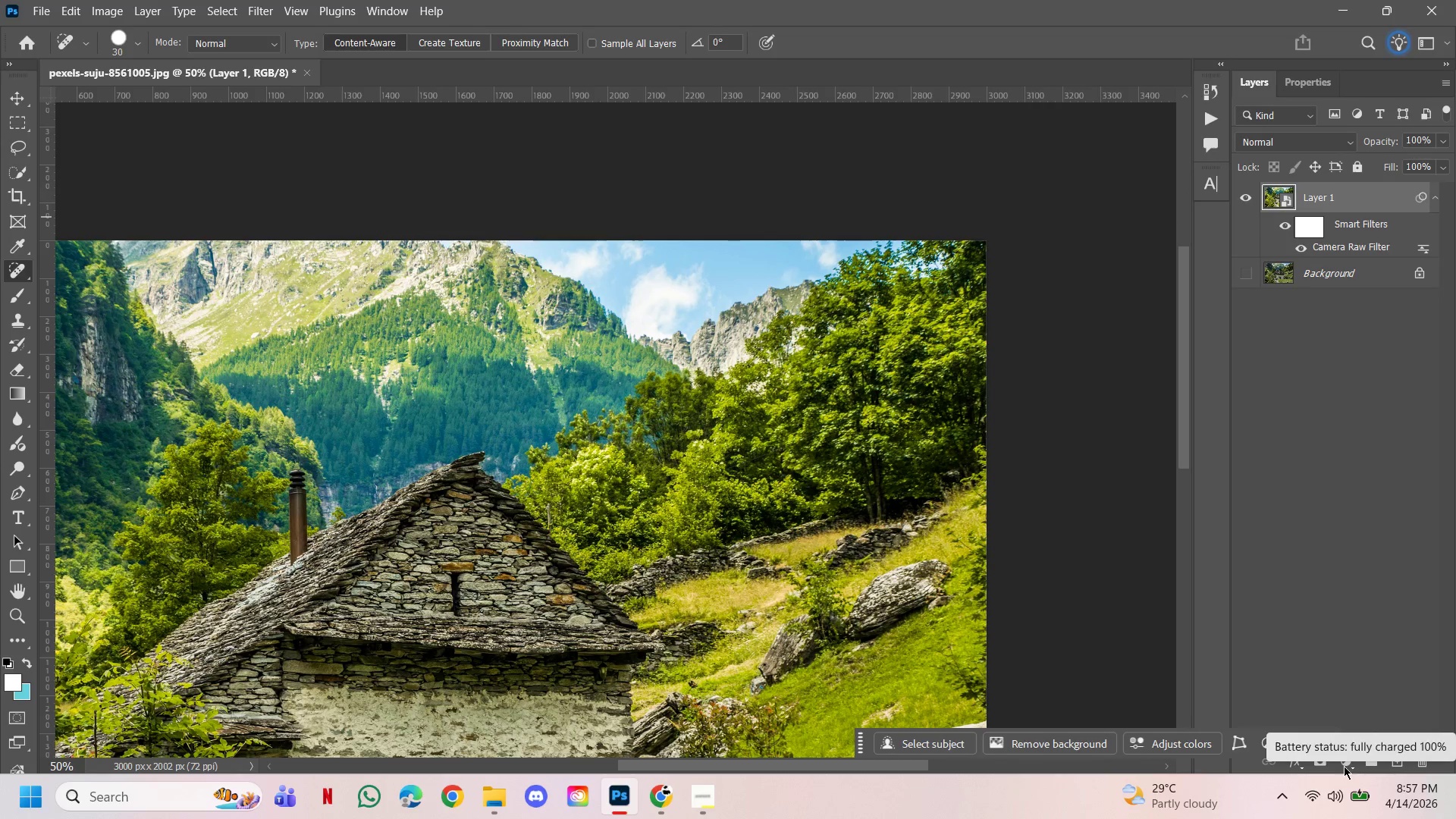 
left_click([1344, 766])
 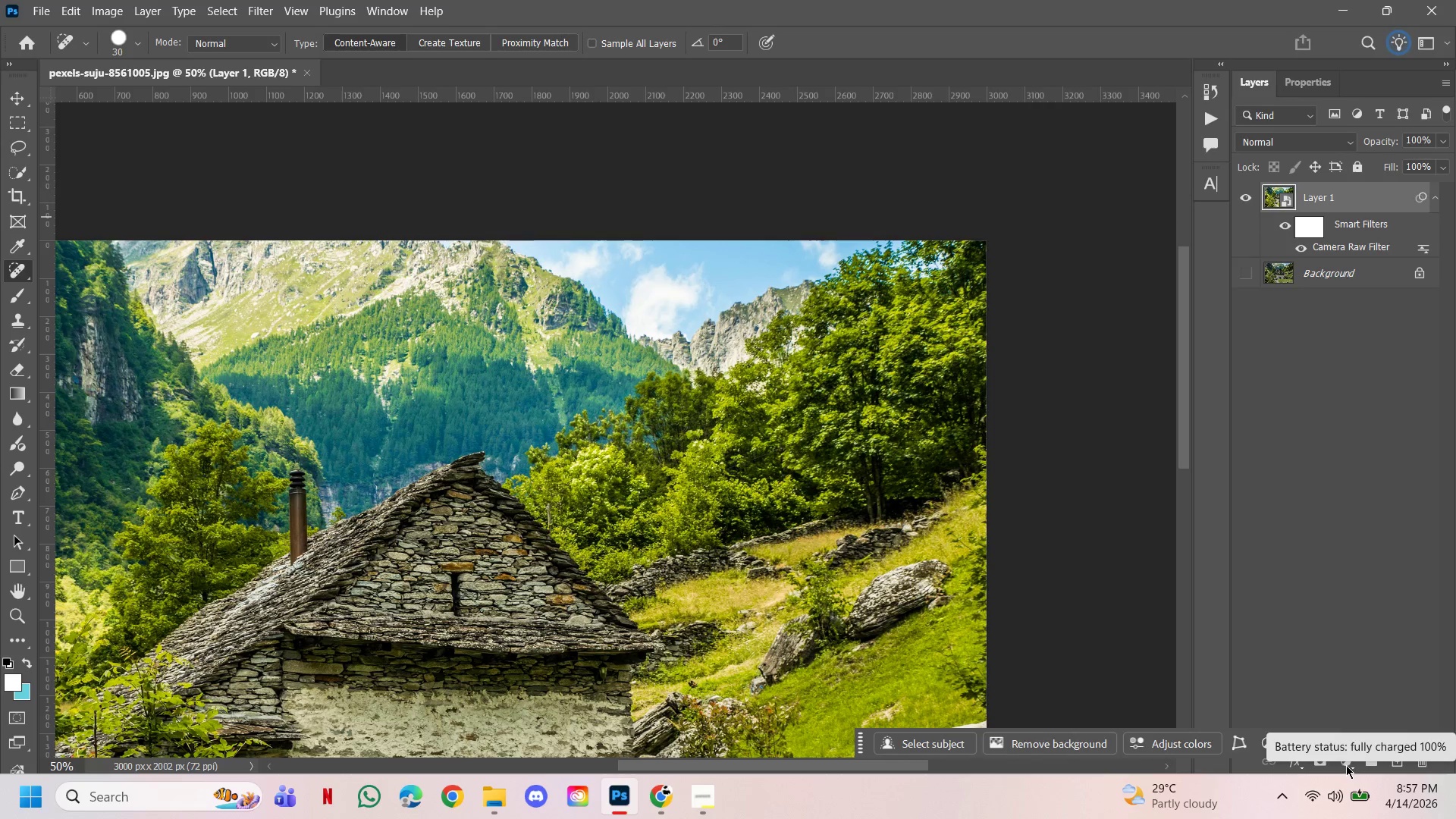 
left_click([1346, 765])
 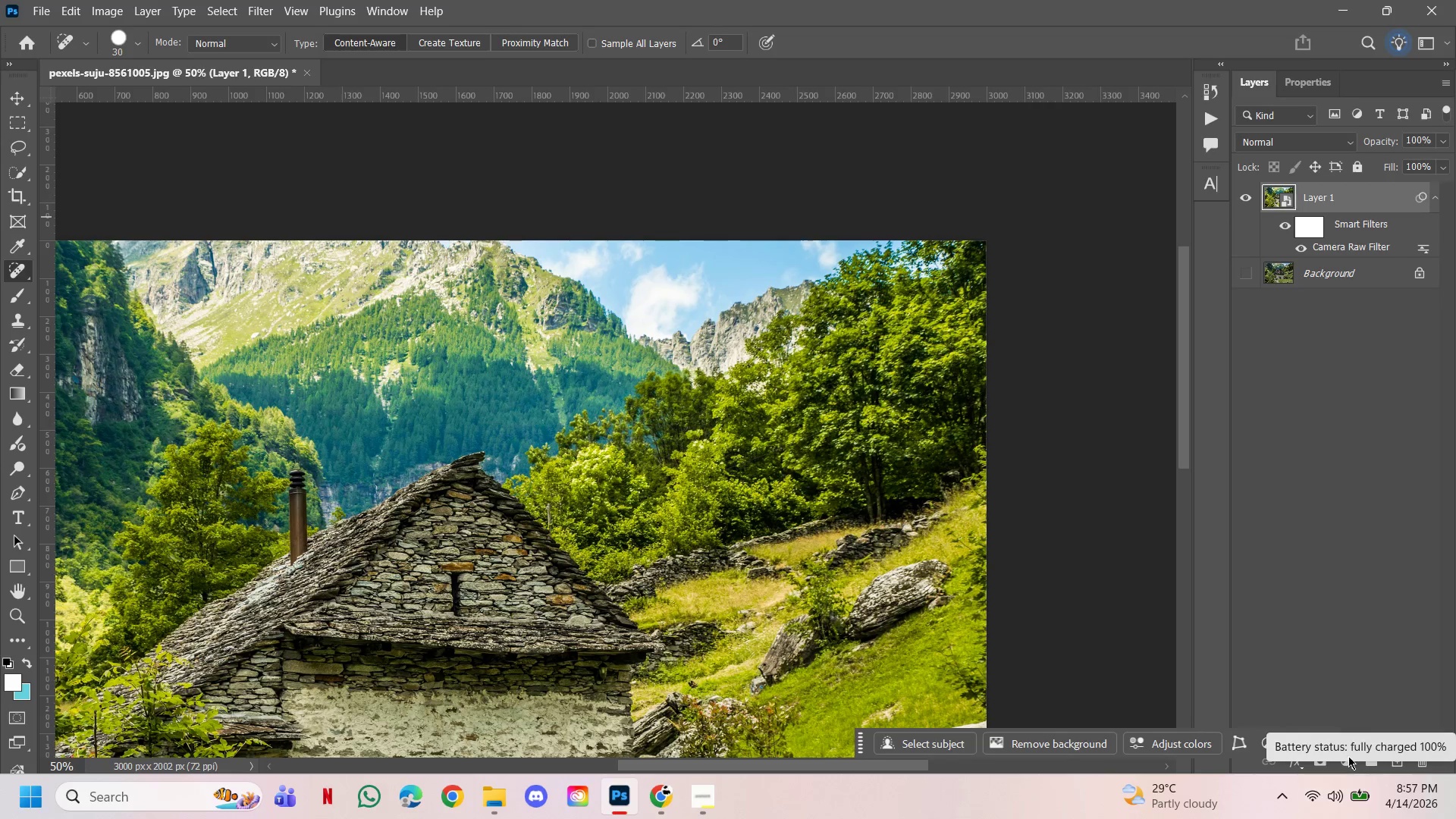 
left_click([1325, 551])
 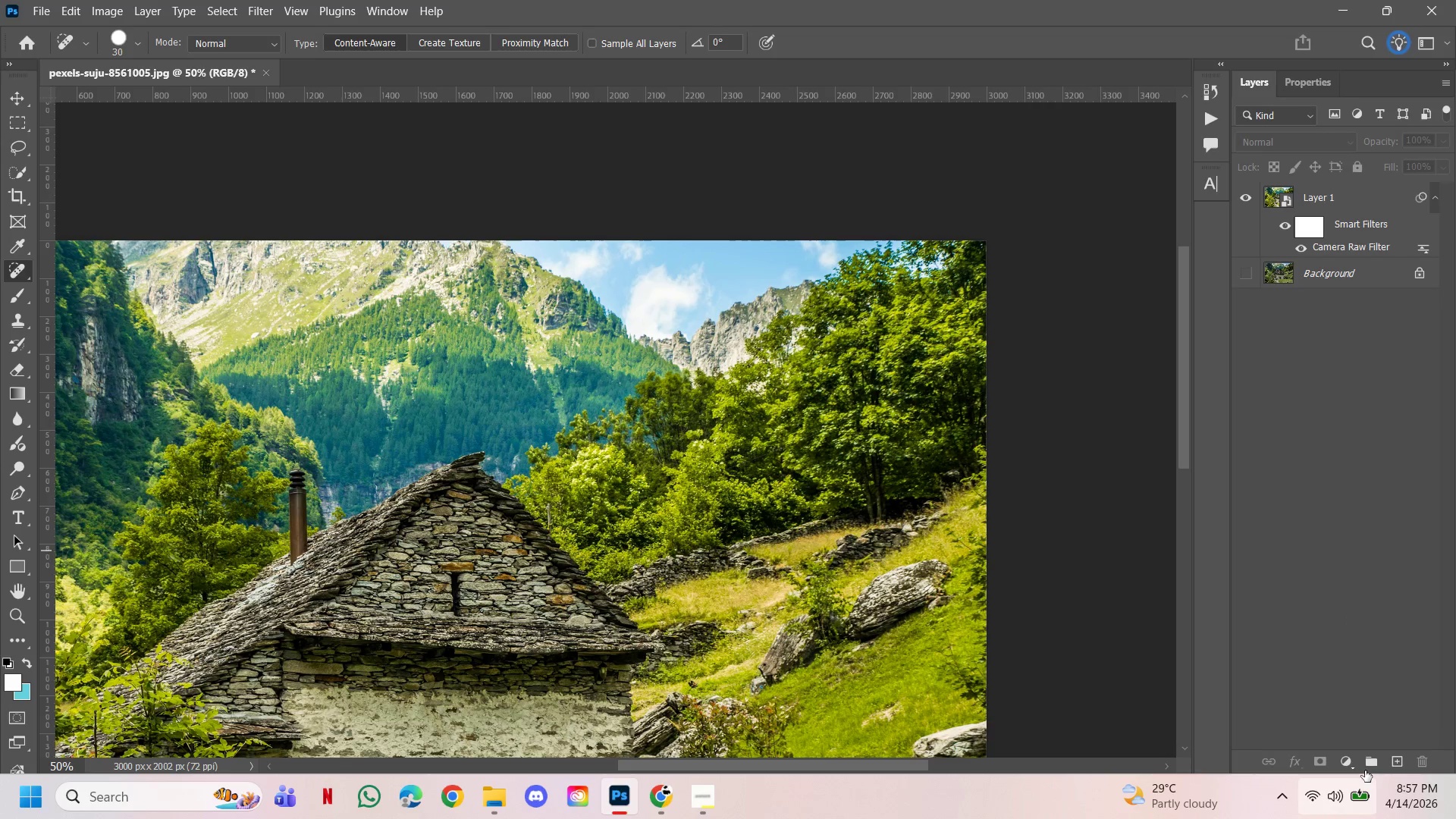 
left_click([1349, 761])
 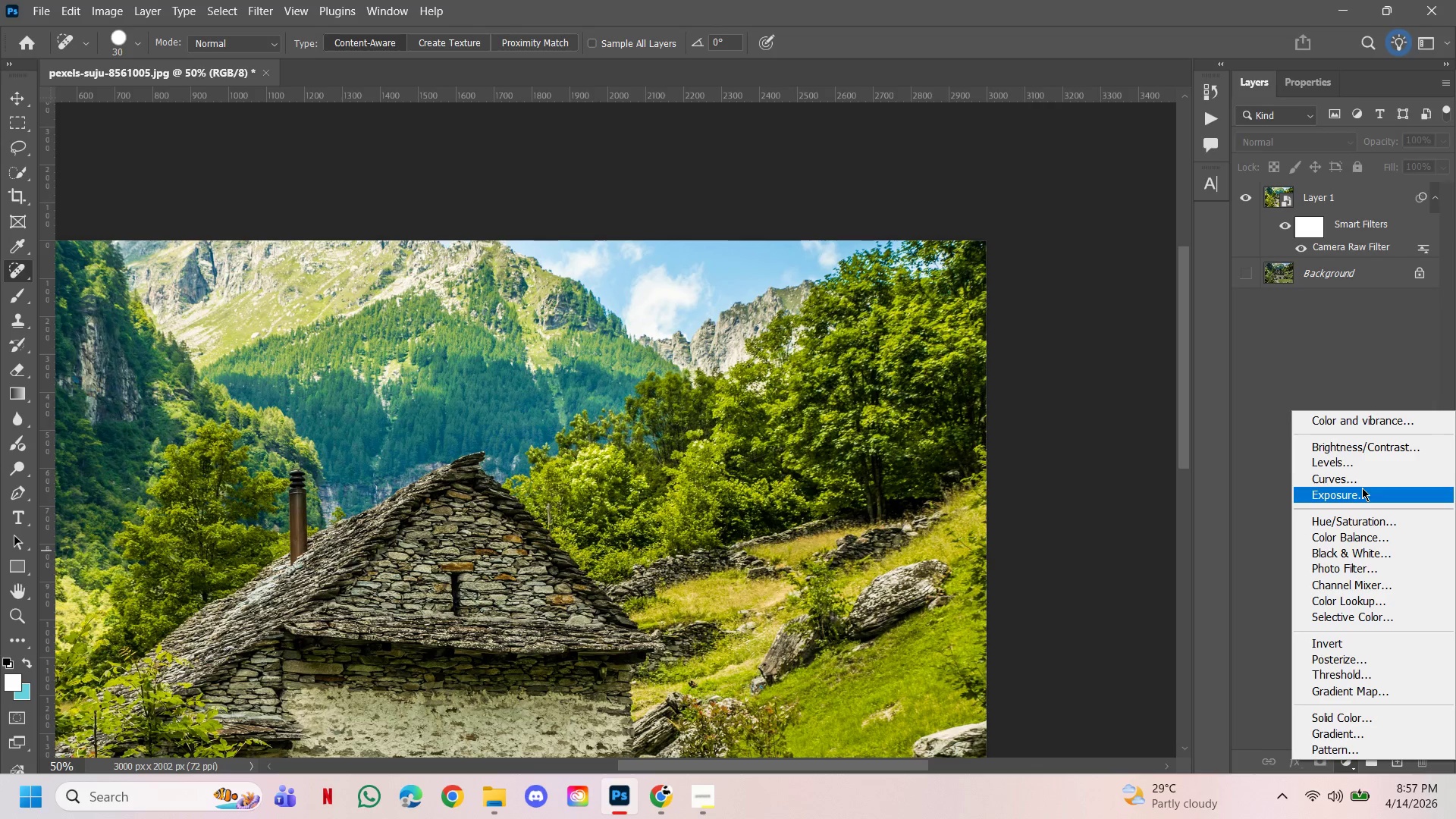 
left_click([1363, 477])
 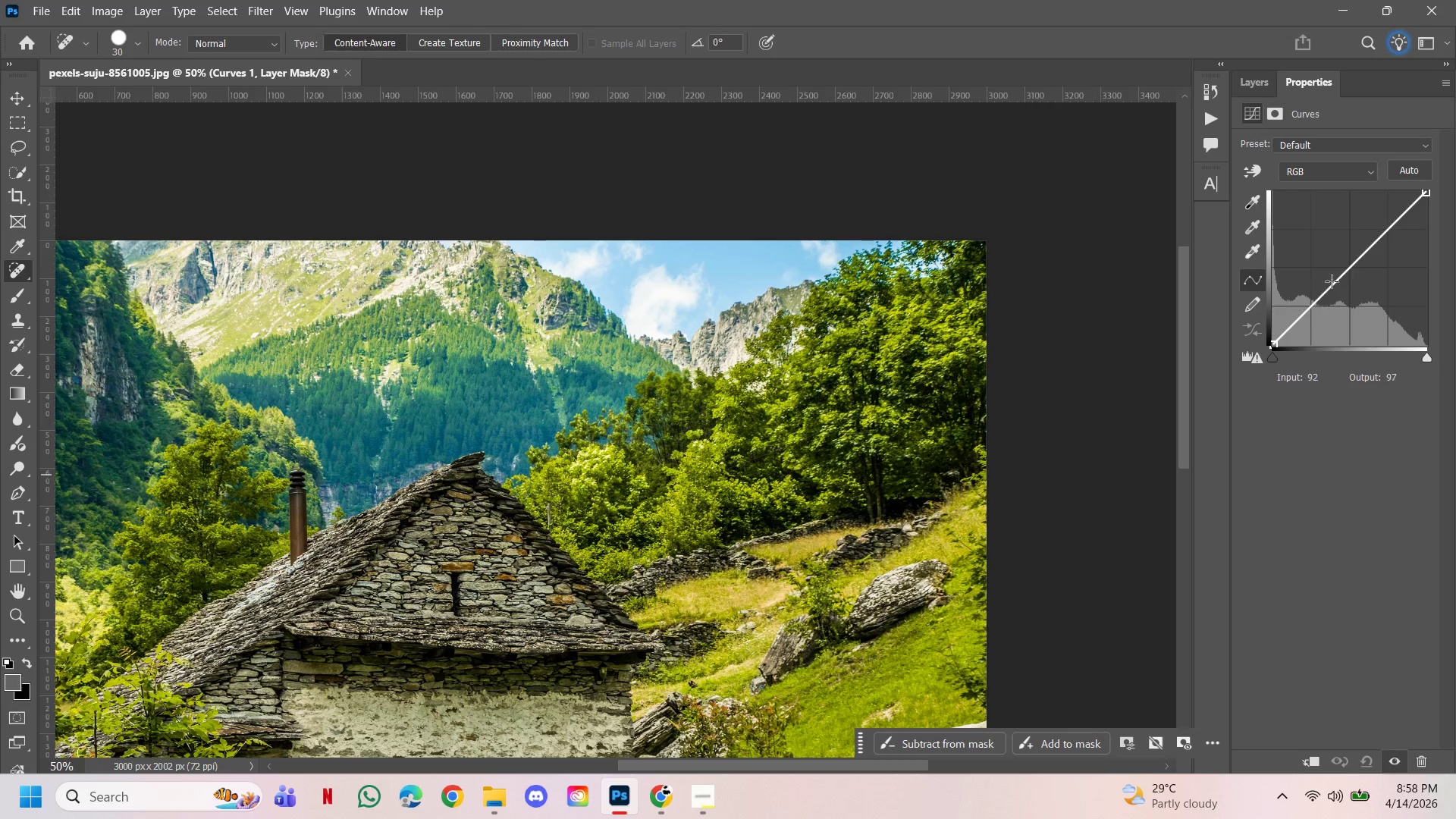 
left_click_drag(start_coordinate=[1339, 281], to_coordinate=[1327, 274])
 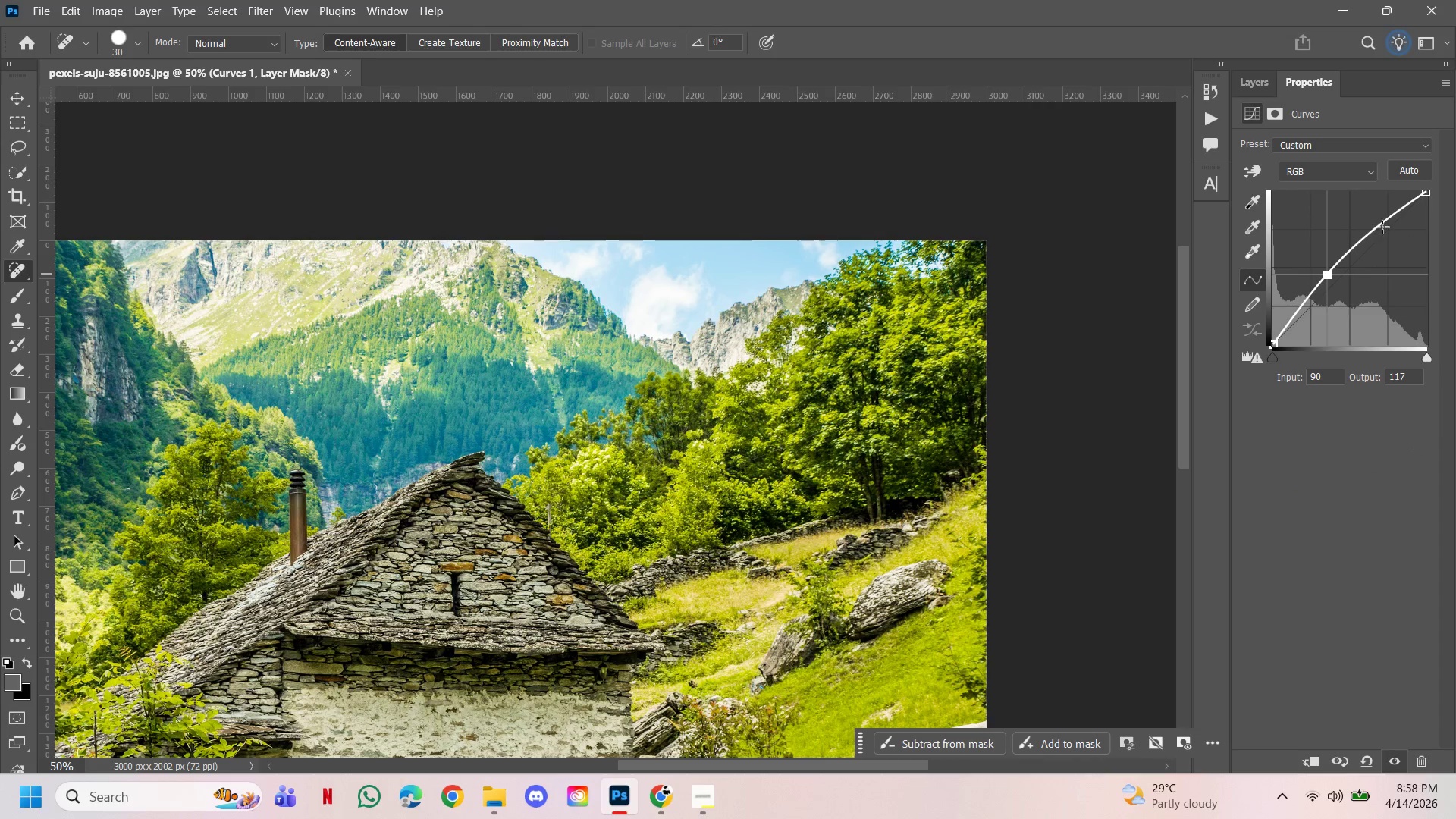 
left_click_drag(start_coordinate=[1383, 227], to_coordinate=[1366, 218])
 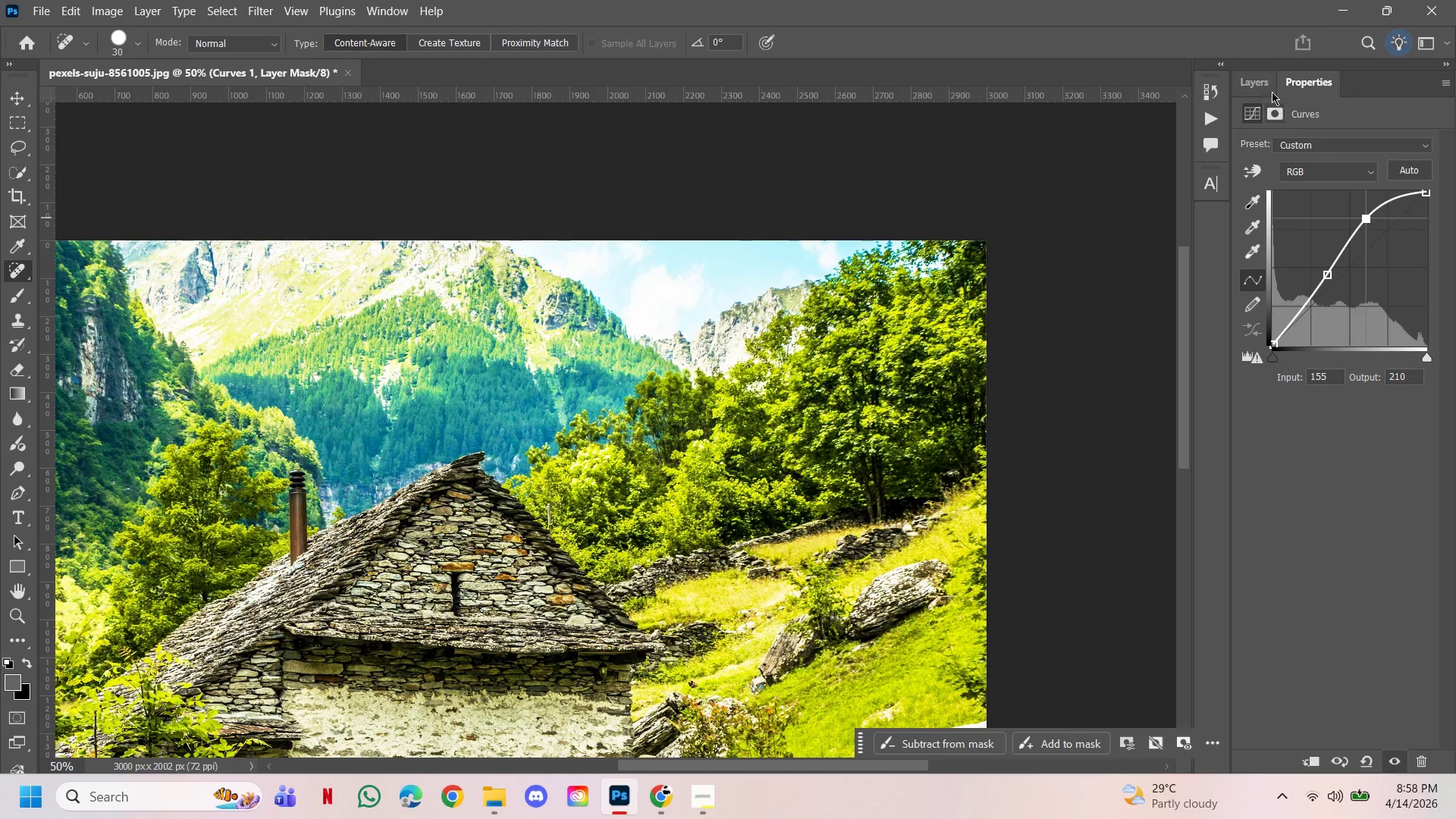 
left_click([1251, 72])
 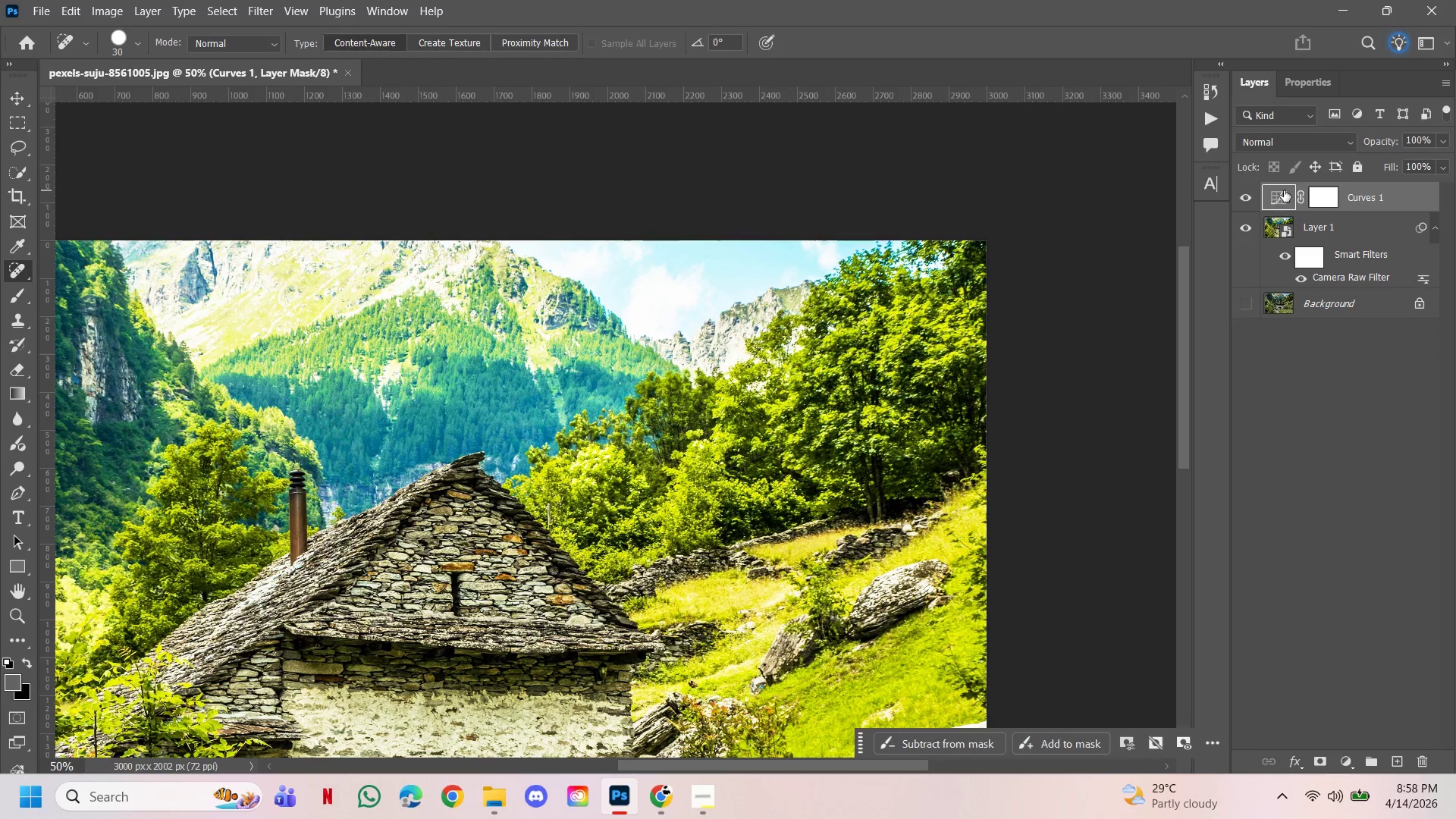 
key(Delete)
 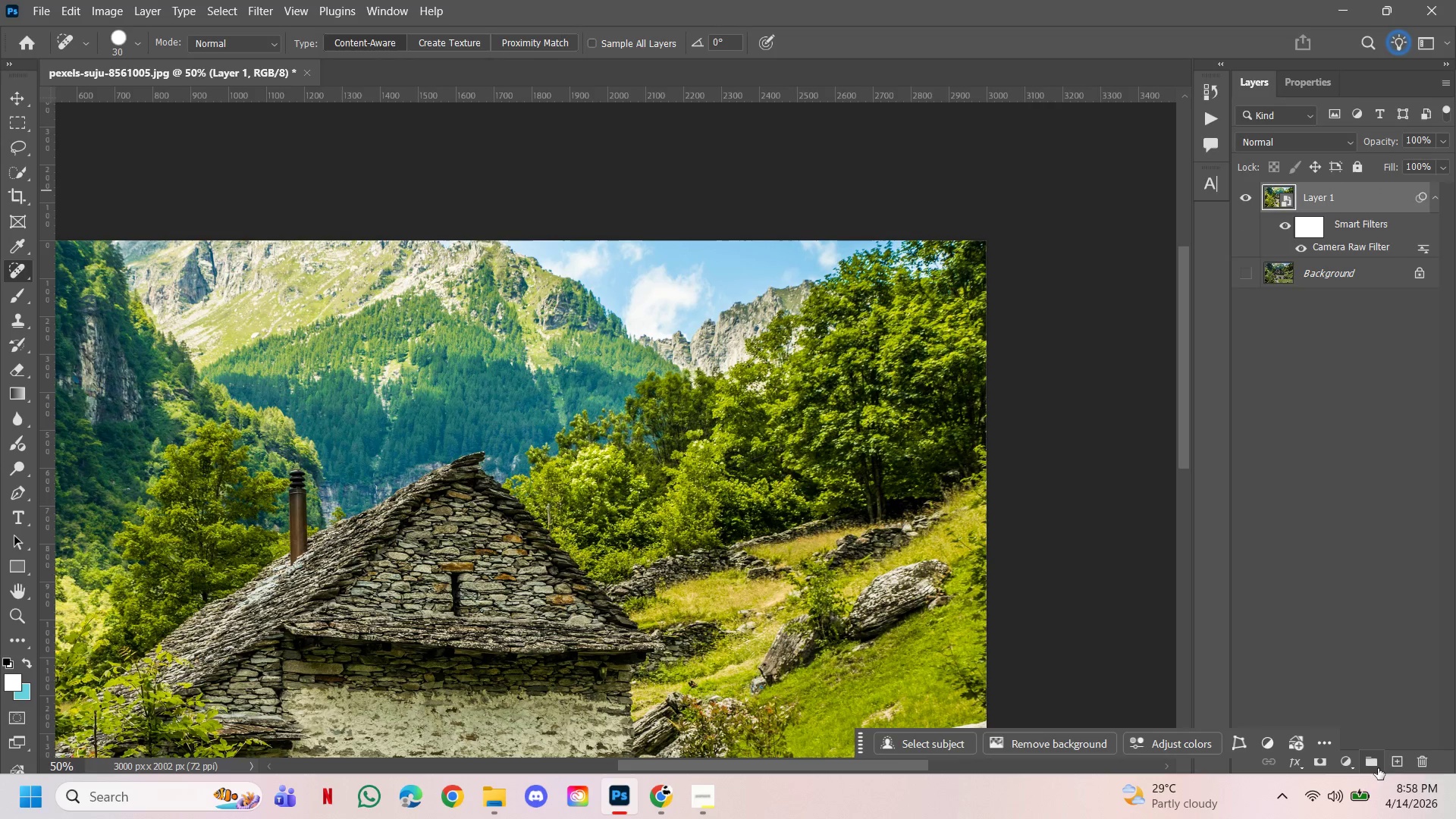 
left_click([1348, 761])
 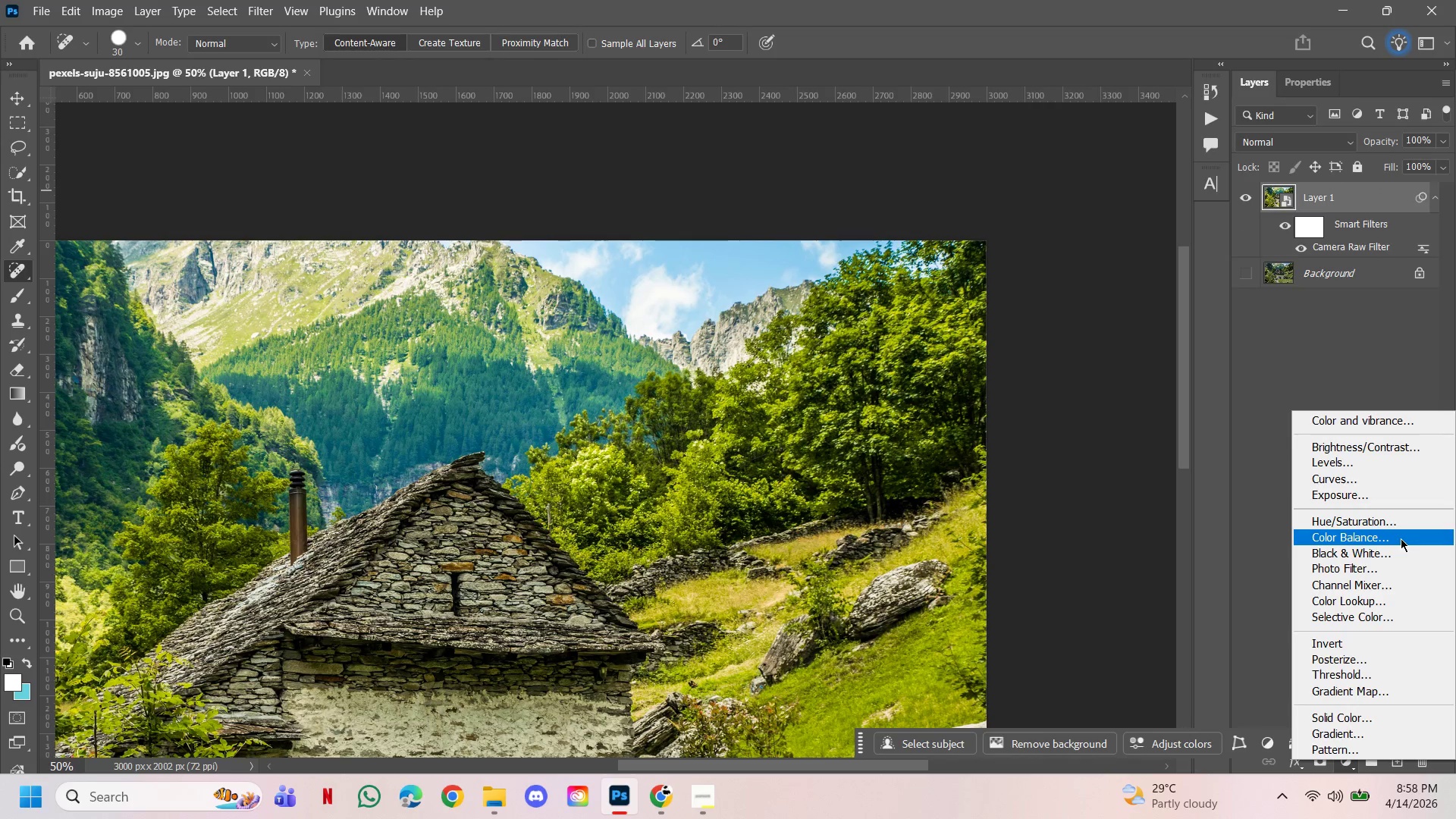 
left_click([1401, 526])
 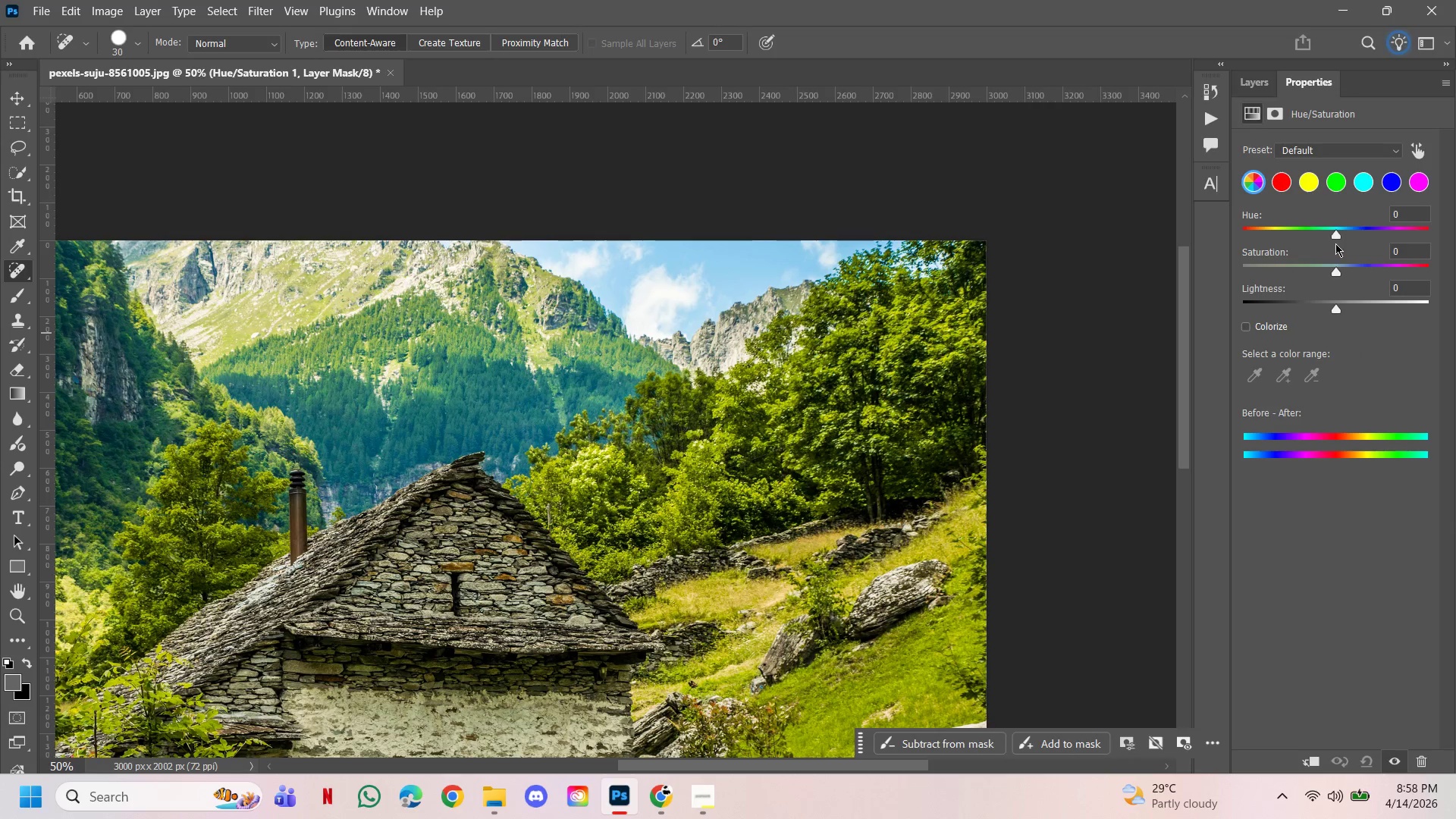 
left_click_drag(start_coordinate=[1336, 234], to_coordinate=[1272, 224])
 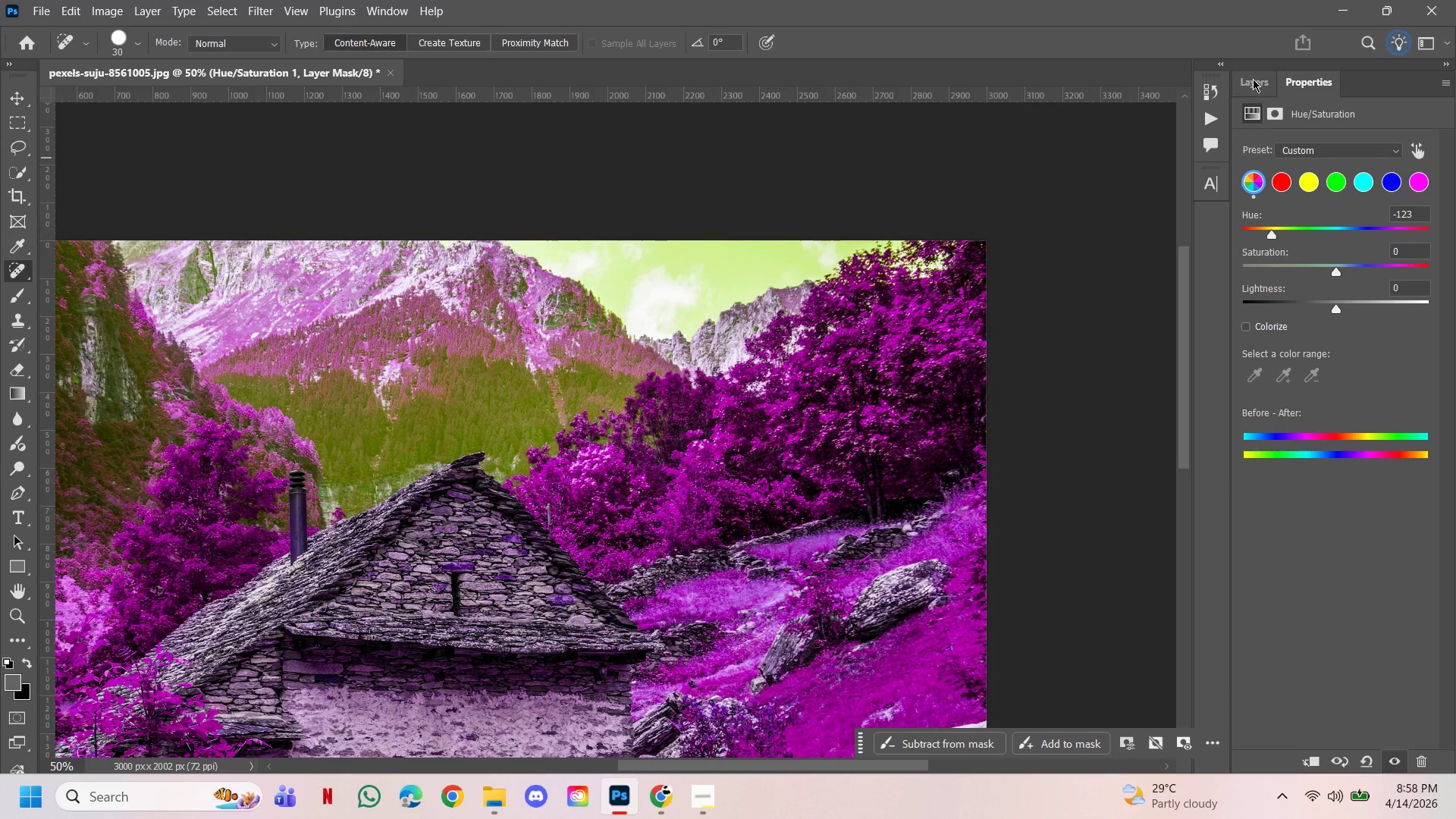 
left_click([1252, 78])
 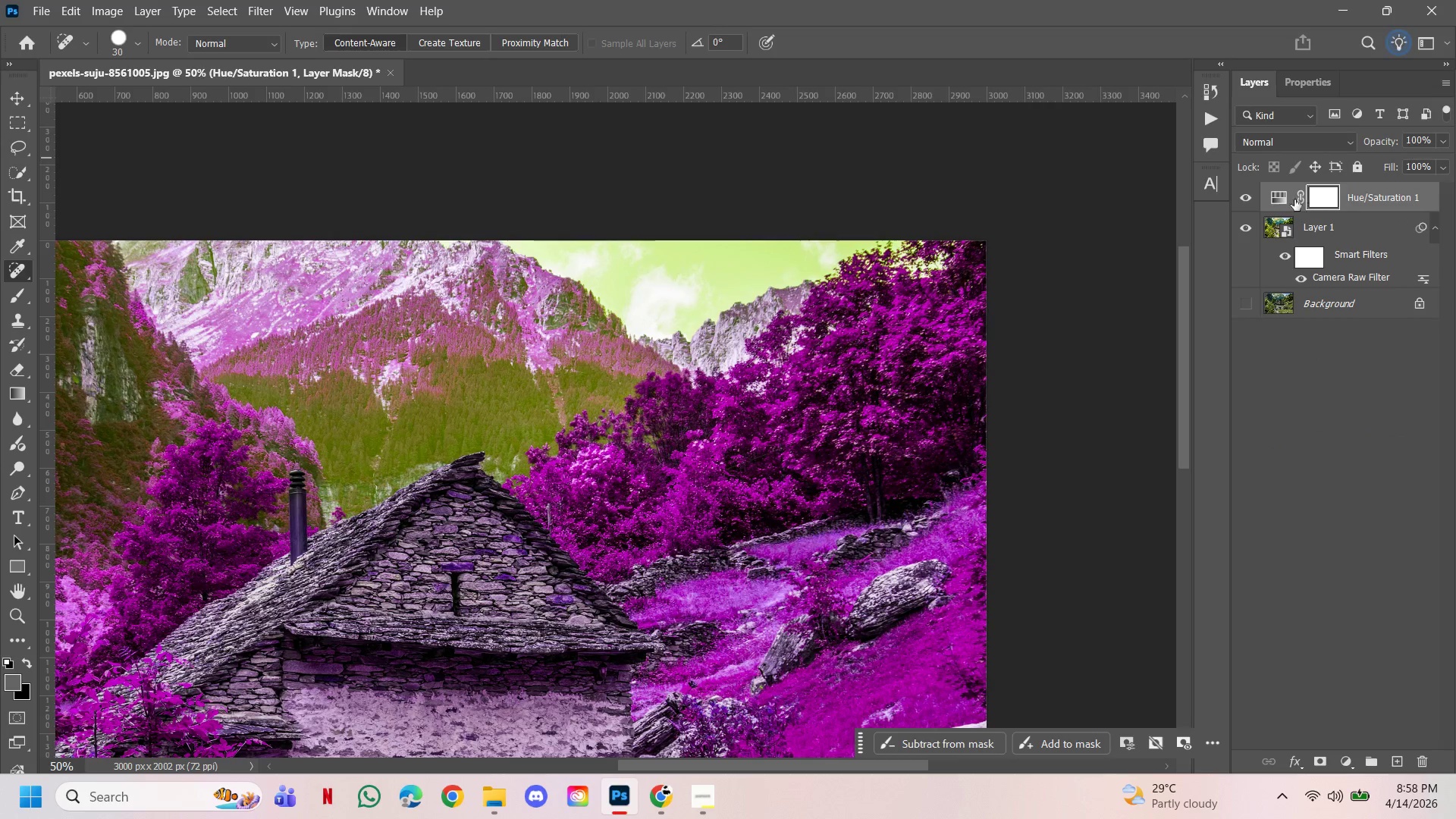 
left_click([1274, 195])
 